 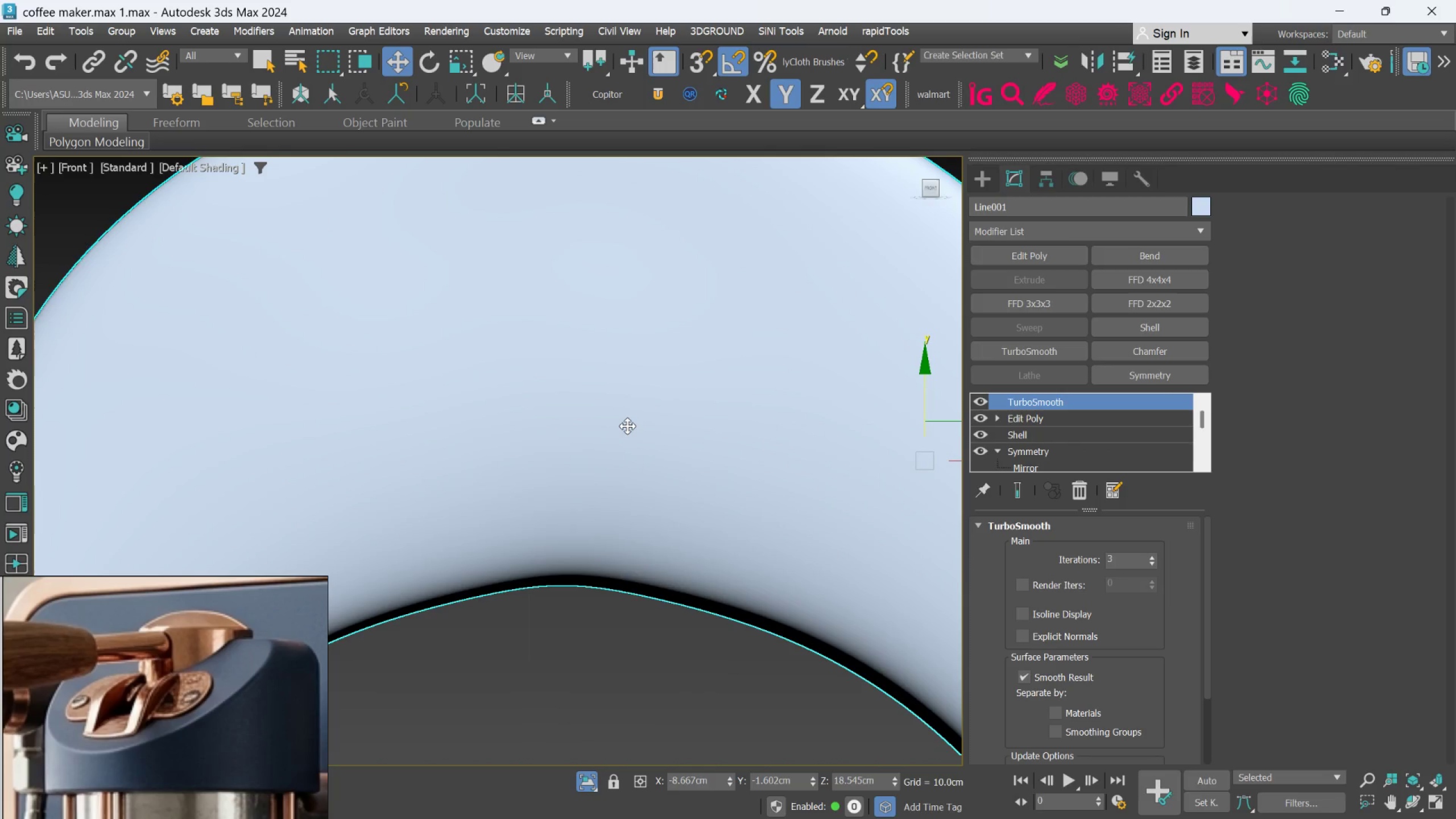 
scroll: coordinate [627, 426], scroll_direction: down, amount: 4.0
 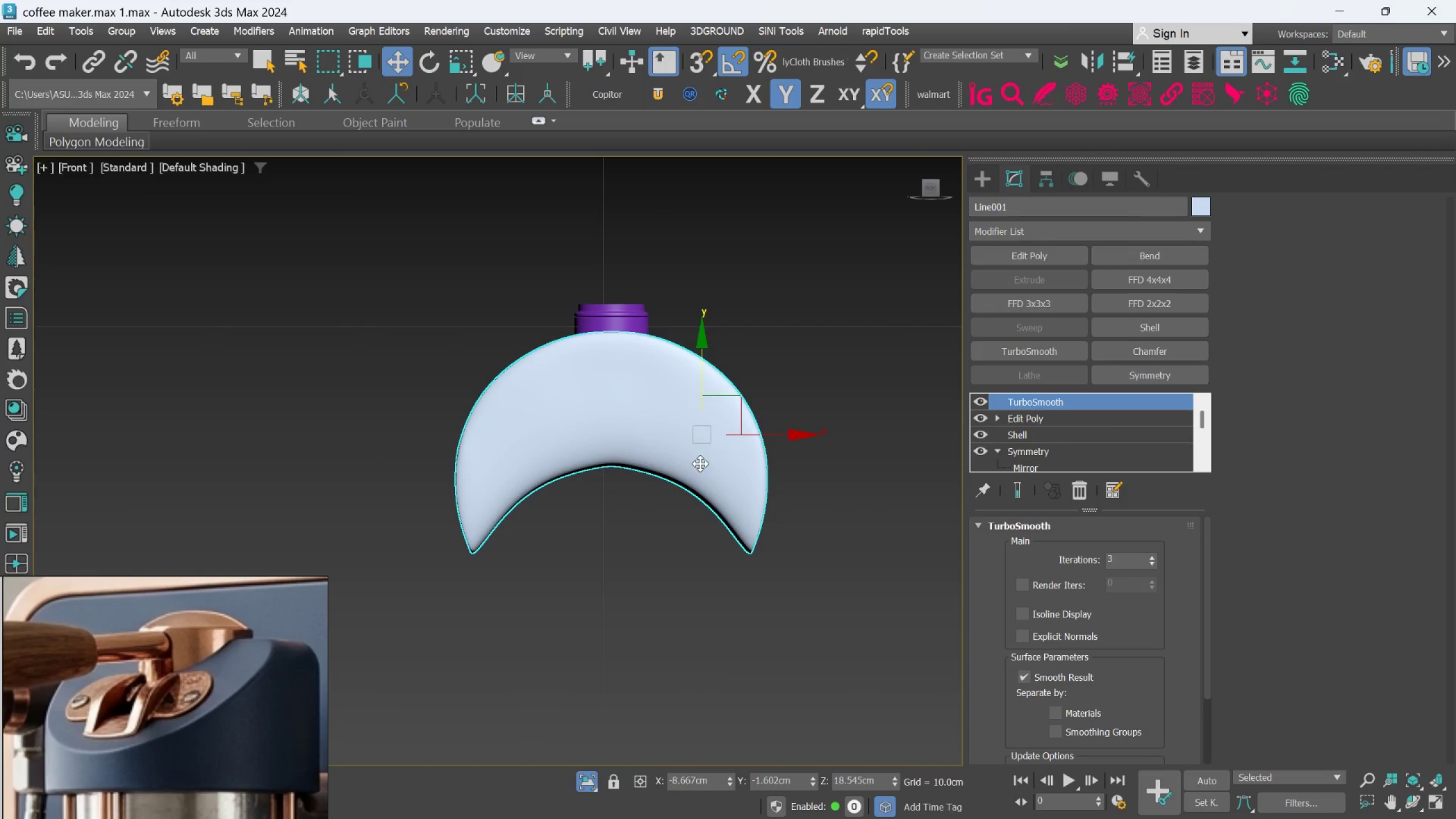 
hold_key(key=AltLeft, duration=0.75)
 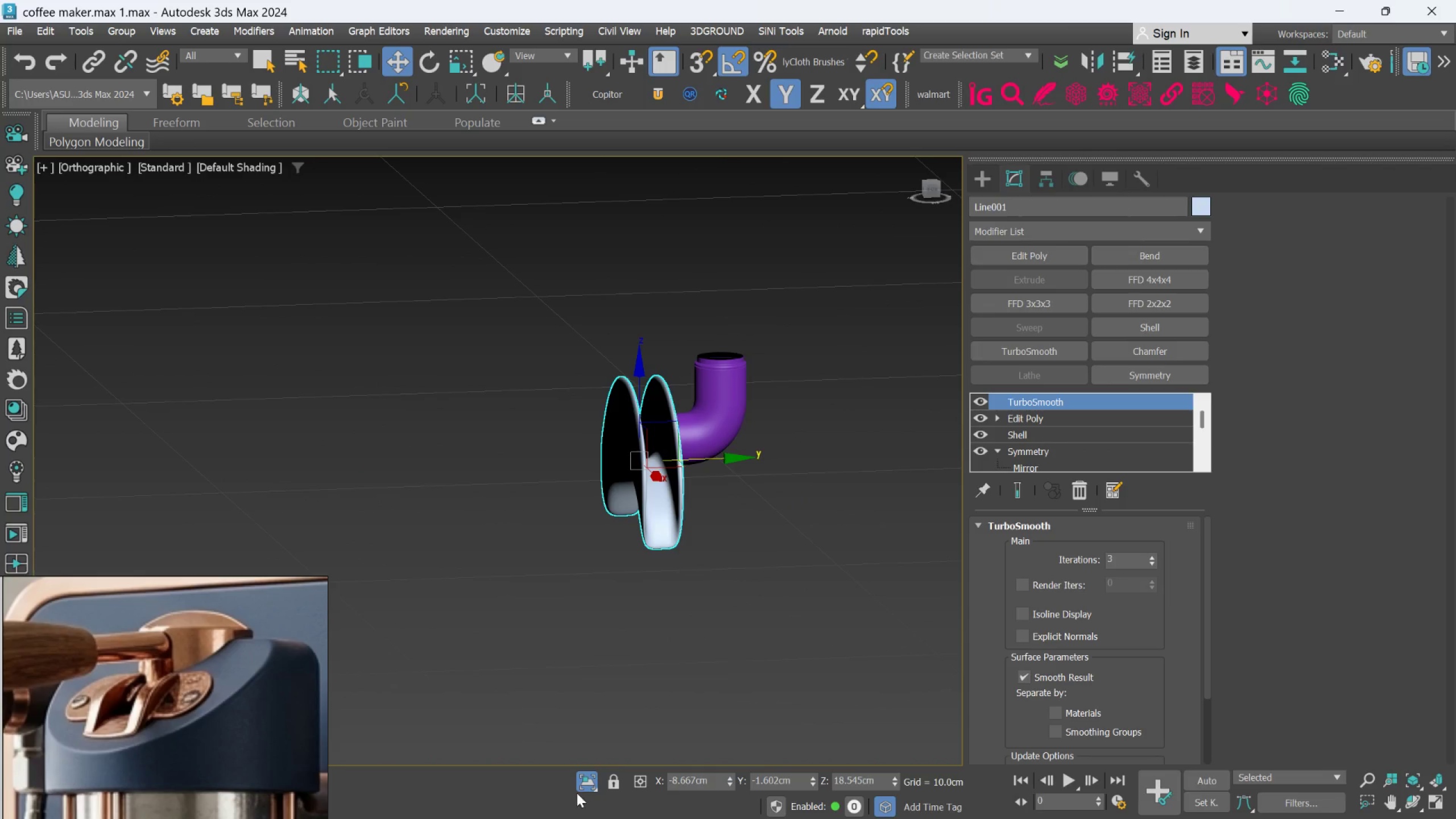 
scroll: coordinate [717, 485], scroll_direction: down, amount: 1.0
 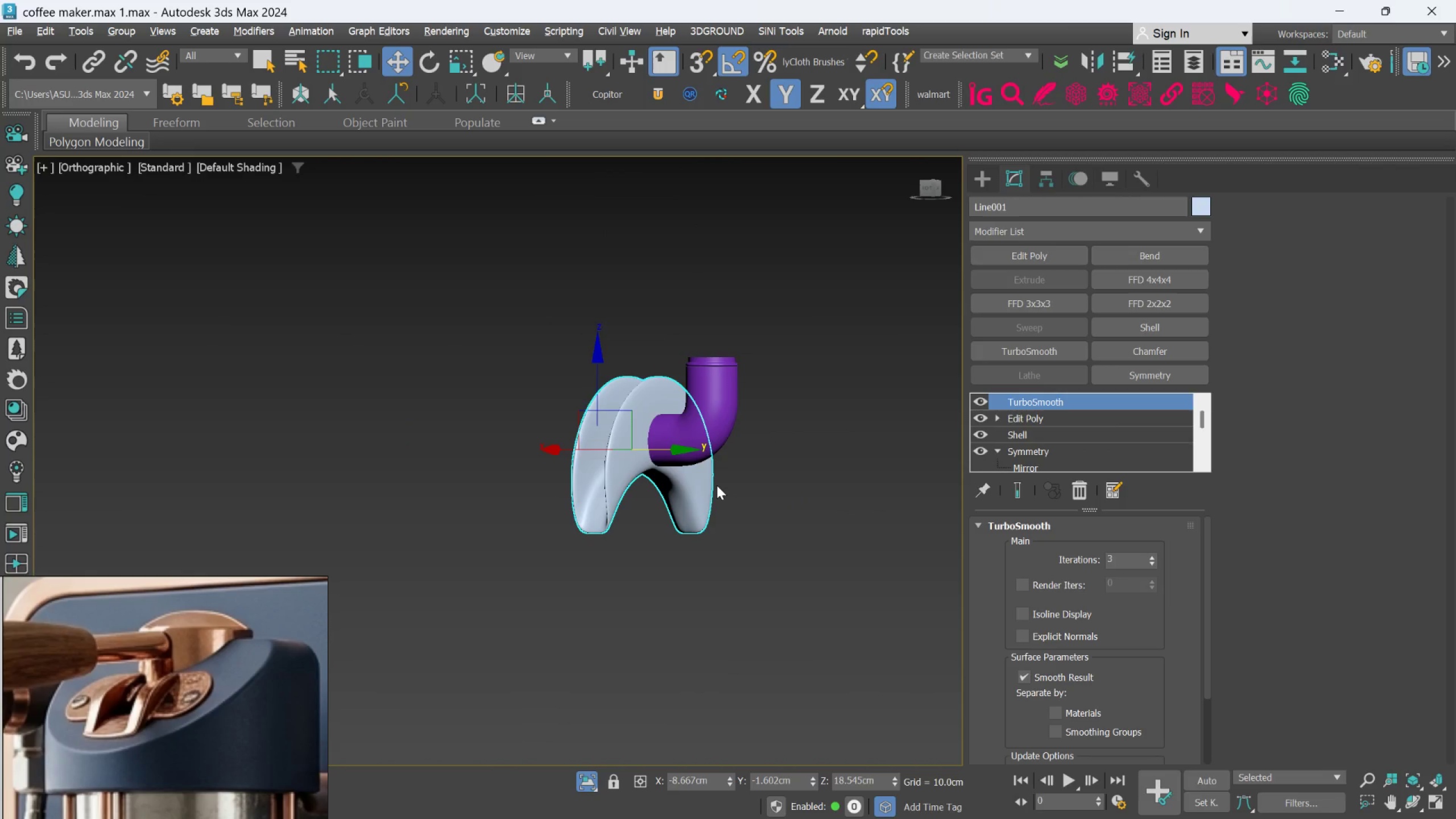 
left_click([577, 785])
 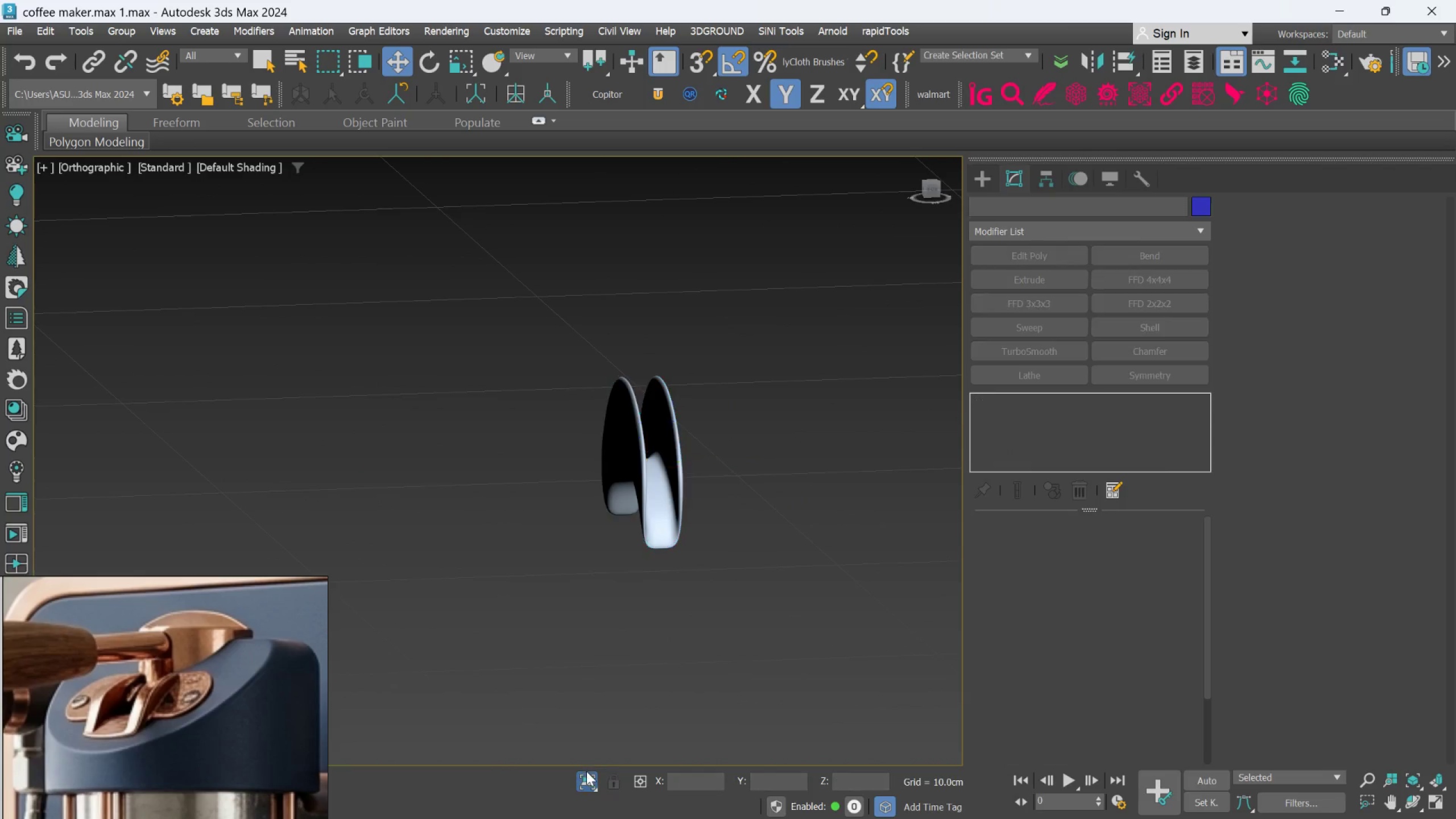 
left_click([586, 771])
 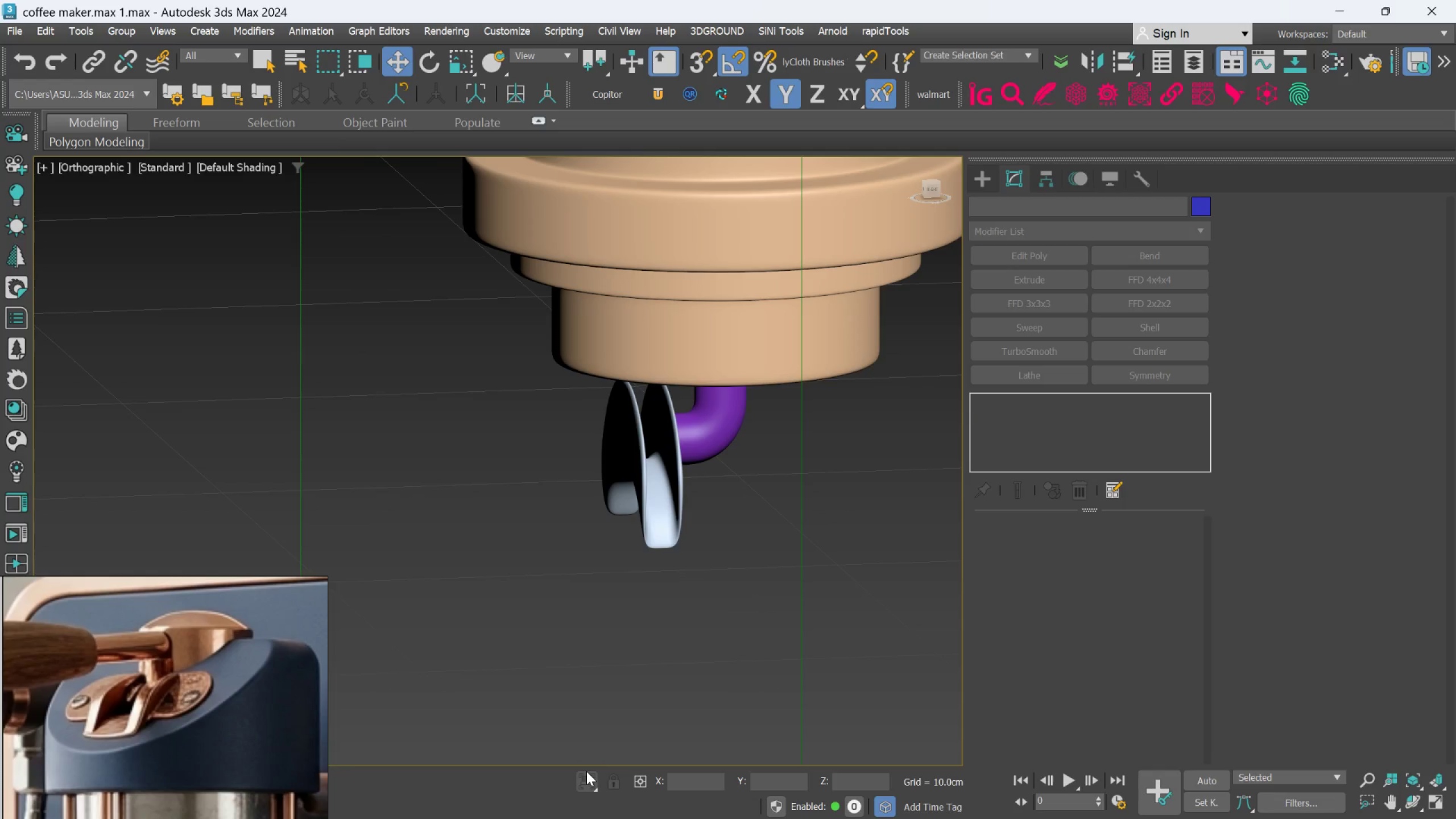 
key(F)
 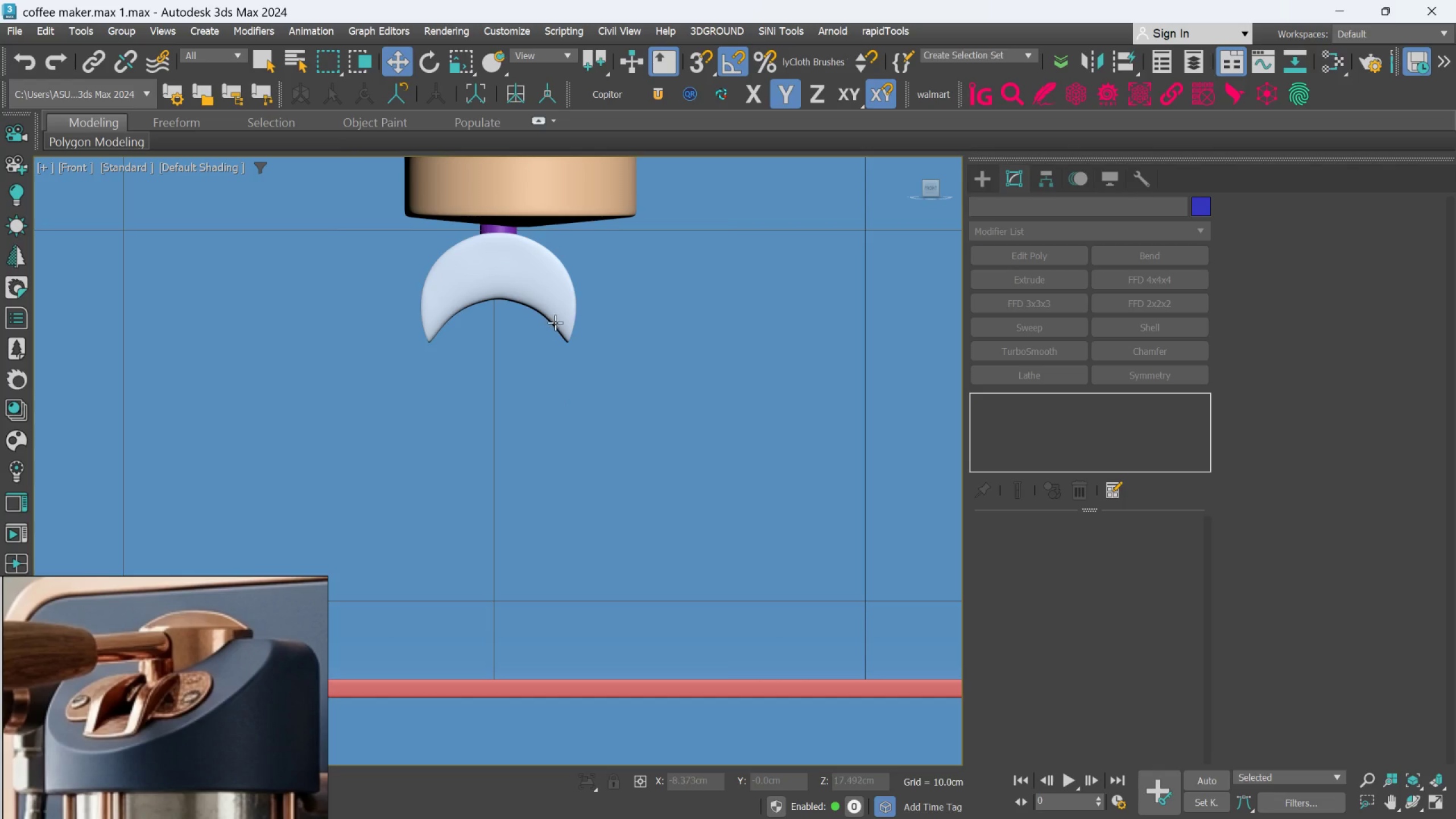 
left_click([561, 287])
 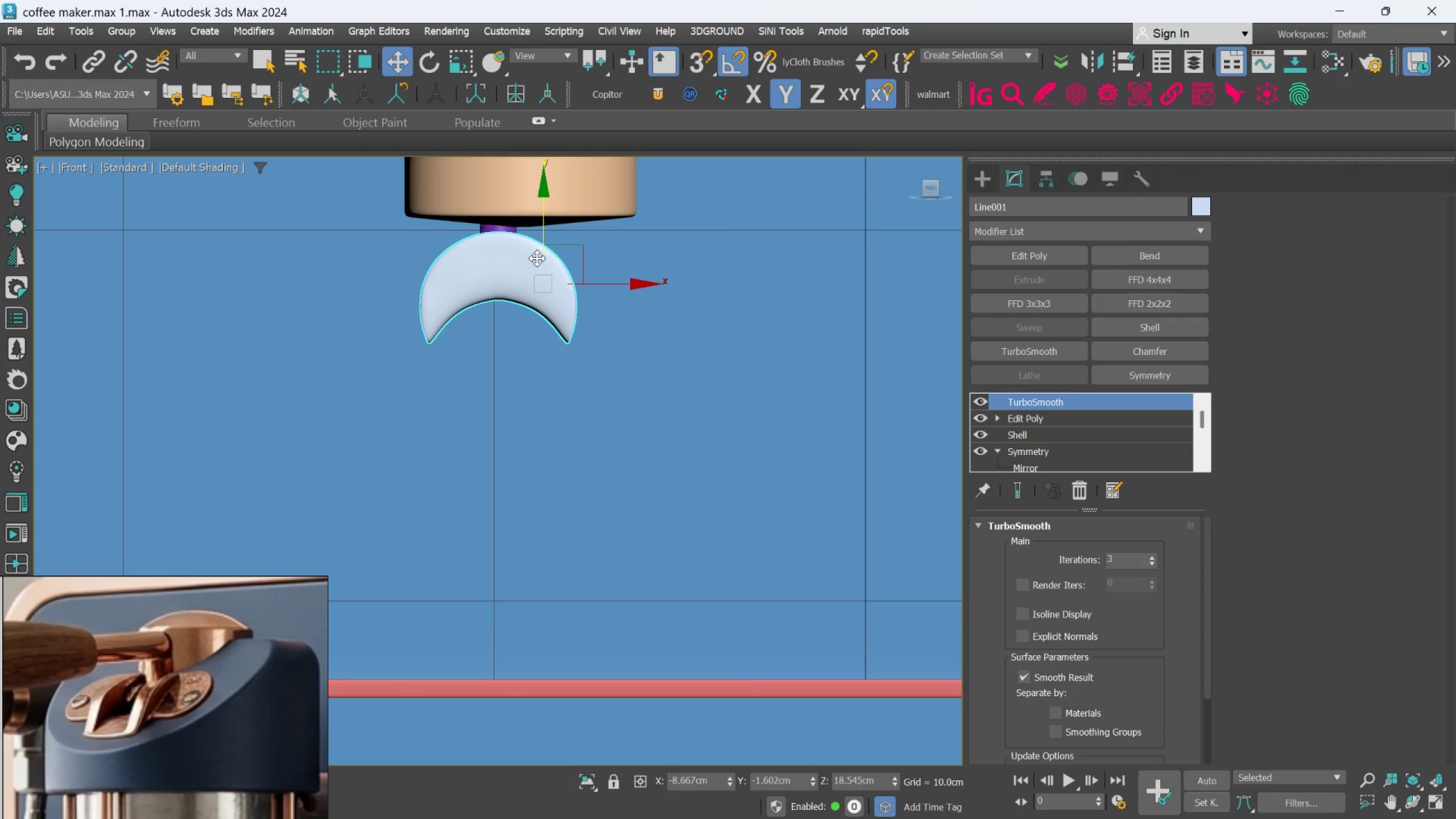 
hold_key(key=ControlLeft, duration=1.17)
left_click([509, 230])
 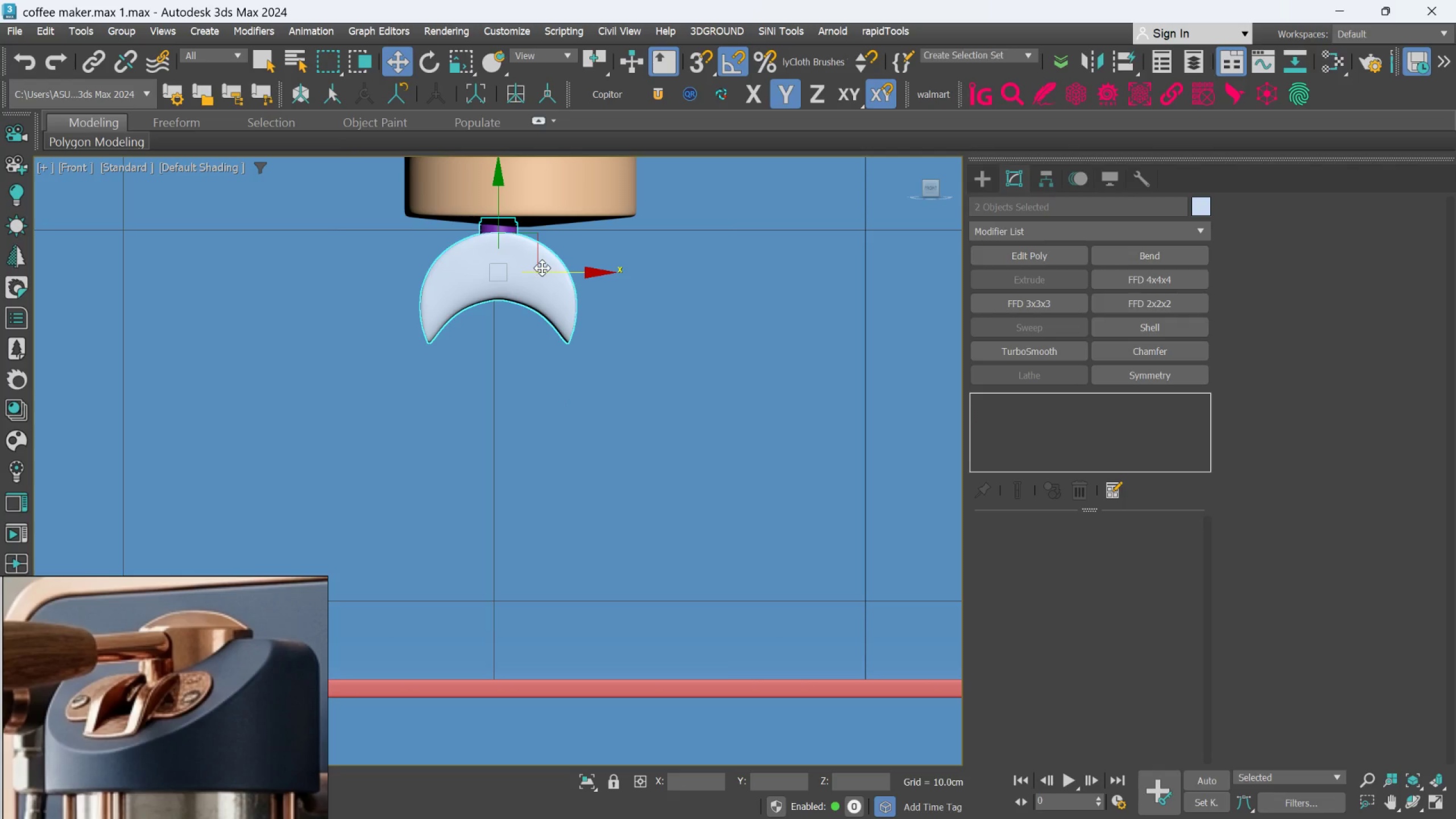 
scroll: coordinate [548, 268], scroll_direction: up, amount: 2.0
 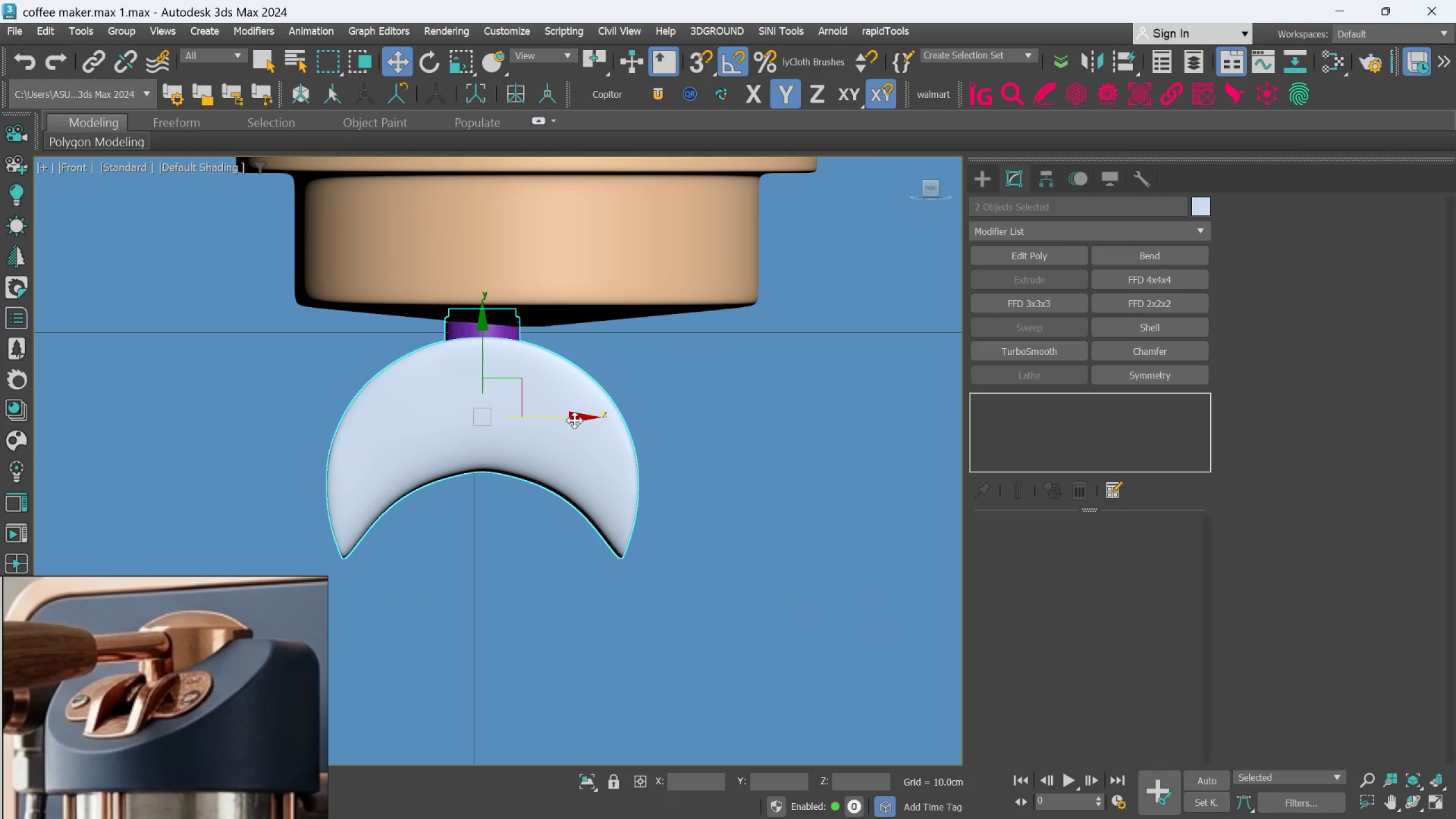 
left_click_drag(start_coordinate=[573, 419], to_coordinate=[603, 422])
 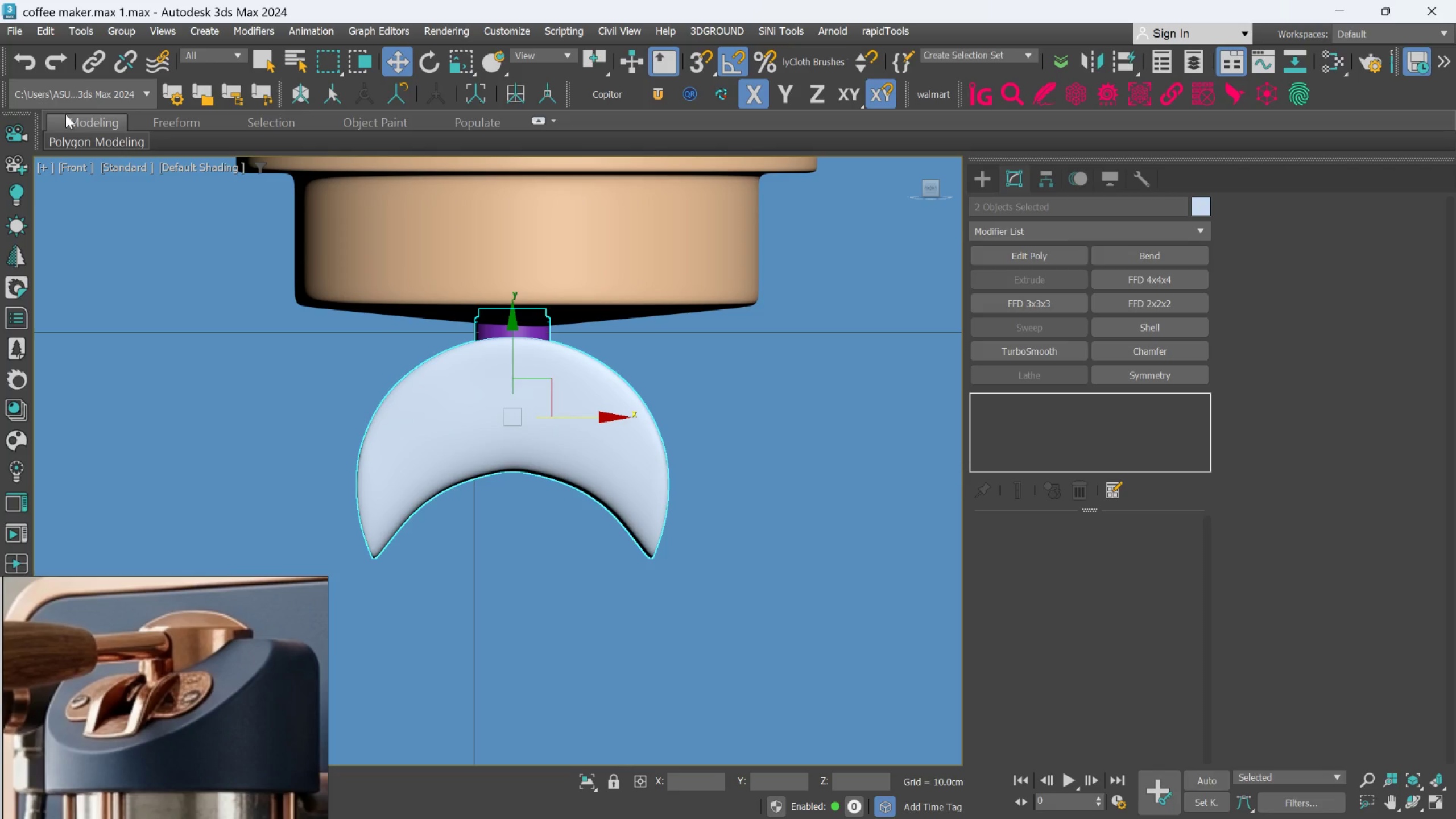 
left_click([78, 164])
 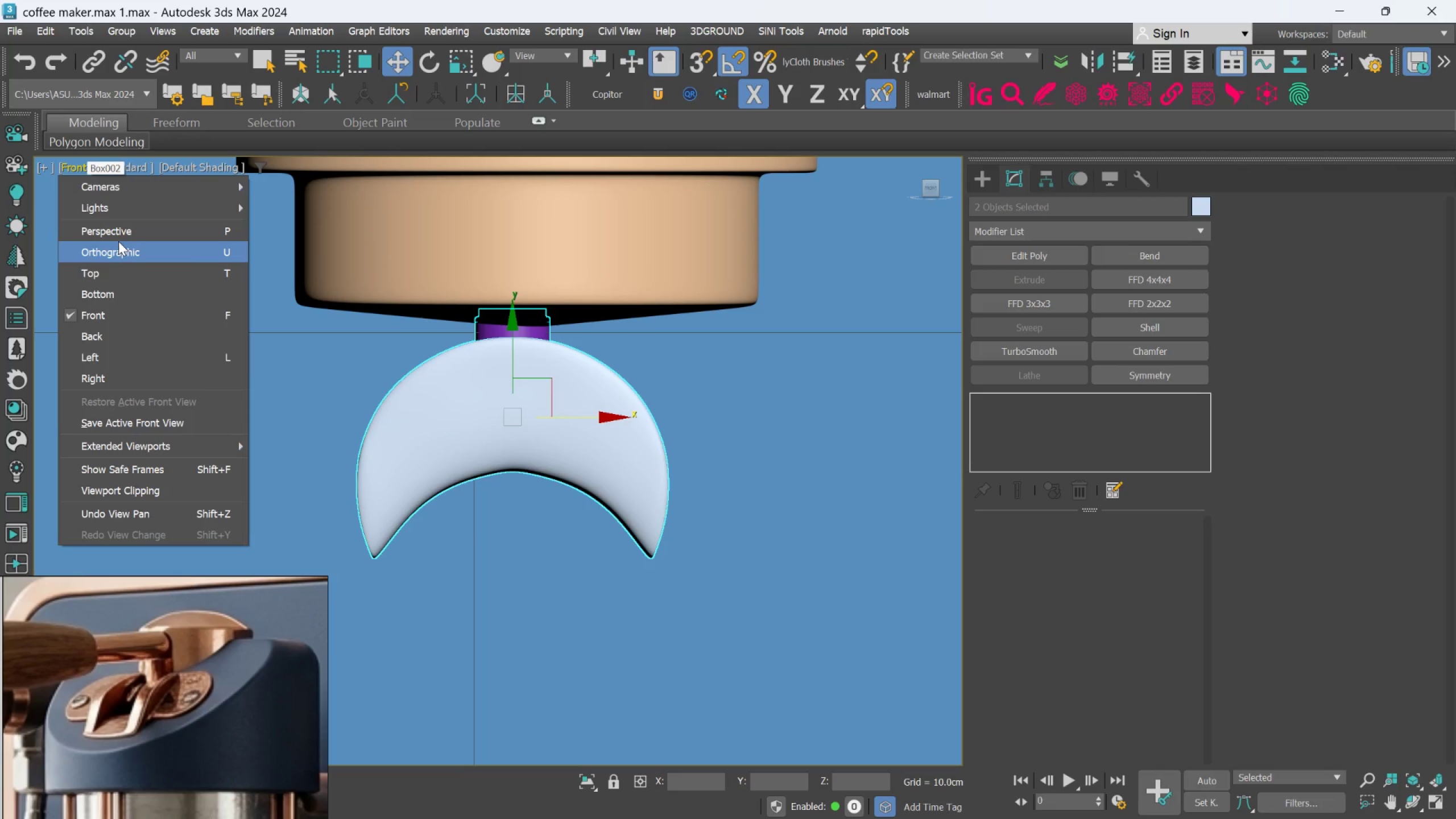 
left_click([119, 243])
 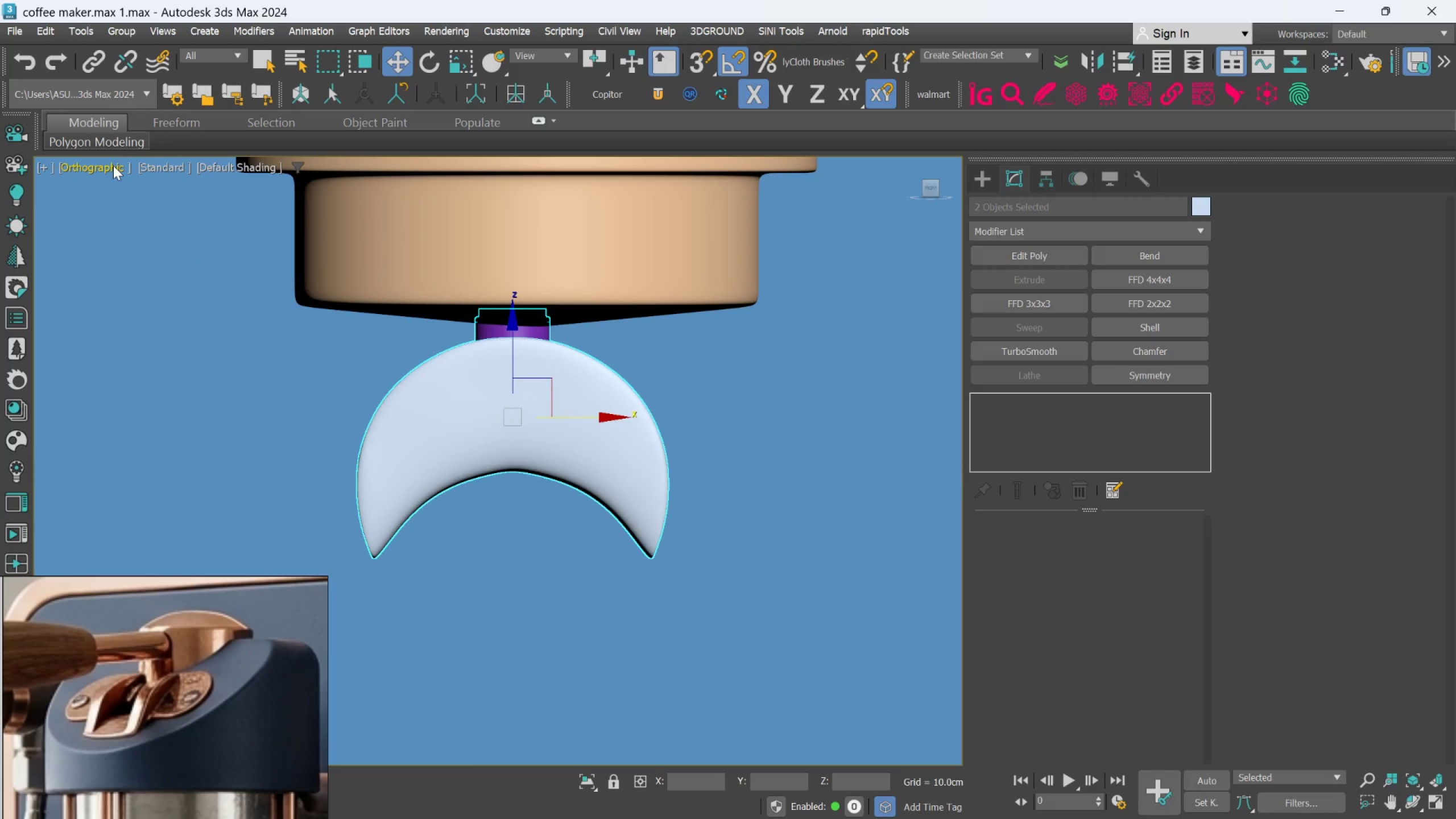 
left_click([103, 166])
 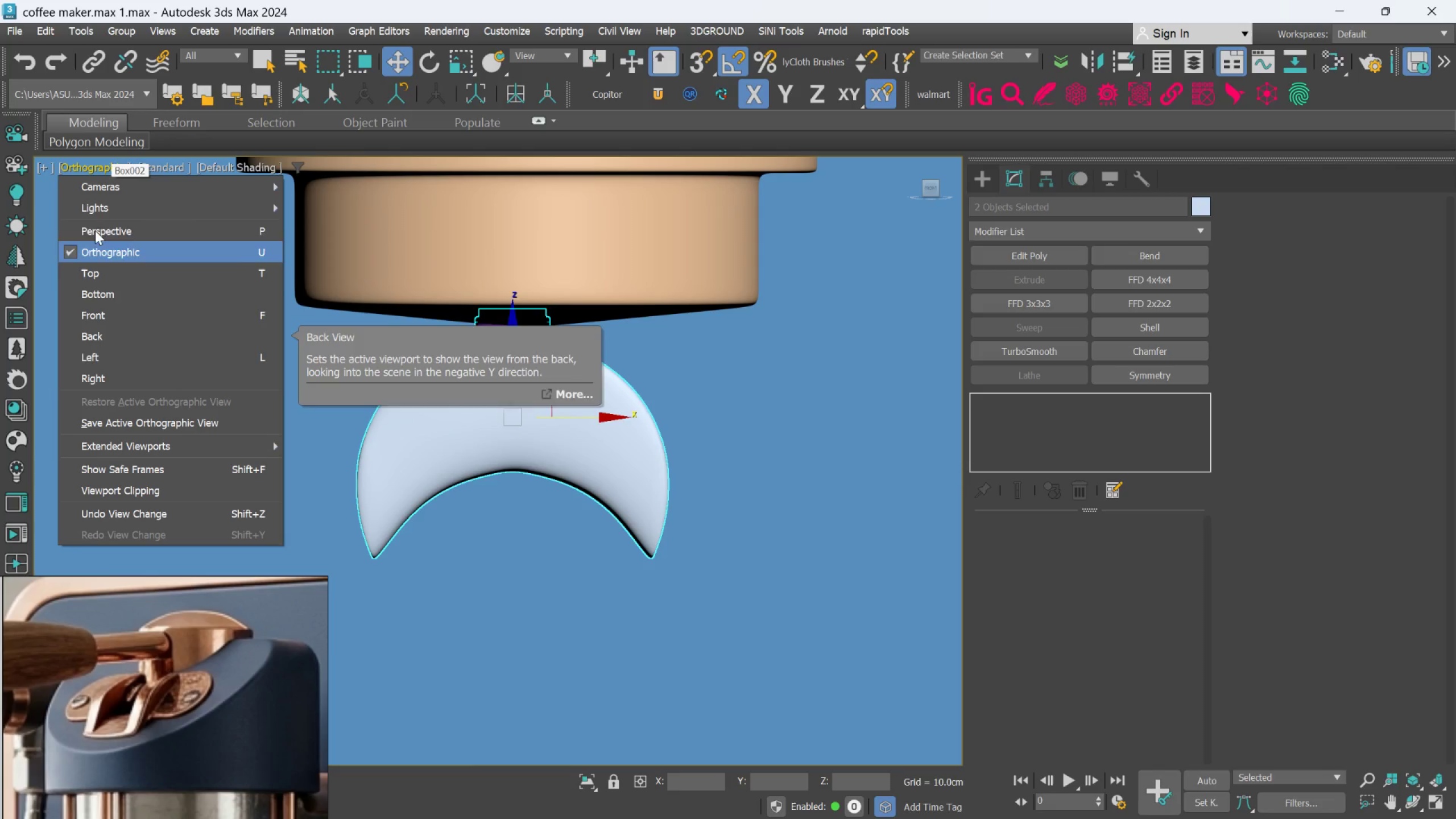 
left_click([107, 289])
 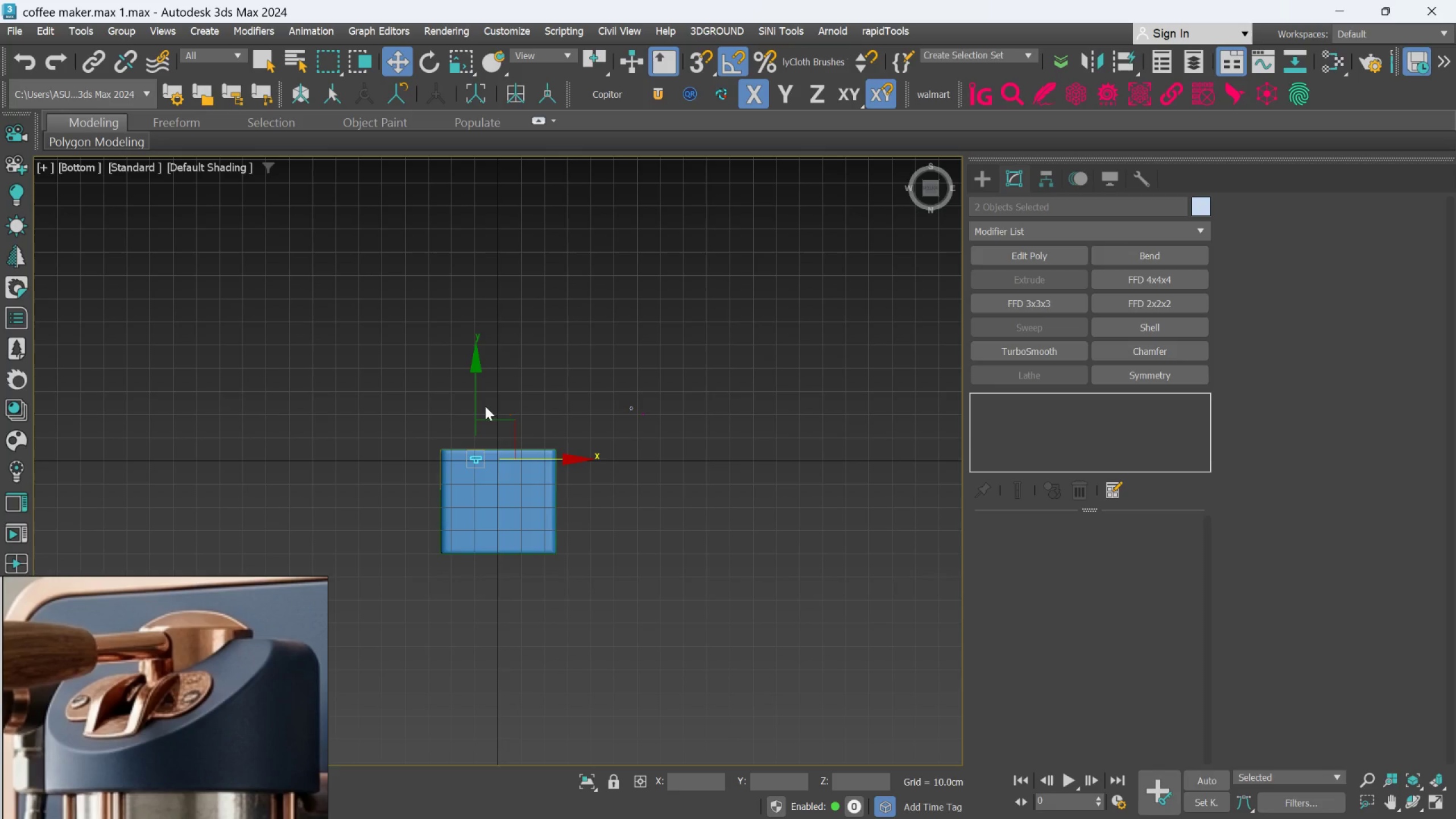 
scroll: coordinate [472, 464], scroll_direction: up, amount: 5.0
 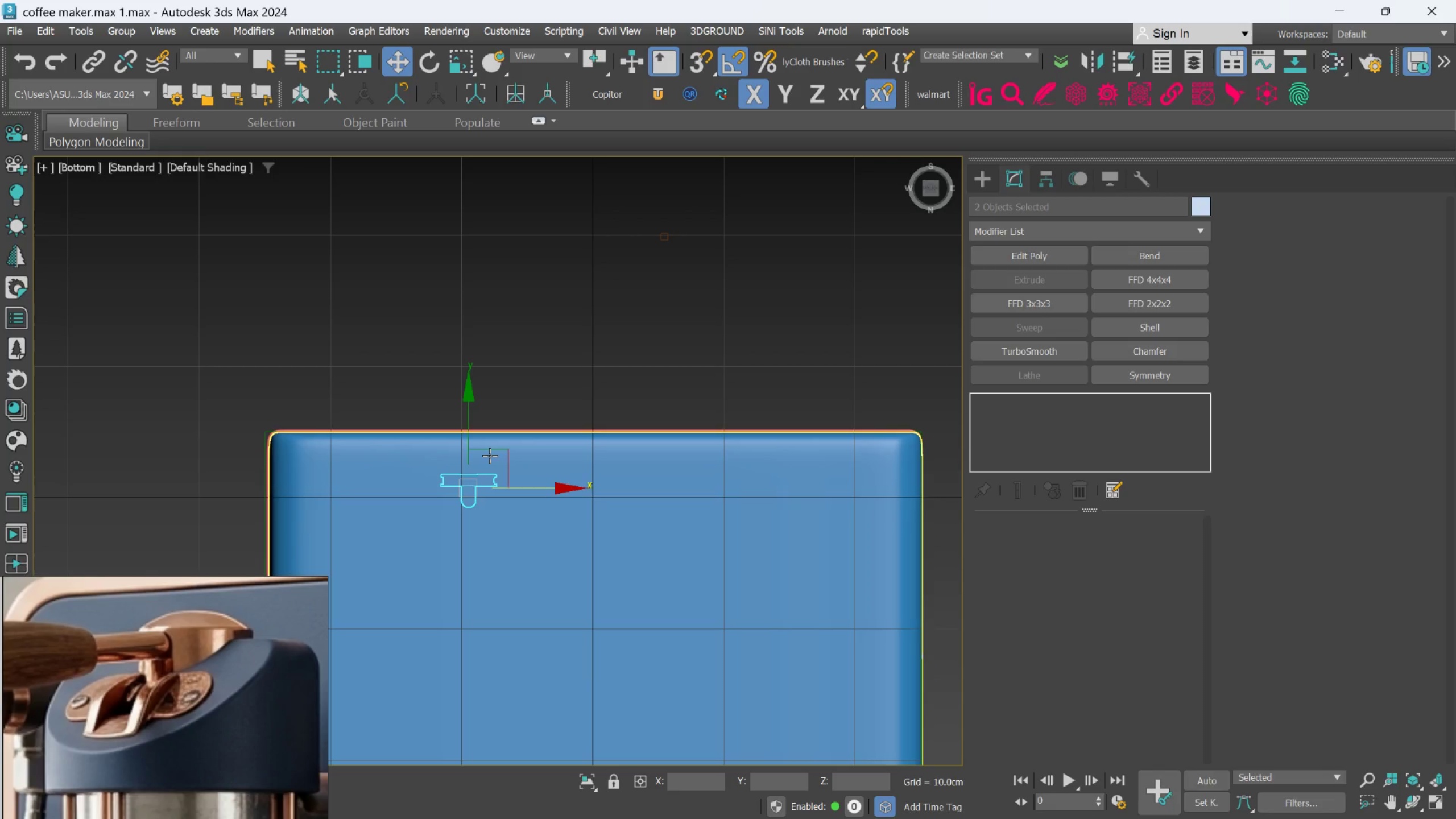 
hold_key(key=AltLeft, duration=0.7)
 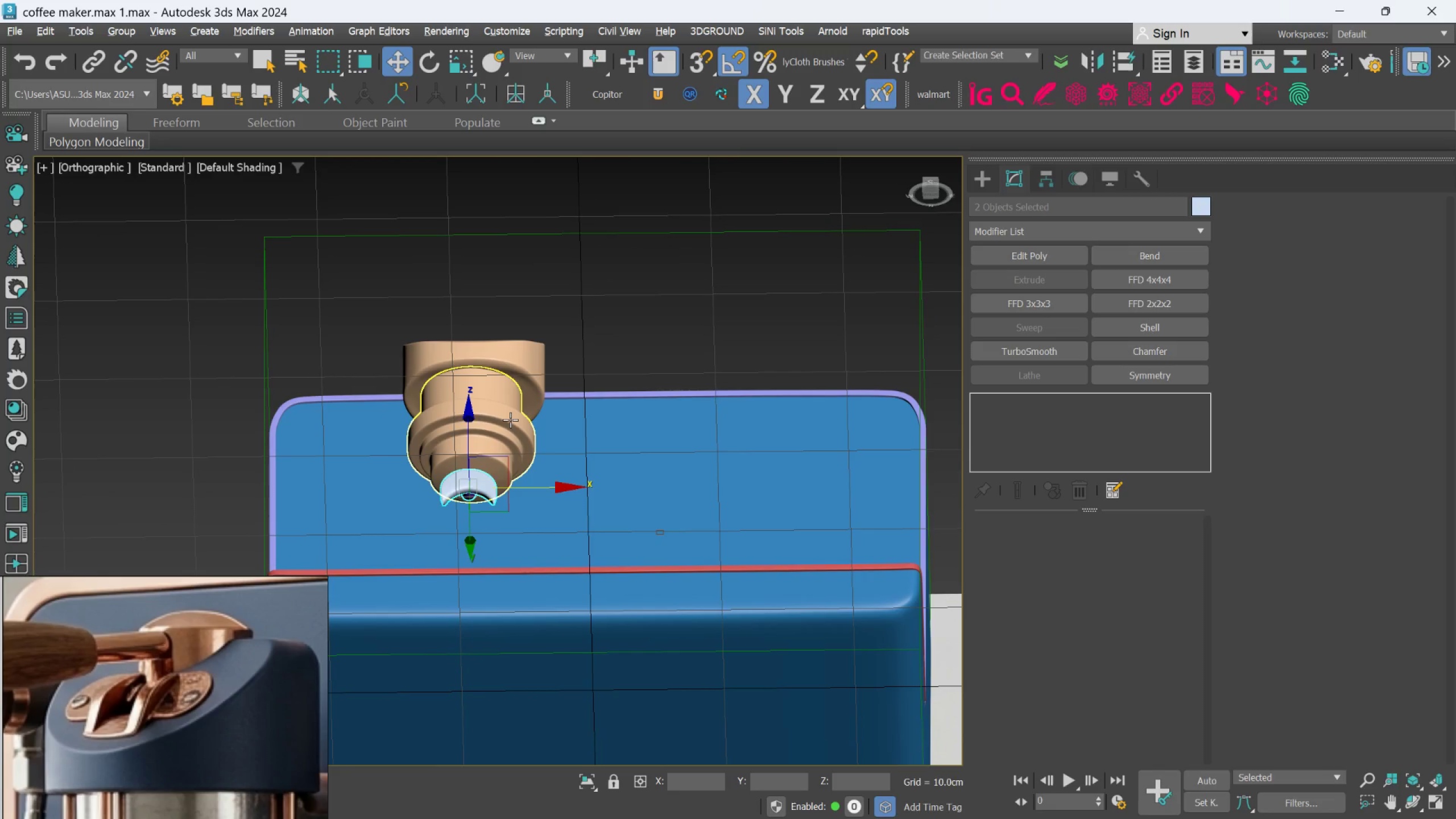 
hold_key(key=ControlLeft, duration=0.75)
left_click([508, 421])
 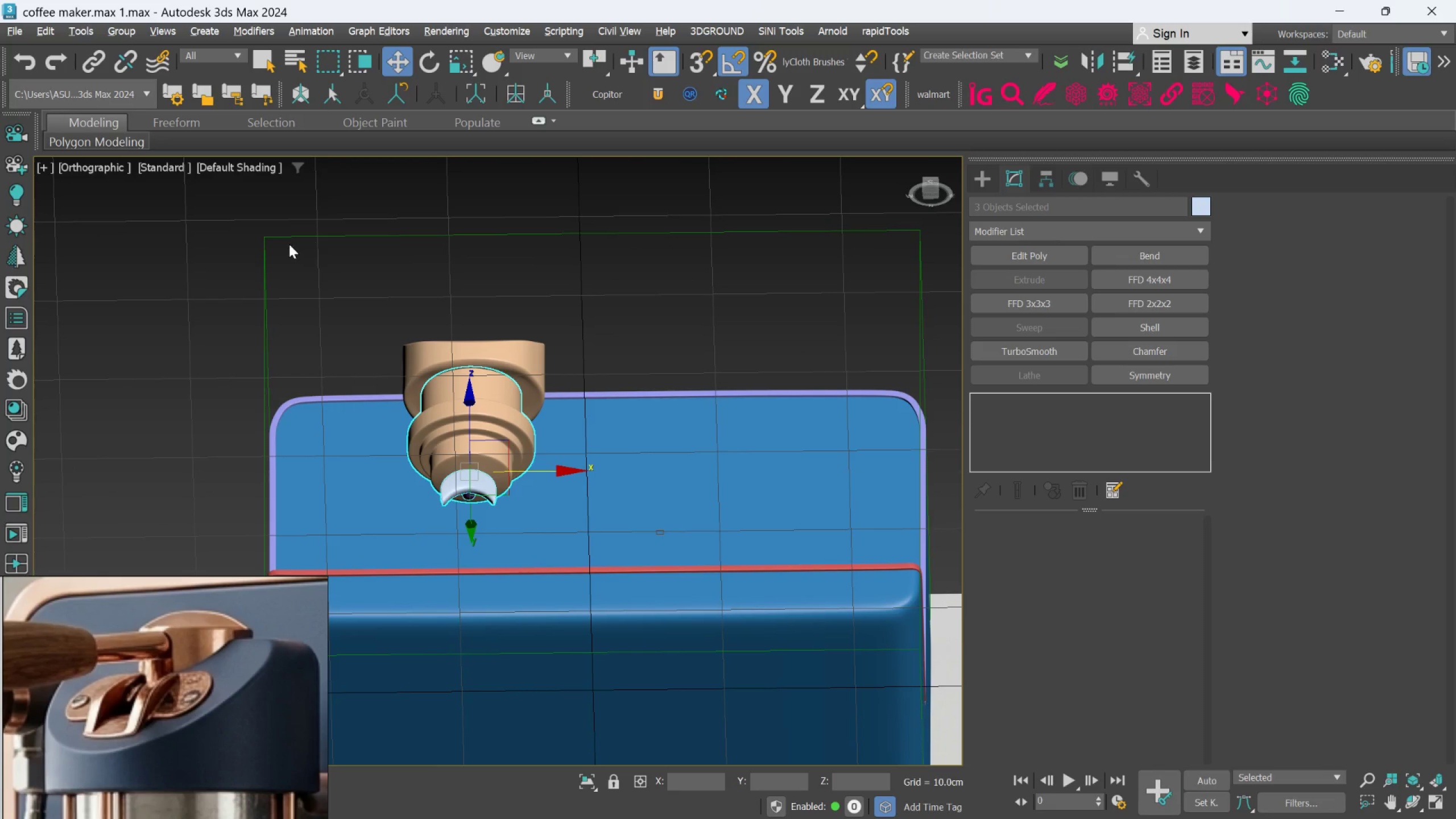 
left_click([94, 162])
 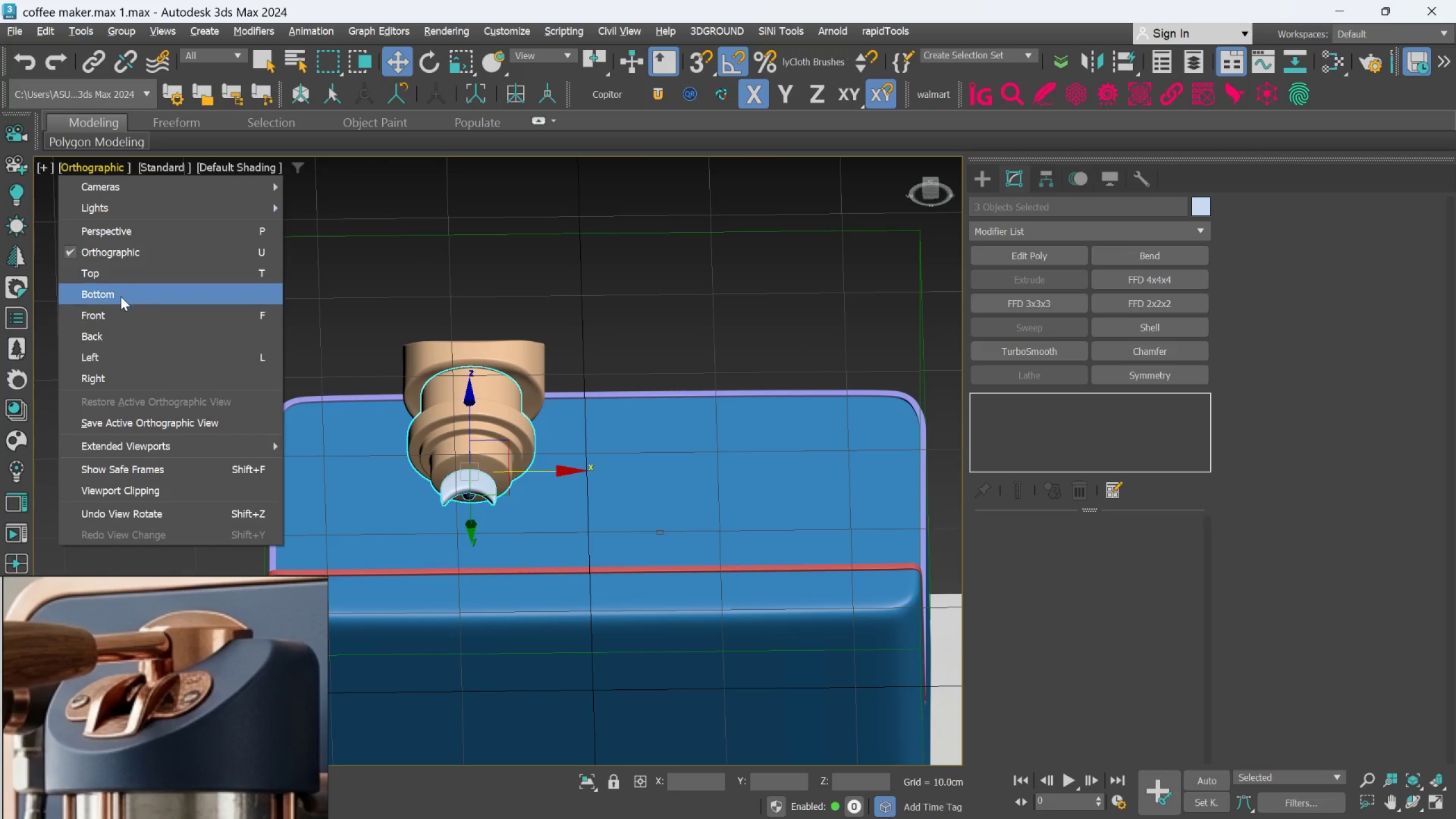 
left_click([121, 296])
 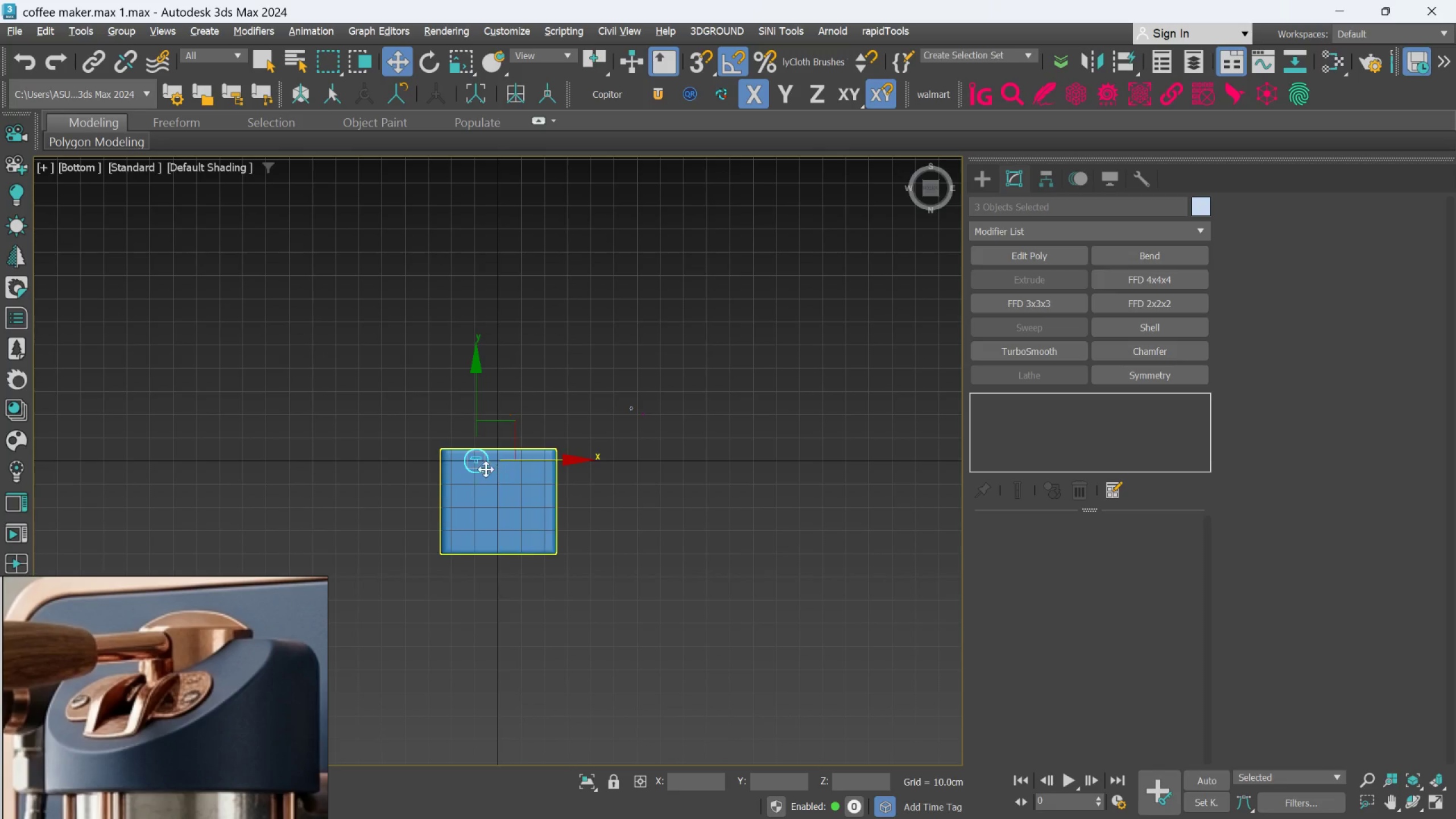 
key(Control+ControlLeft)
 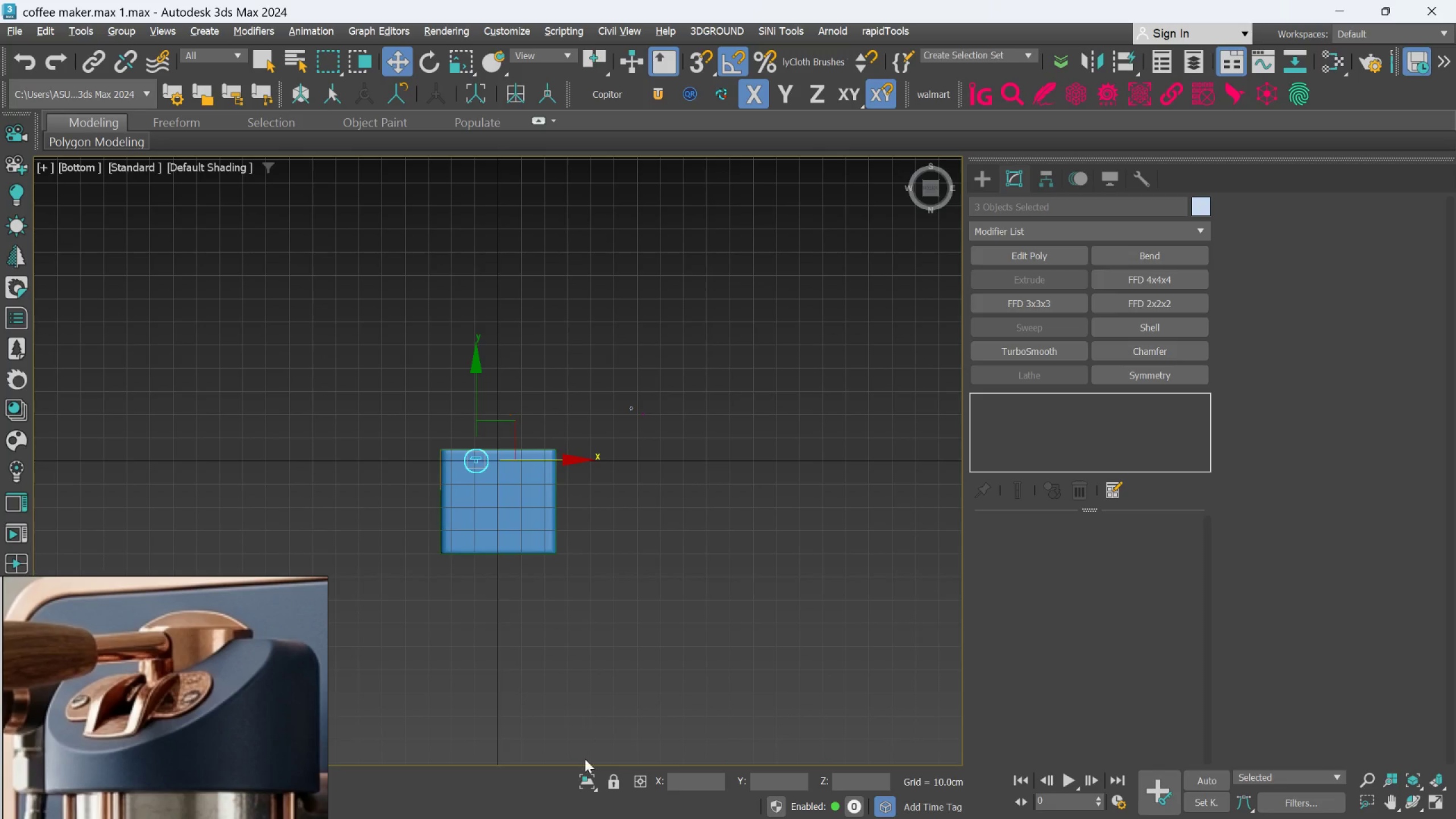 
left_click([585, 777])
 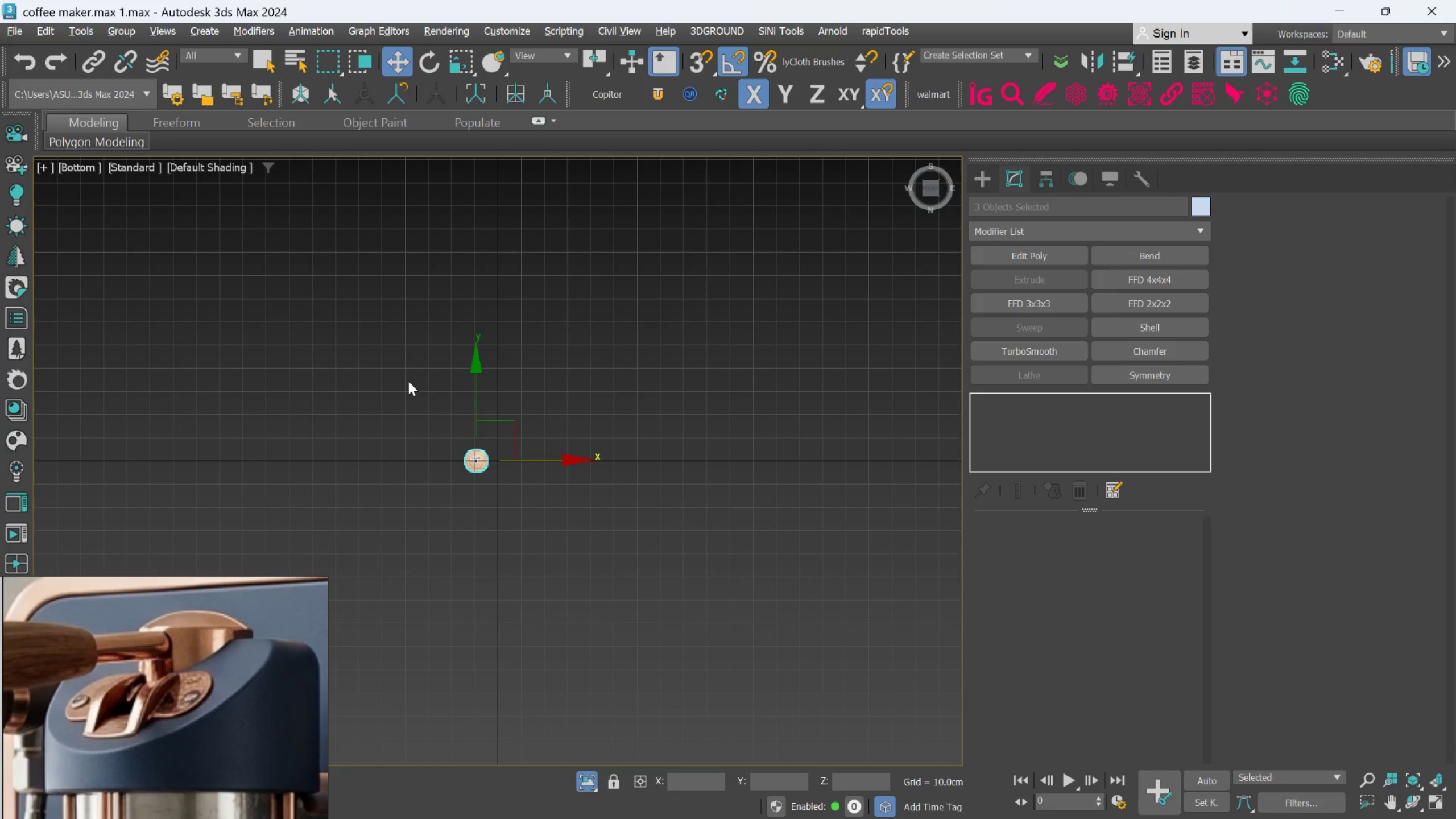 
scroll: coordinate [461, 564], scroll_direction: up, amount: 9.0
 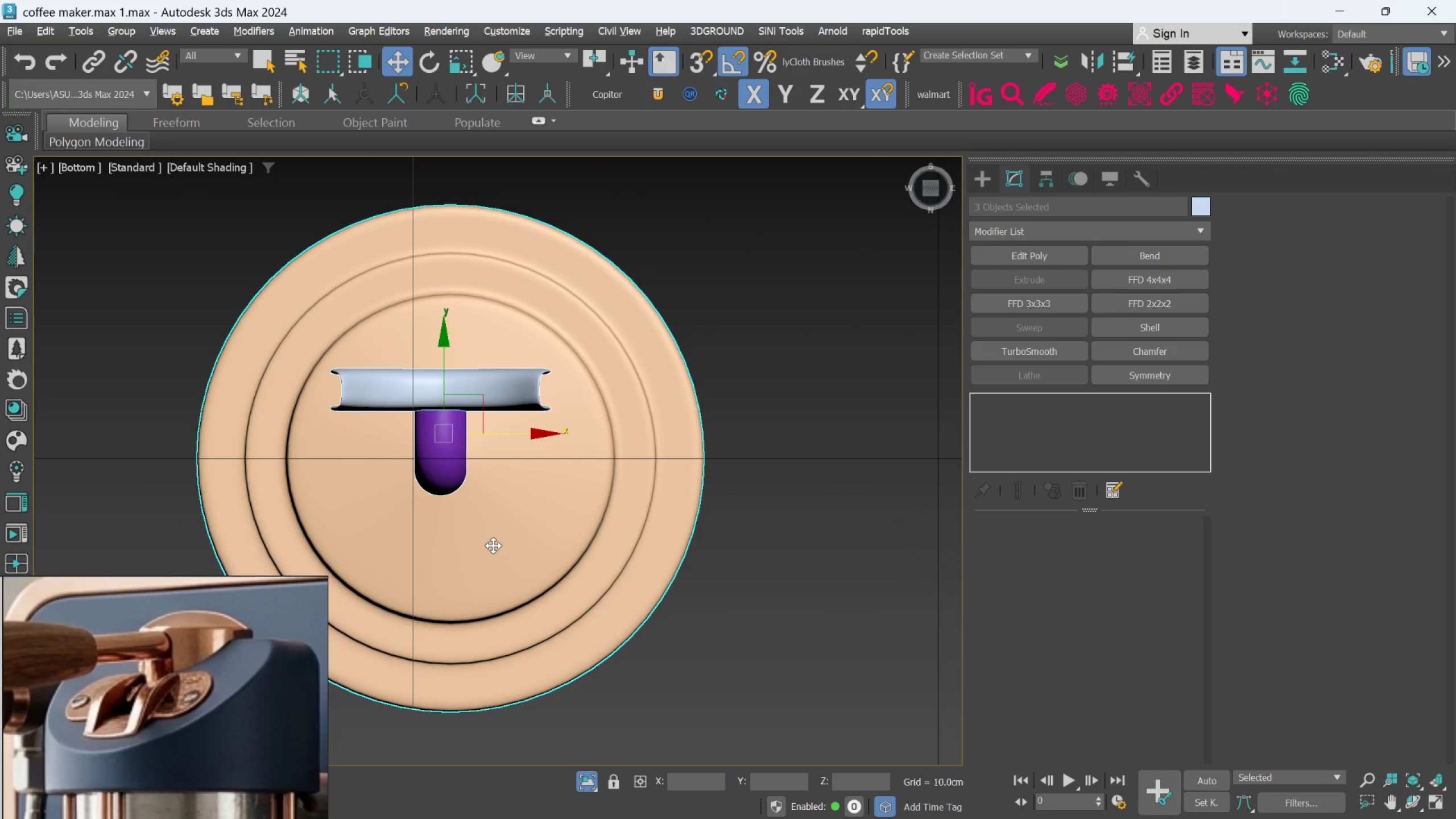 
left_click([493, 545])
 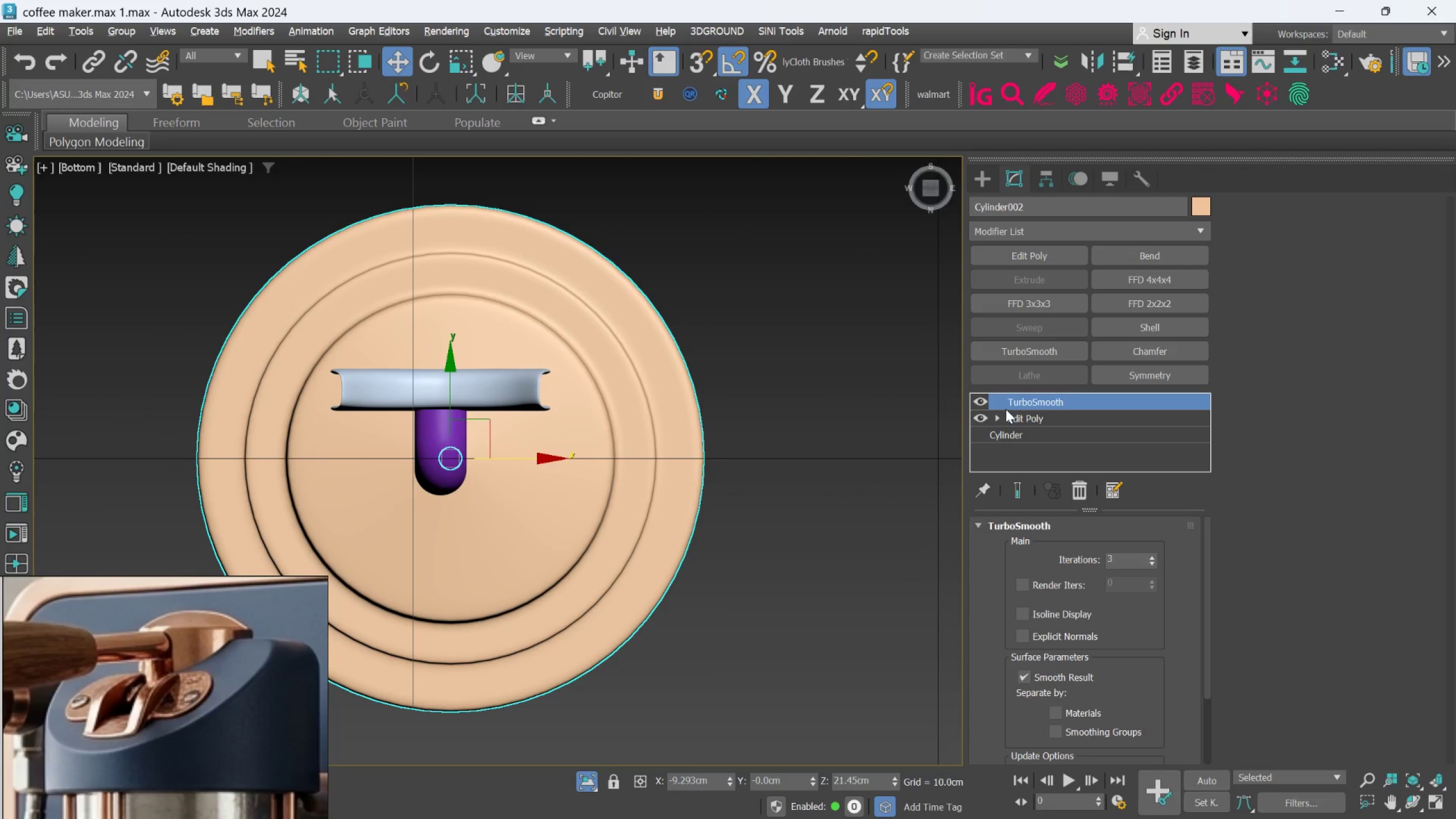 
left_click([983, 402])
 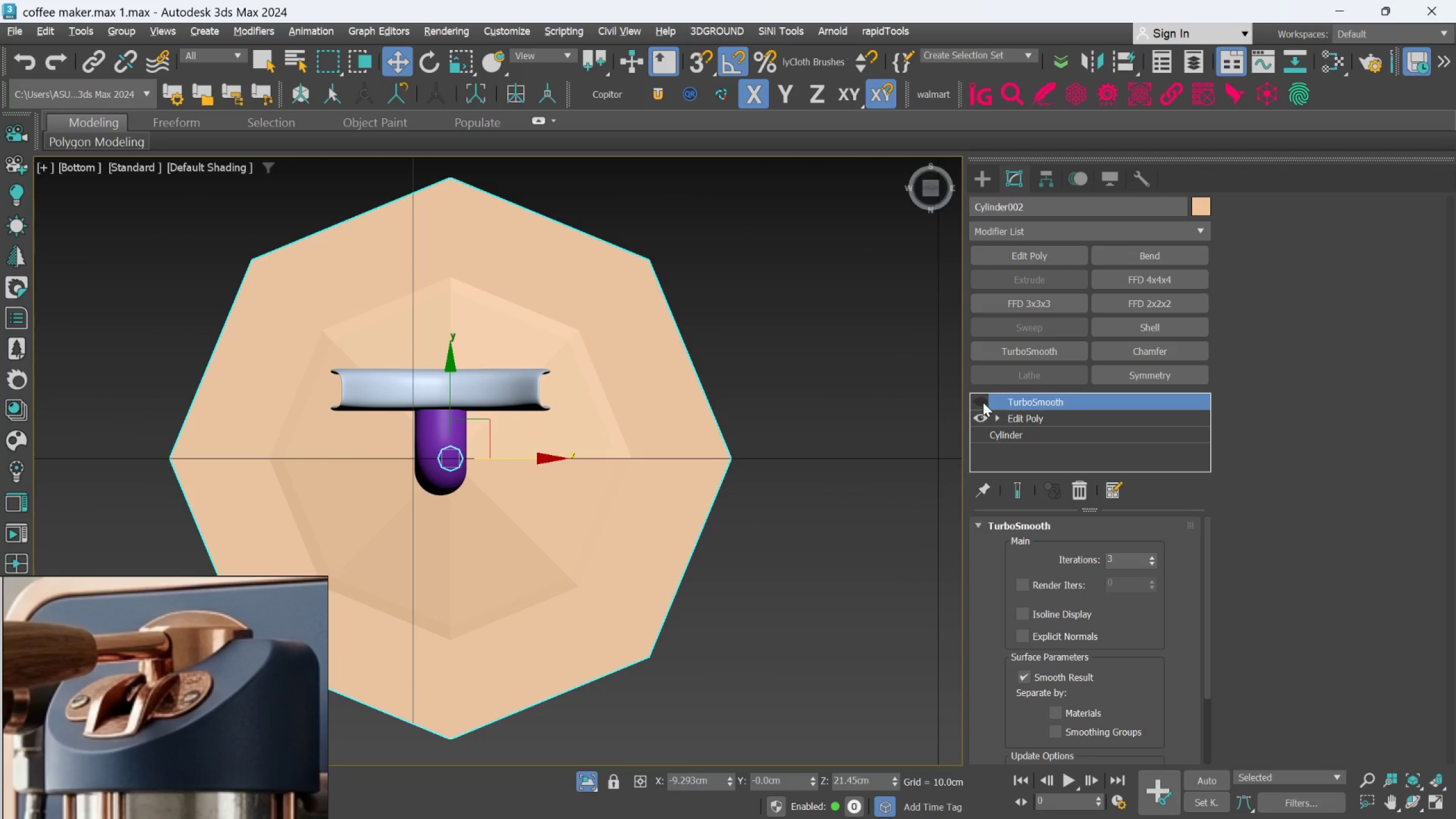 
key(F4)
 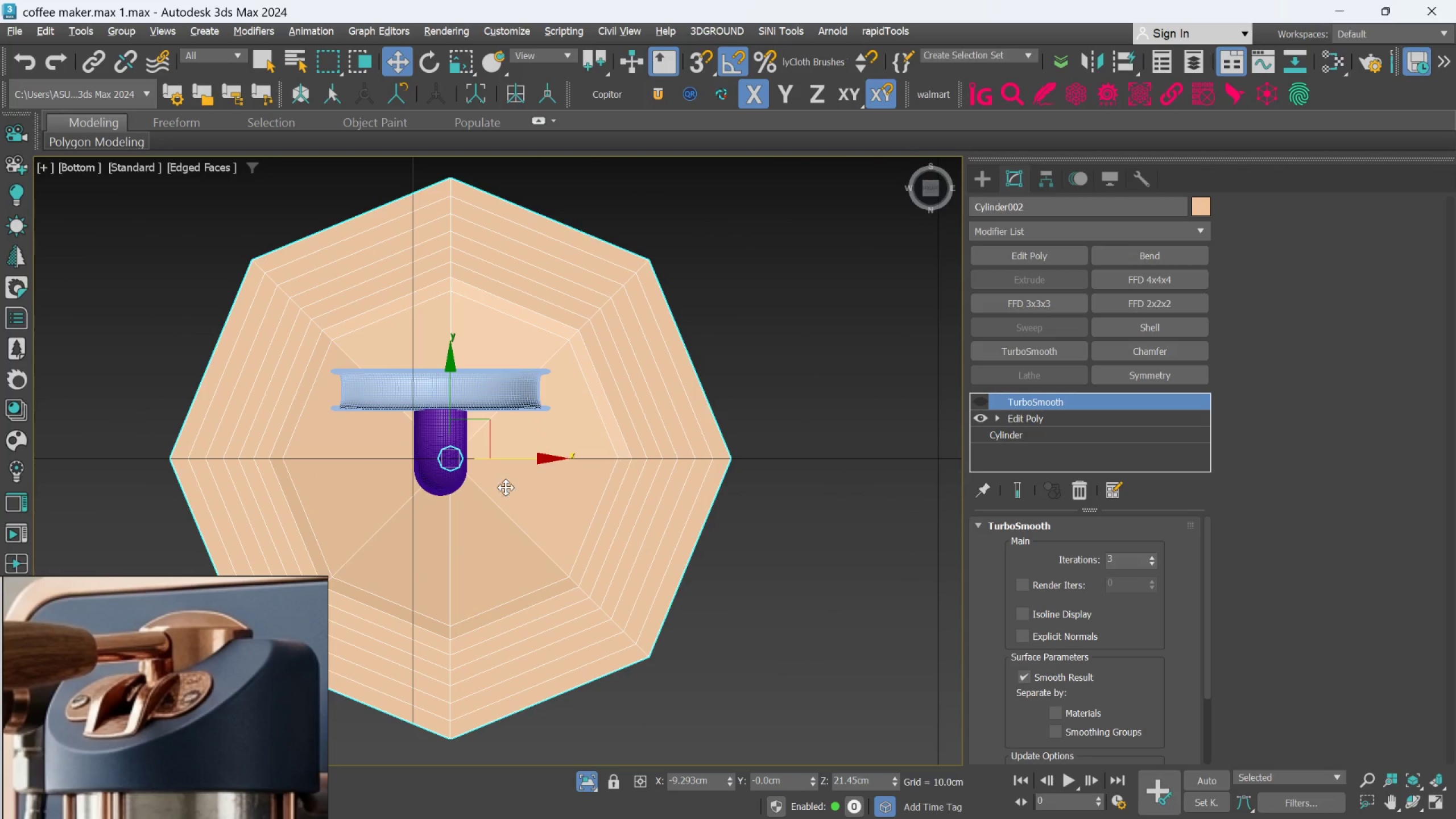 
scroll: coordinate [492, 486], scroll_direction: up, amount: 2.0
 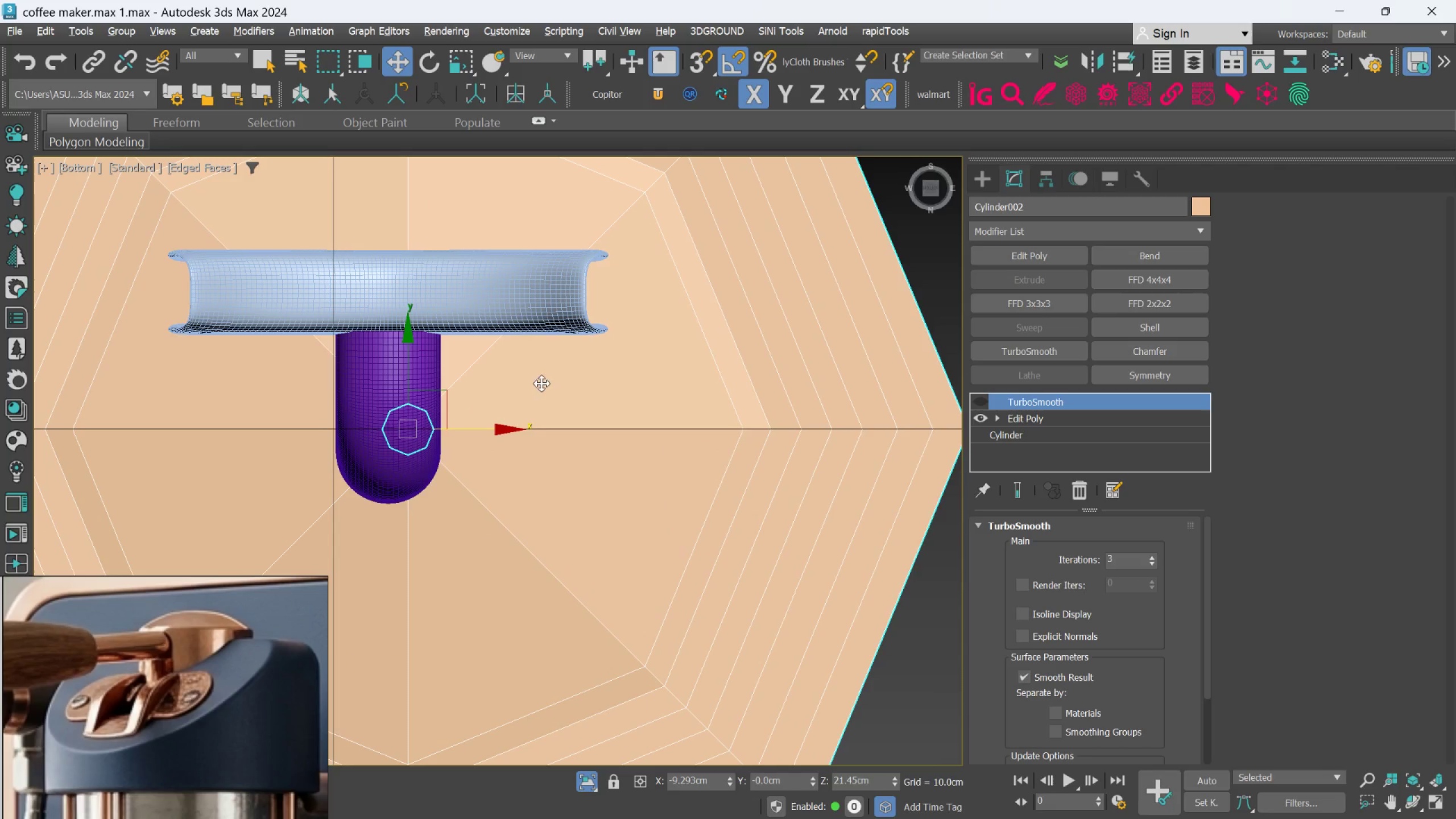 
left_click([595, 383])
 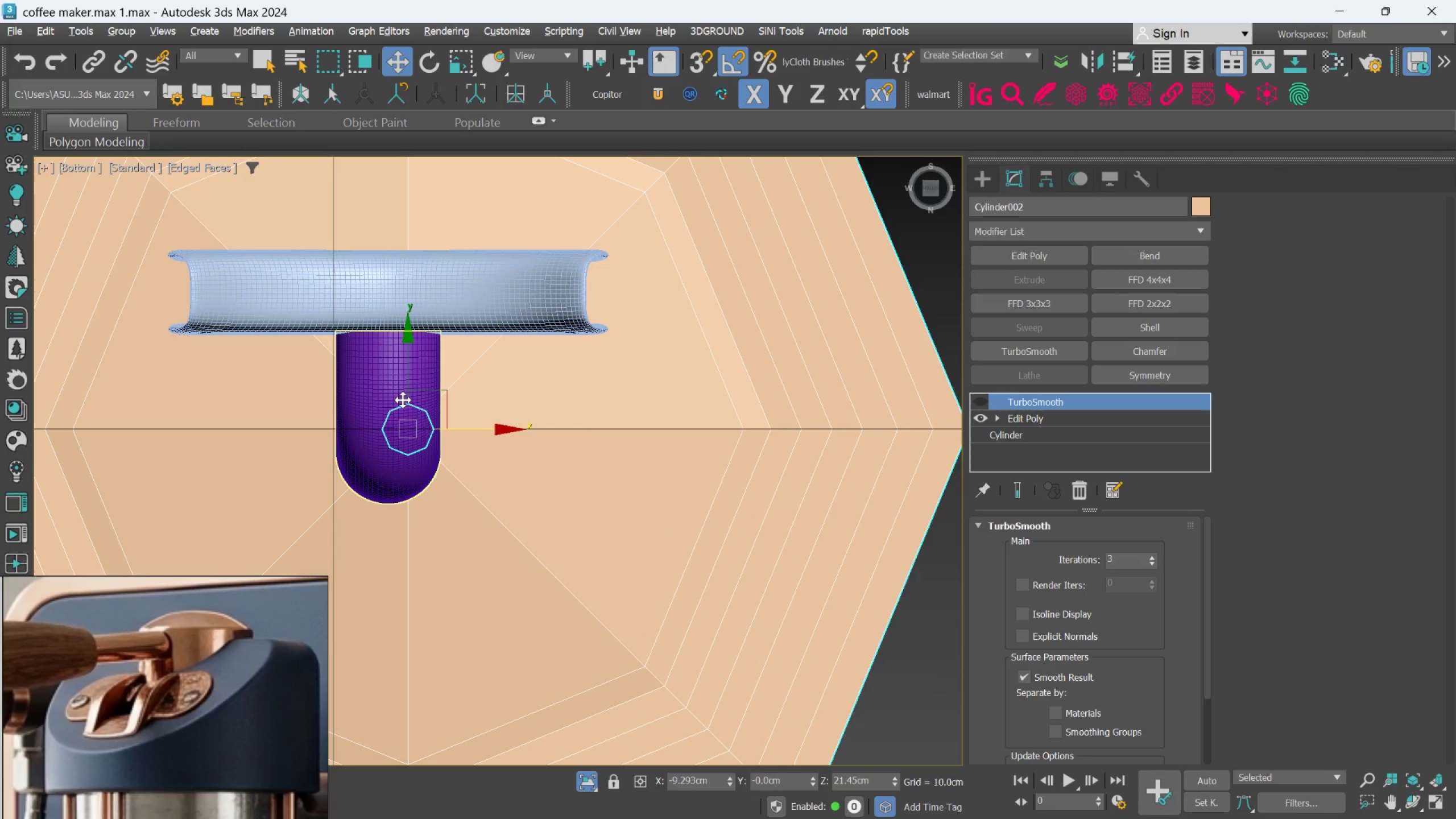 
left_click([399, 395])
 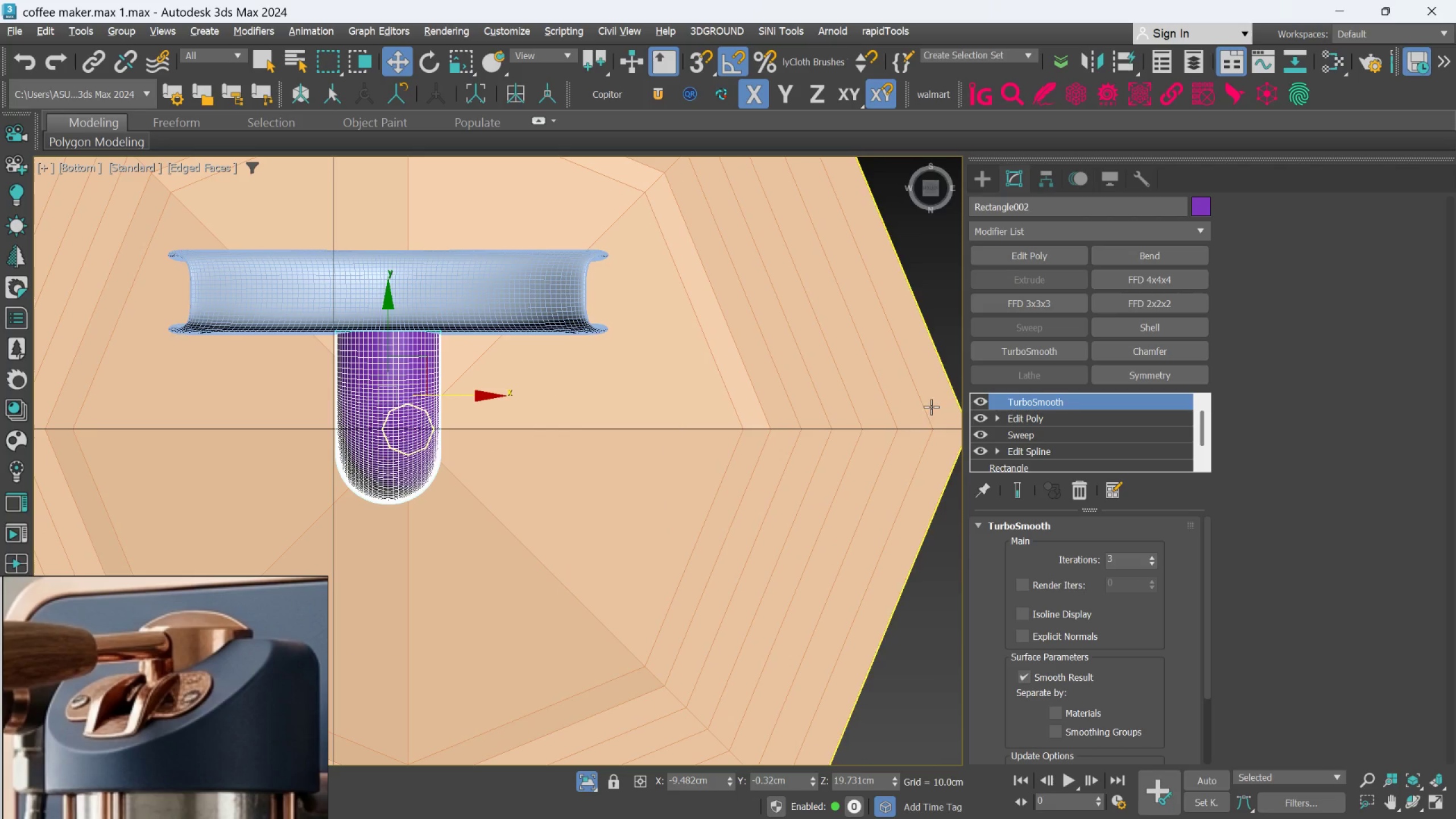 
left_click([977, 401])
 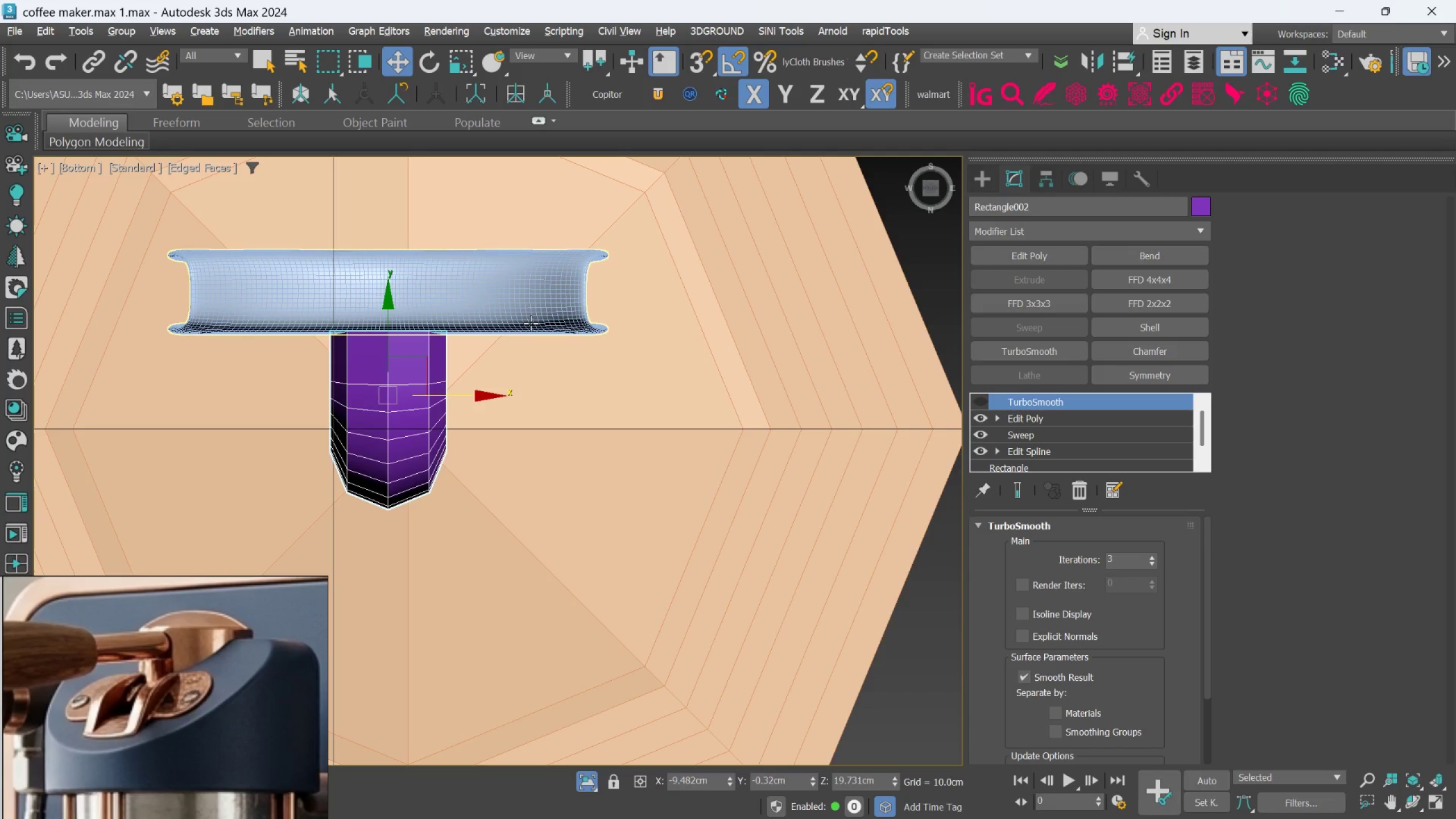 
left_click([541, 316])
 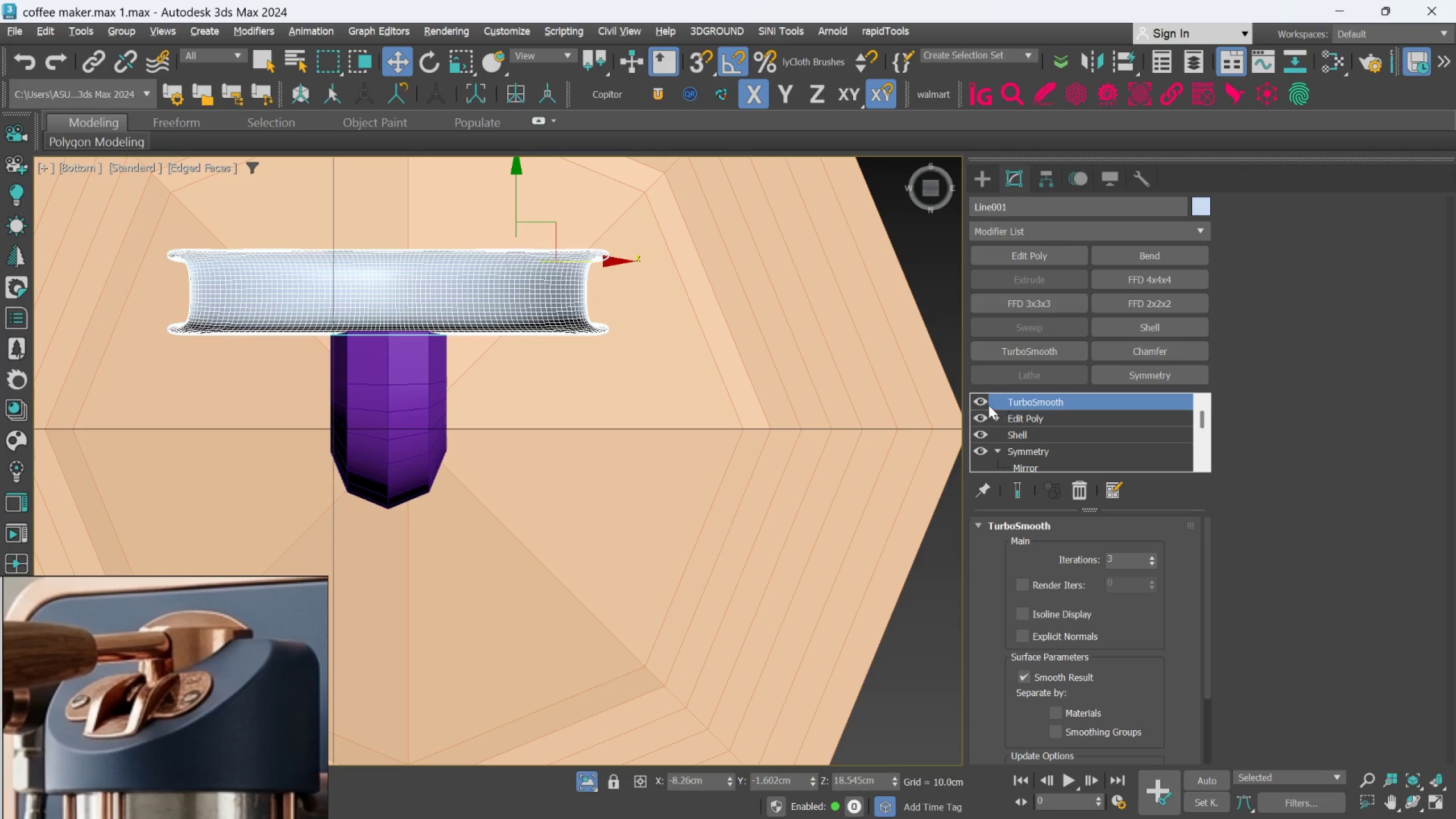 
left_click([986, 403])
 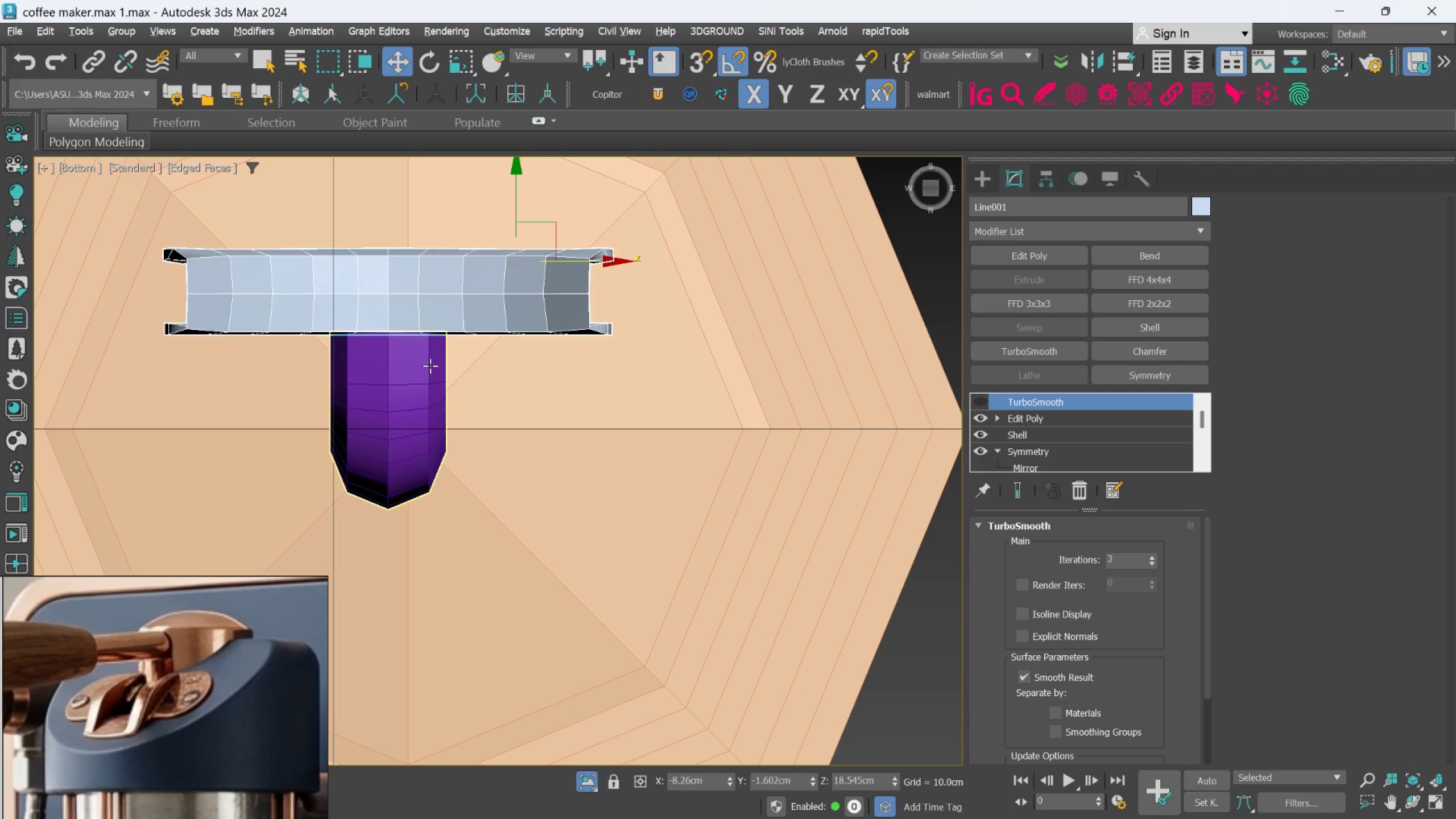 
hold_key(key=ControlLeft, duration=0.64)
left_click([415, 372])
 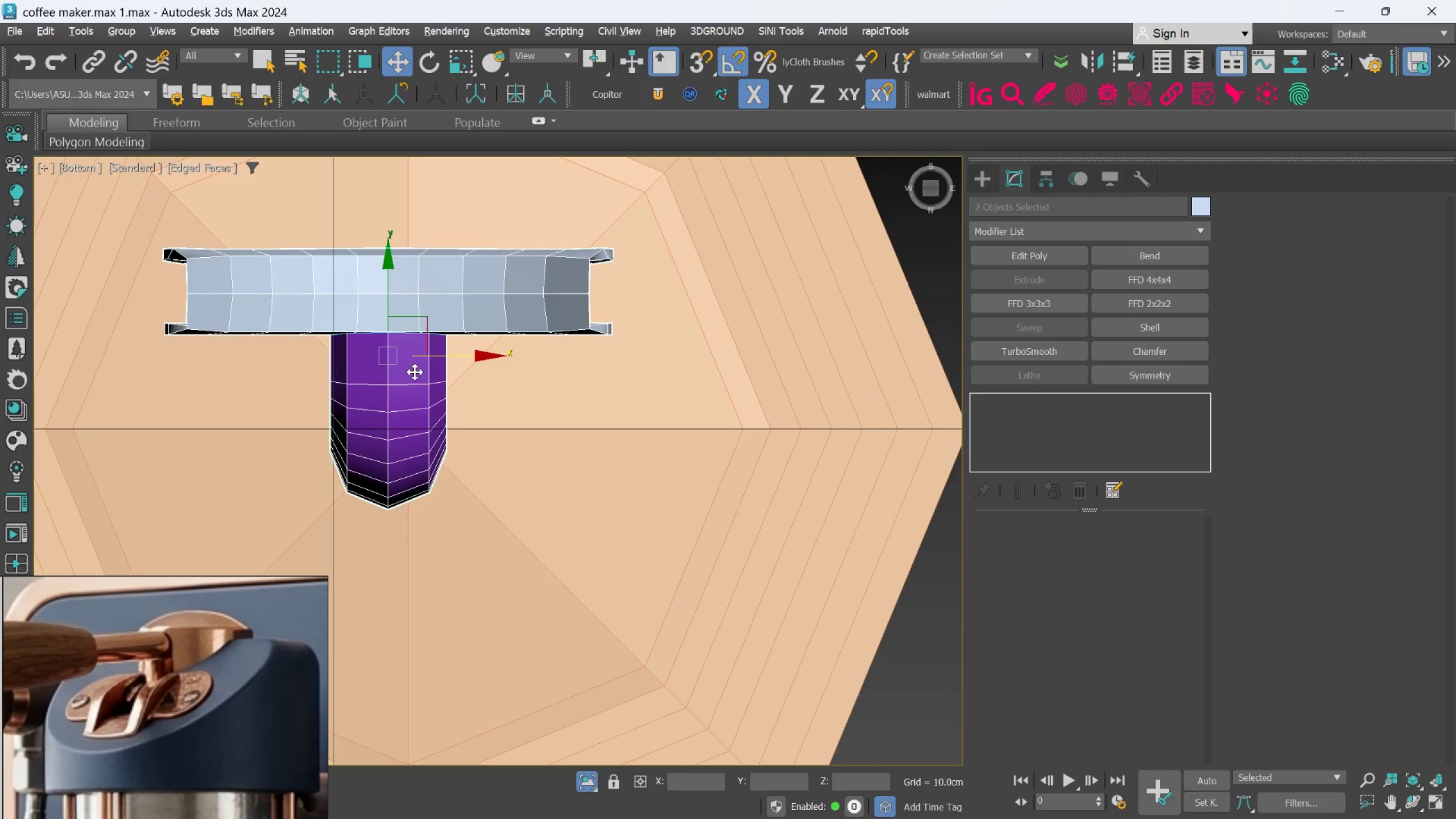 
hold_key(key=ControlLeft, duration=25.77)
 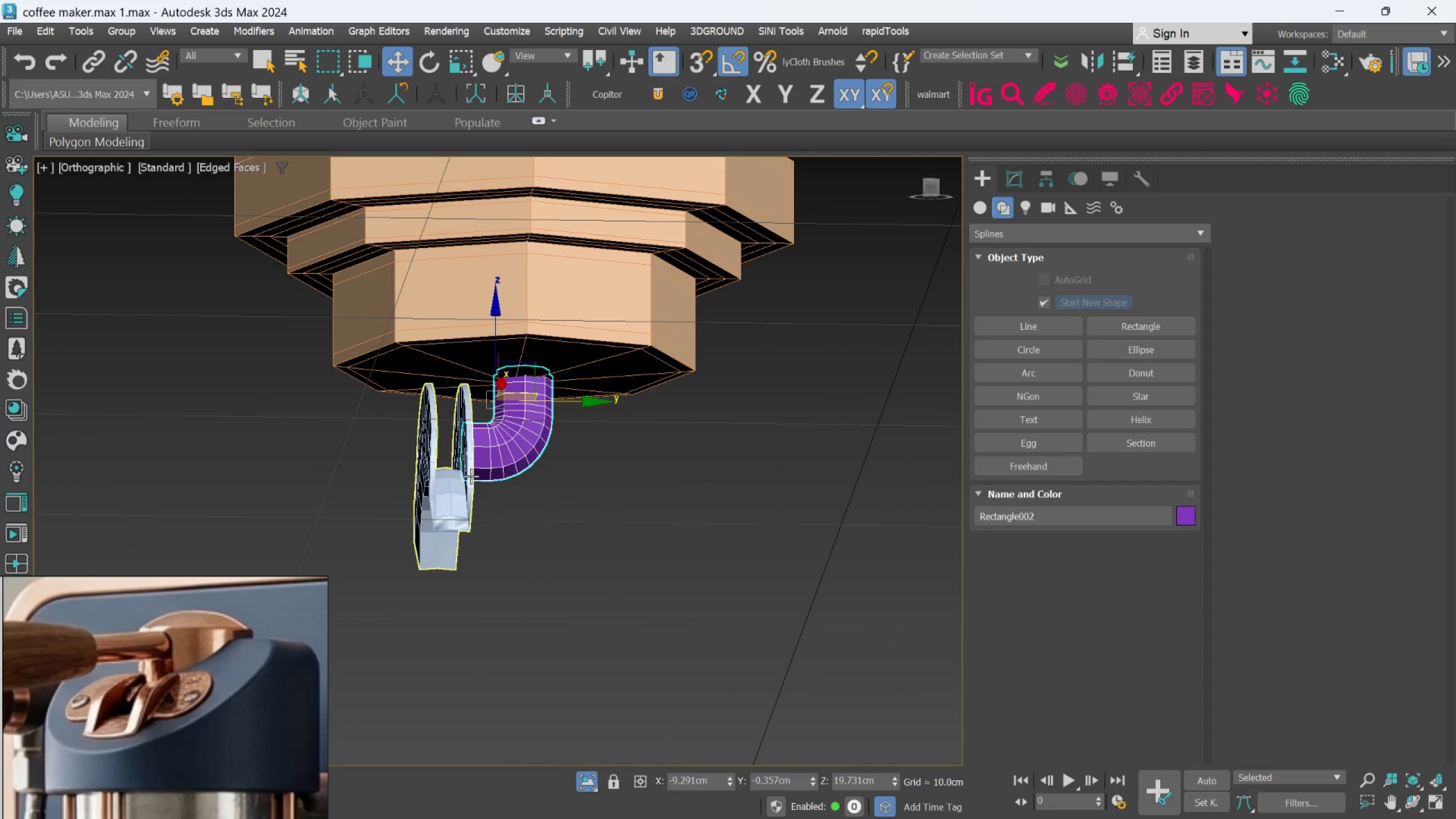 
key(Alt+X)
 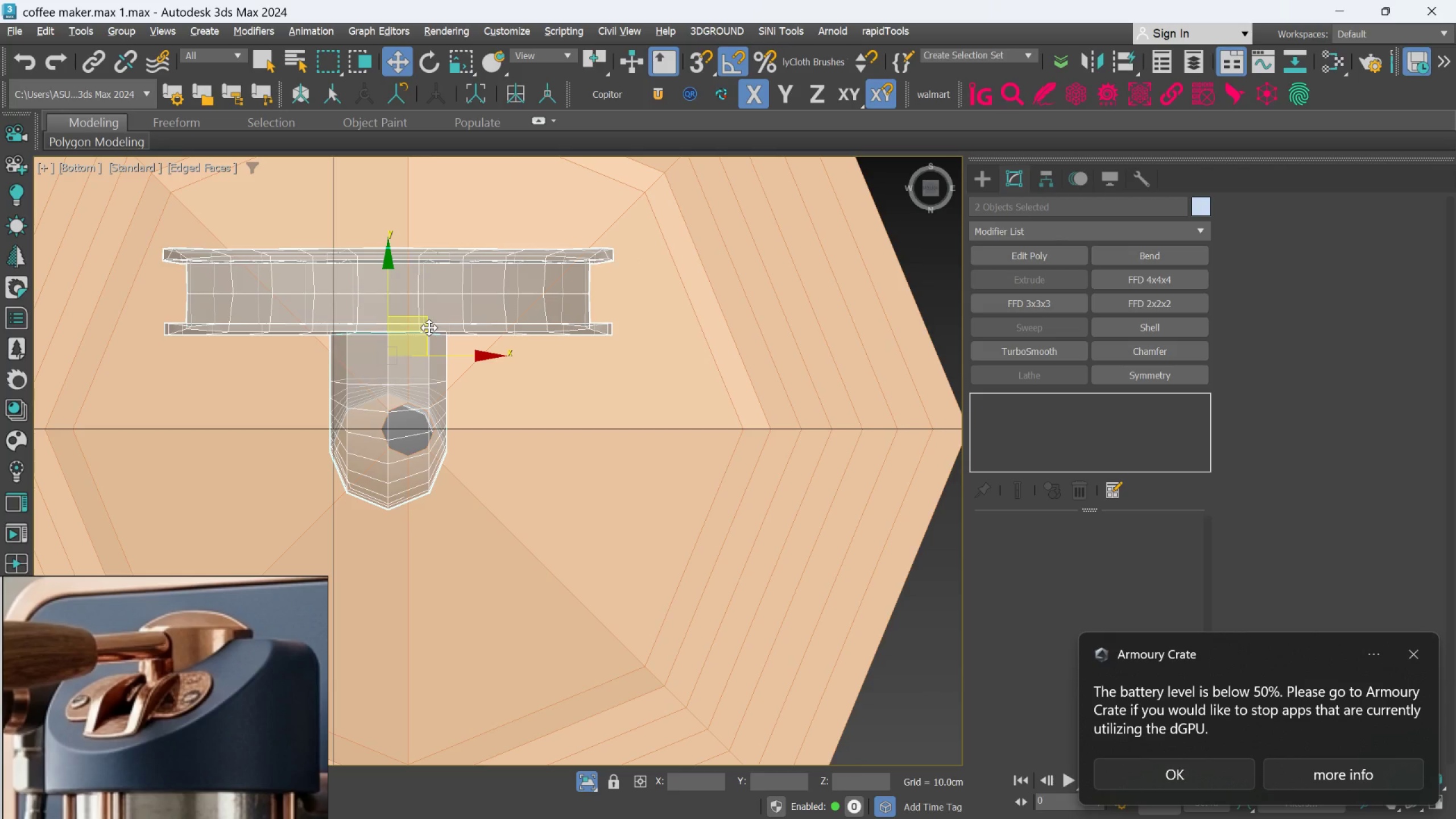 
left_click_drag(start_coordinate=[428, 323], to_coordinate=[448, 319])
 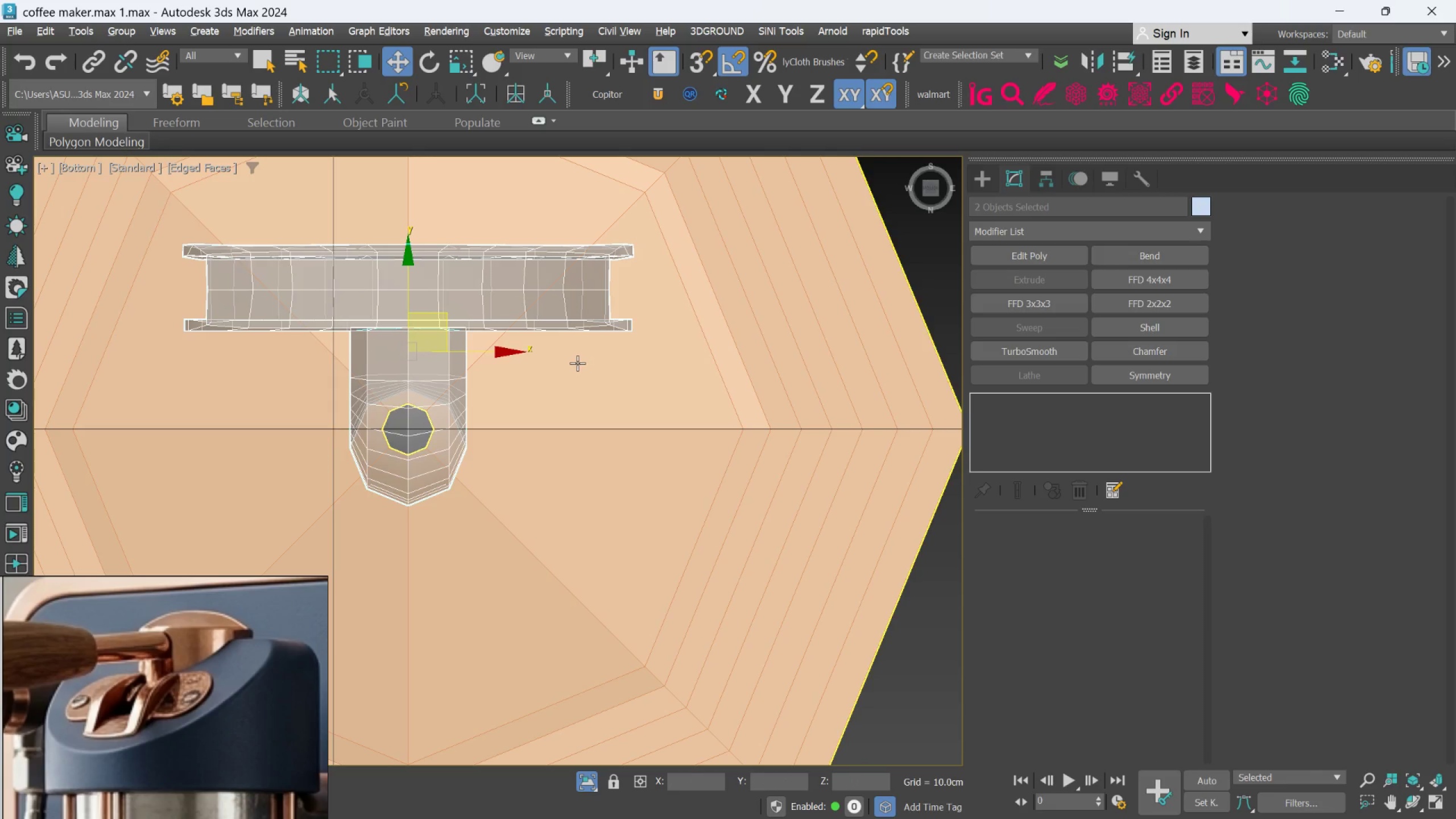 
key(Alt+AltLeft)
 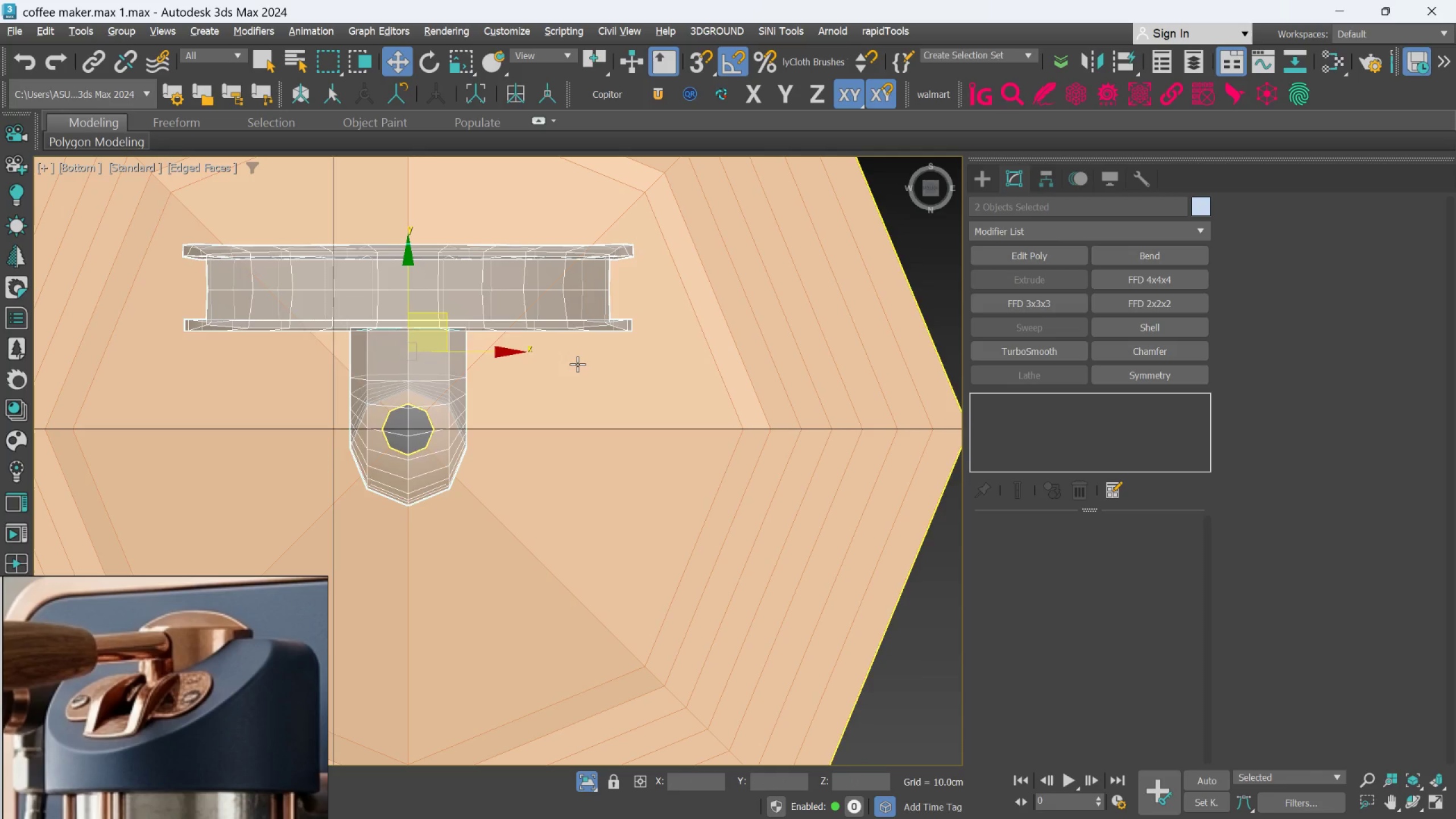 
key(Alt+X)
 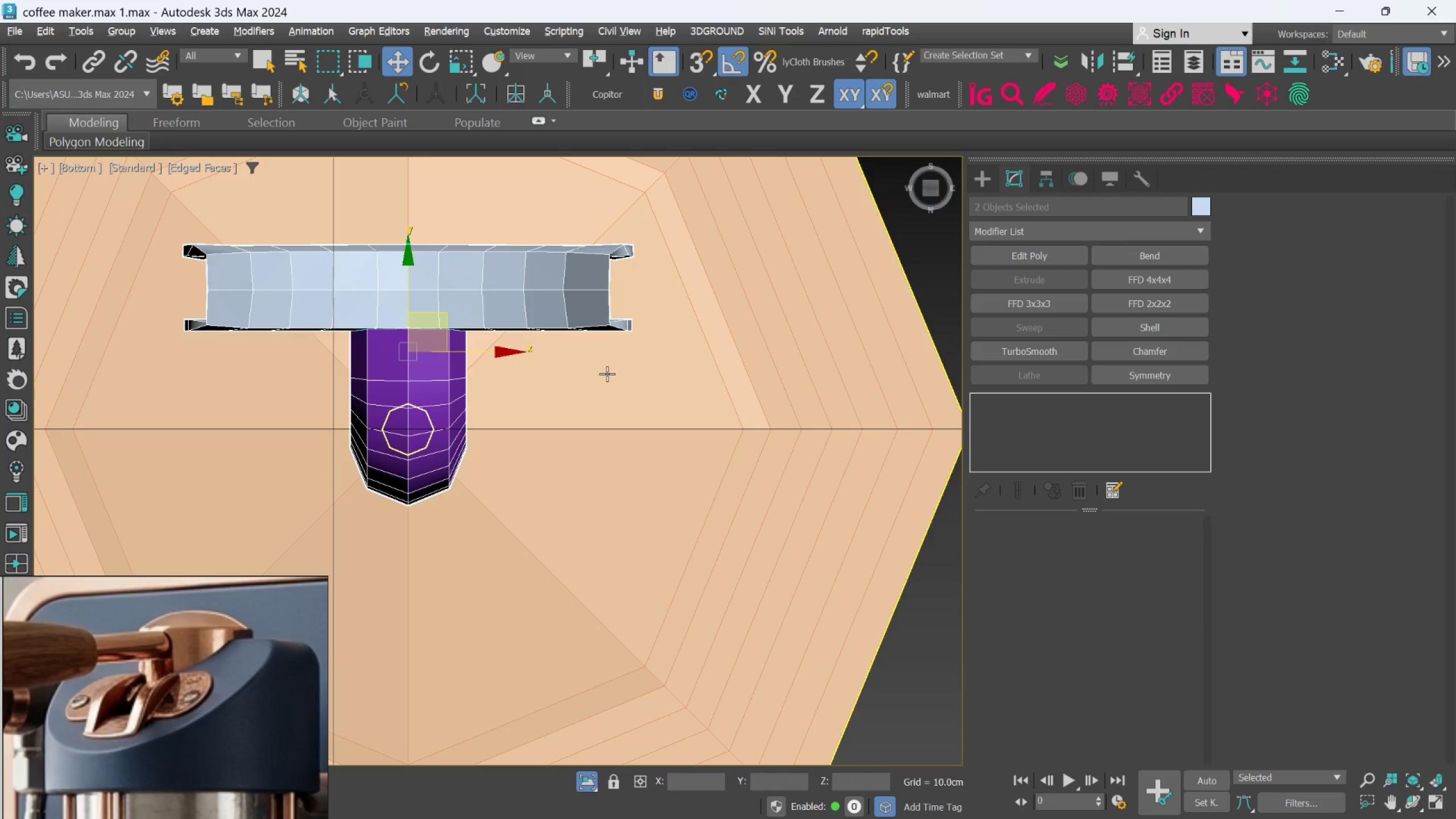 
hold_key(key=AltLeft, duration=0.94)
 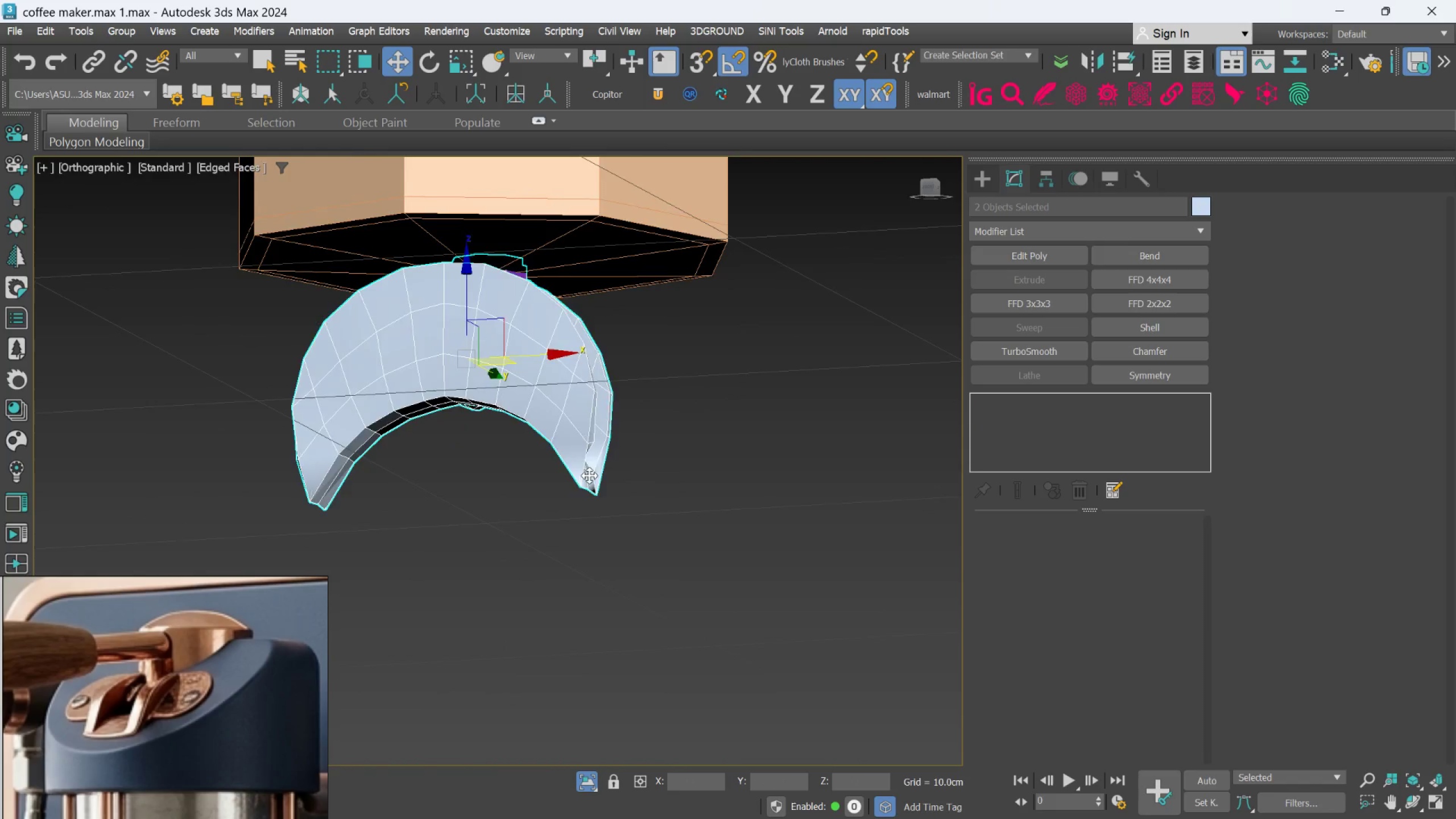 
scroll: coordinate [607, 376], scroll_direction: down, amount: 1.0
 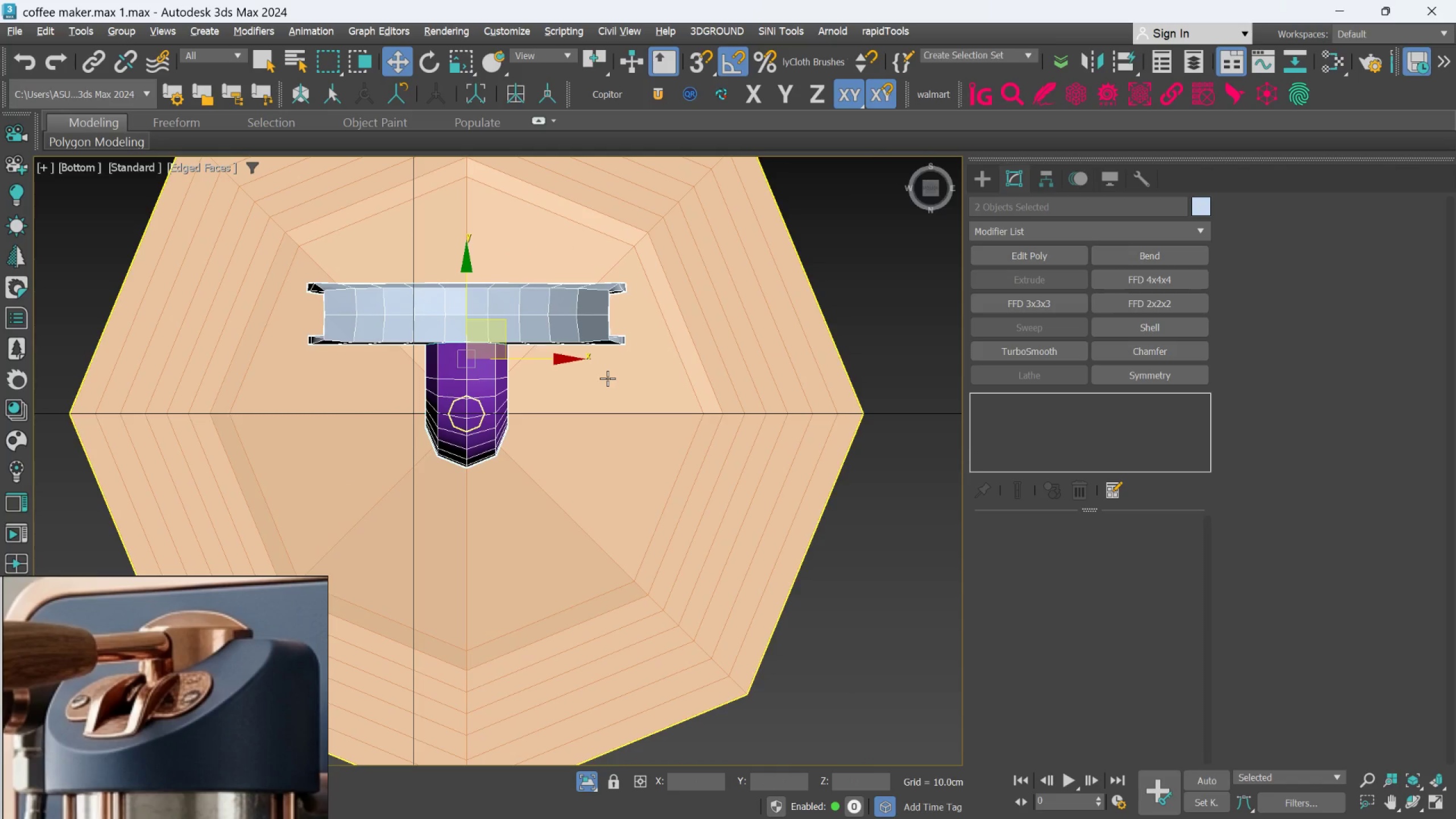 
hold_key(key=AltLeft, duration=0.61)
 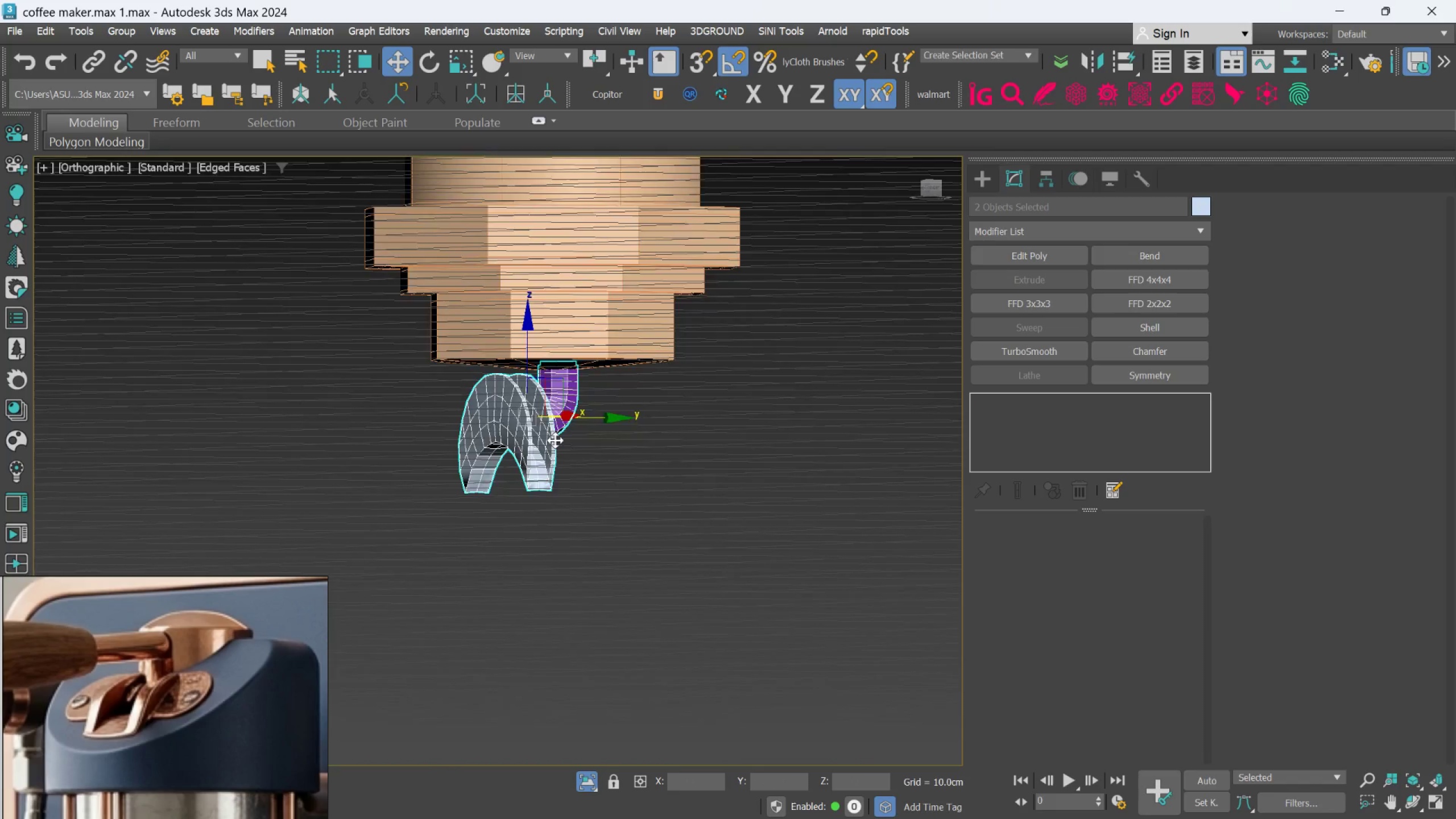 
scroll: coordinate [589, 475], scroll_direction: down, amount: 2.0
 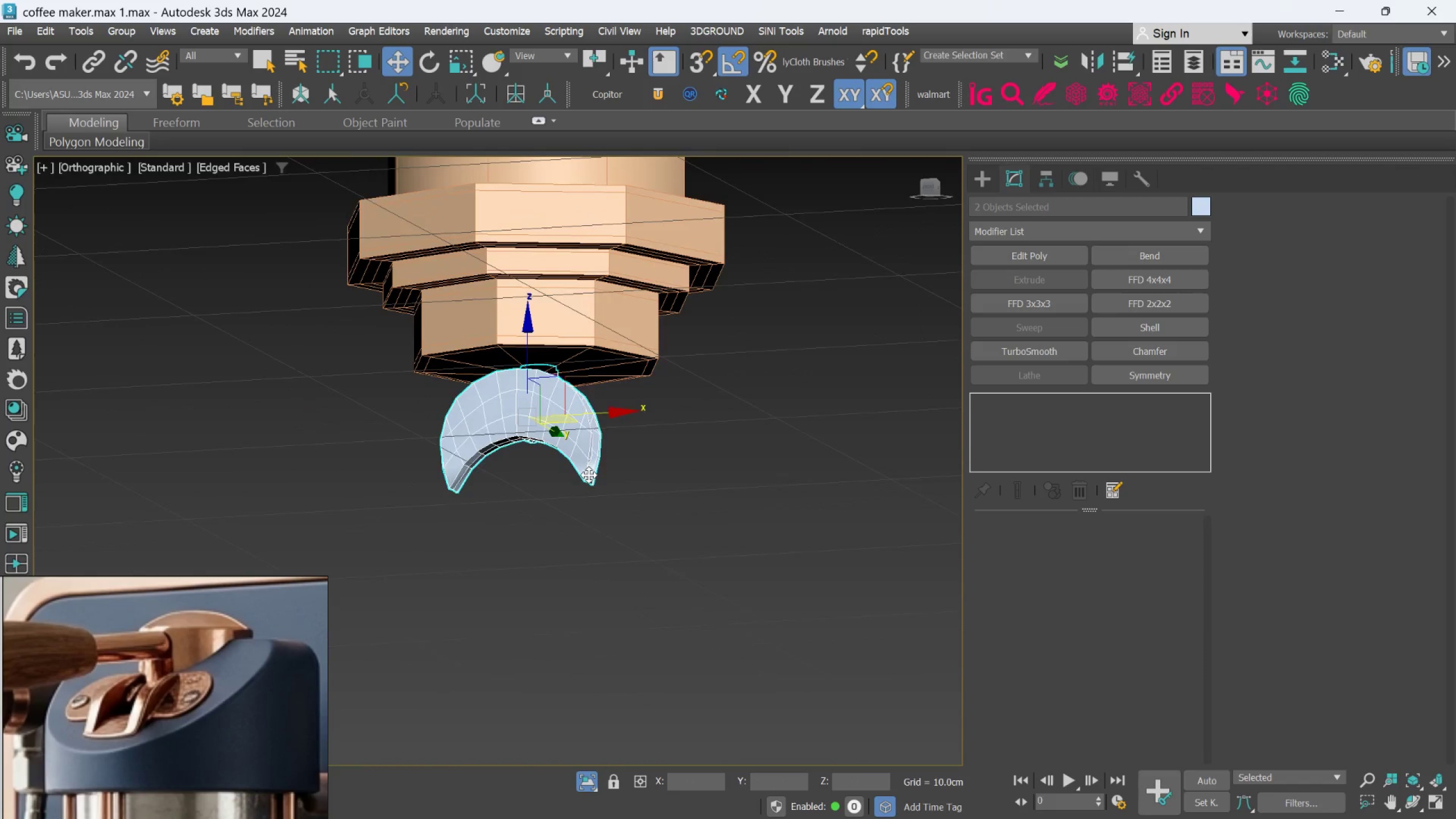 
hold_key(key=AltLeft, duration=1.36)
 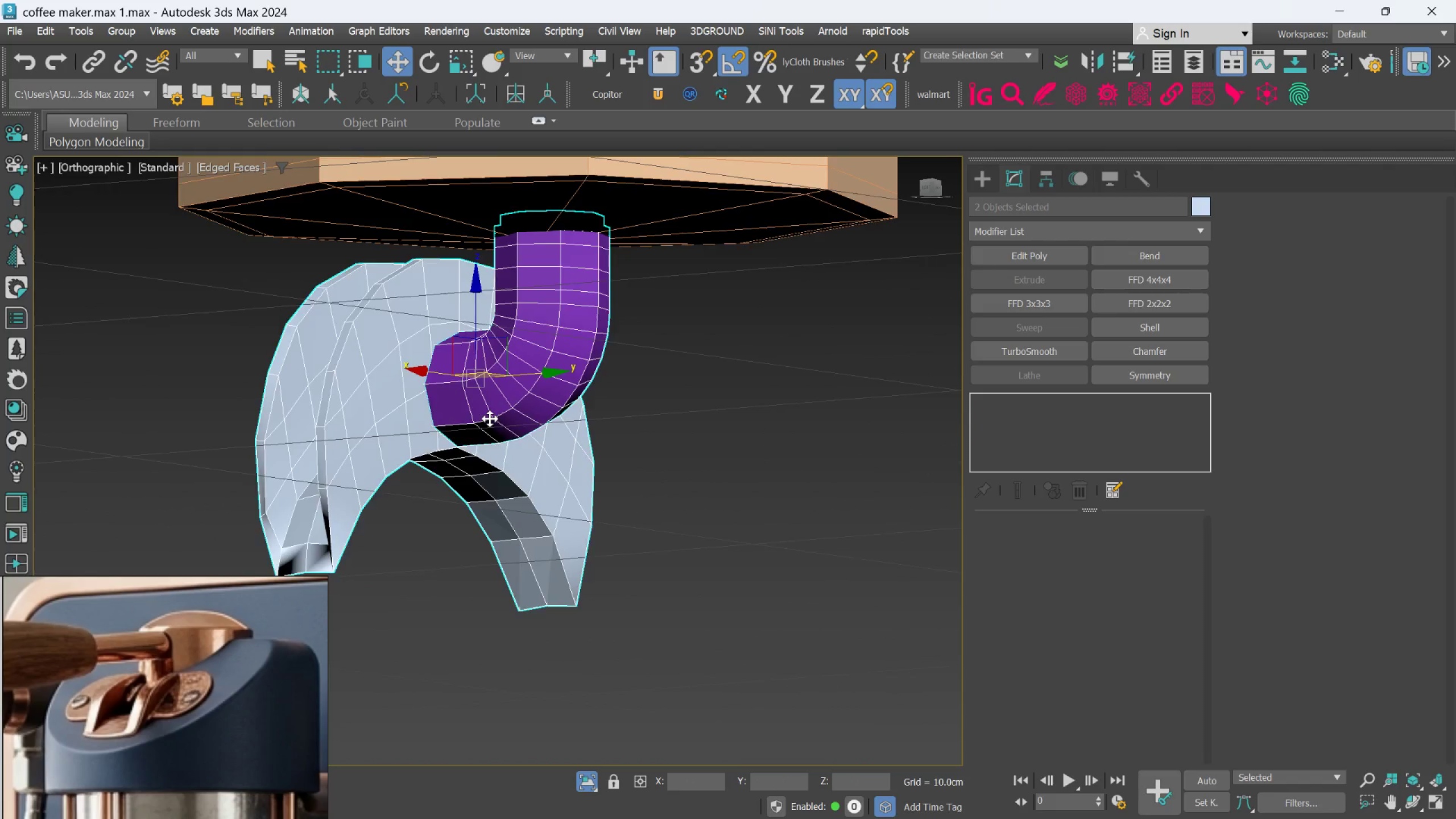 
scroll: coordinate [557, 434], scroll_direction: up, amount: 3.0
 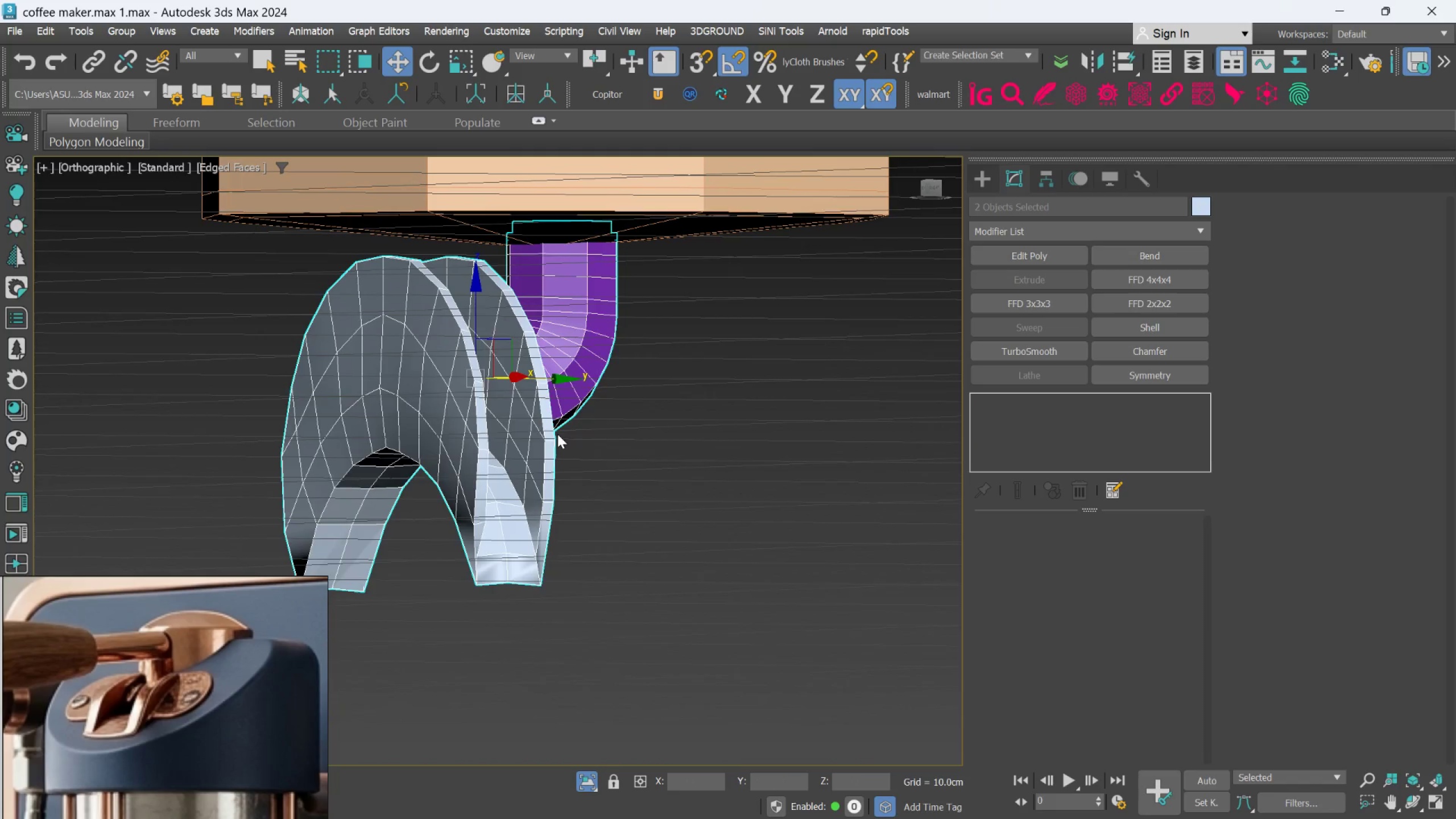 
scroll: coordinate [490, 419], scroll_direction: down, amount: 1.0
 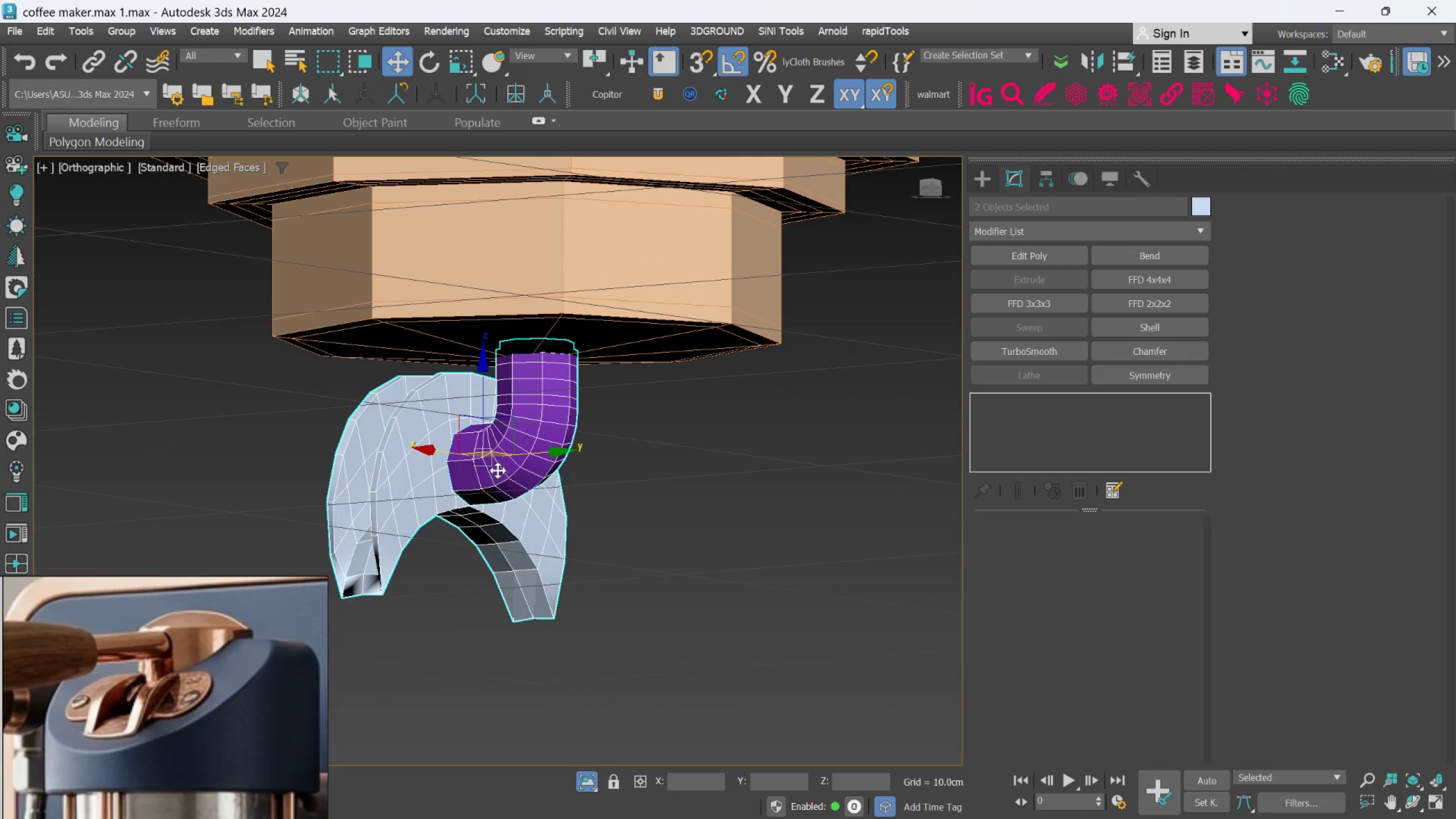 
scroll: coordinate [502, 443], scroll_direction: none, amount: 0.0
 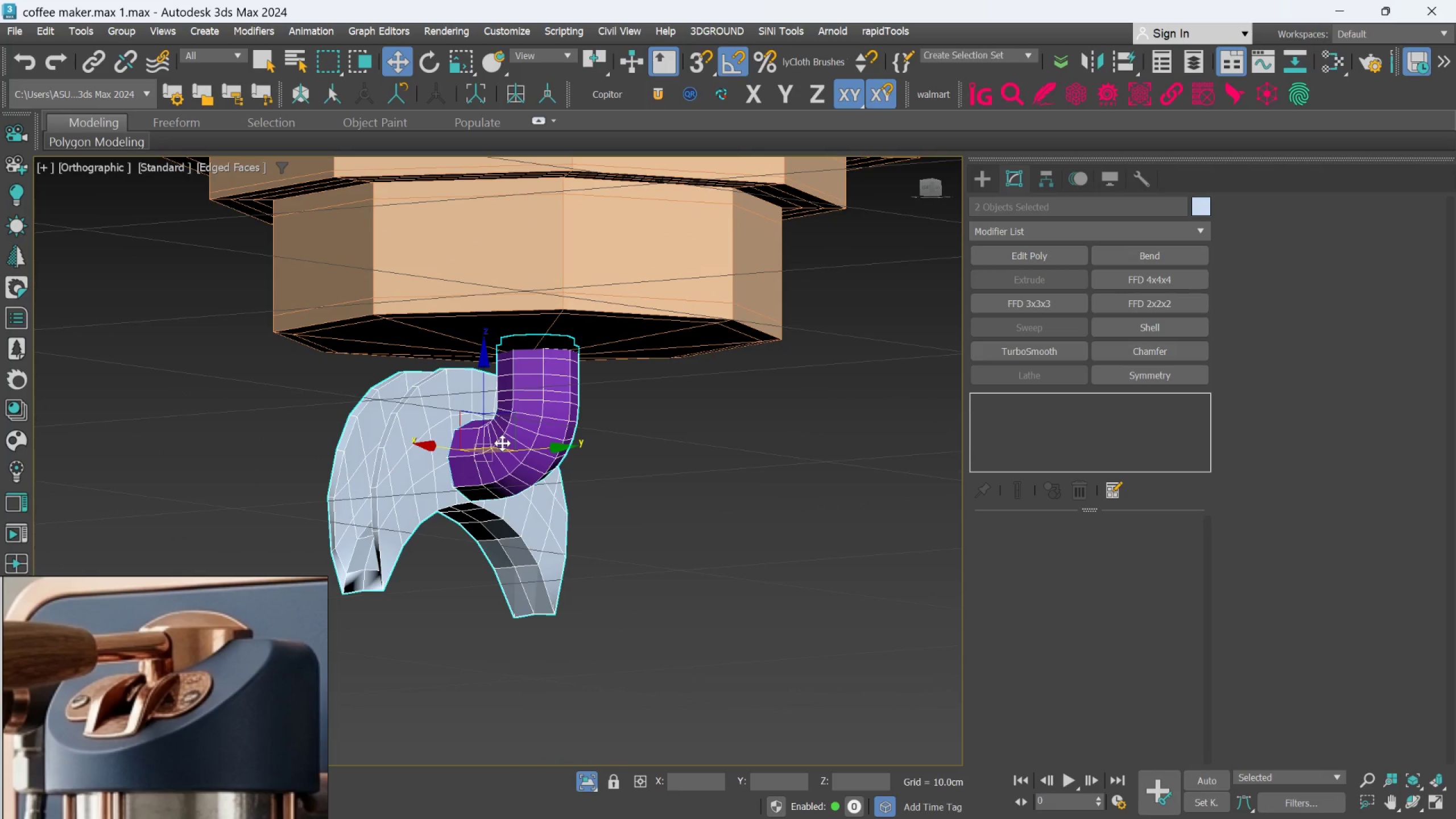 
middle_click([502, 443])
 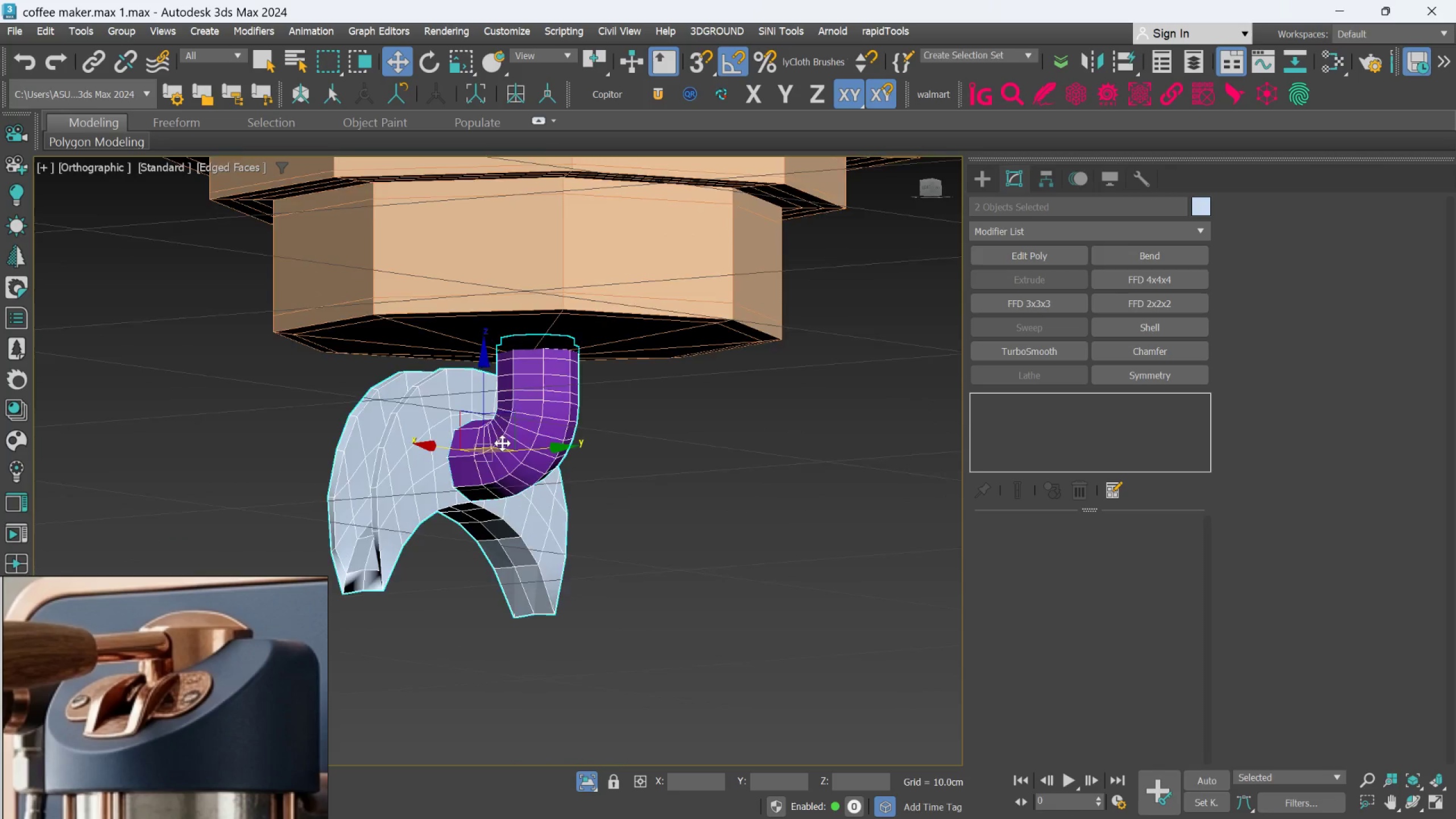 
hold_key(key=AltLeft, duration=1.33)
 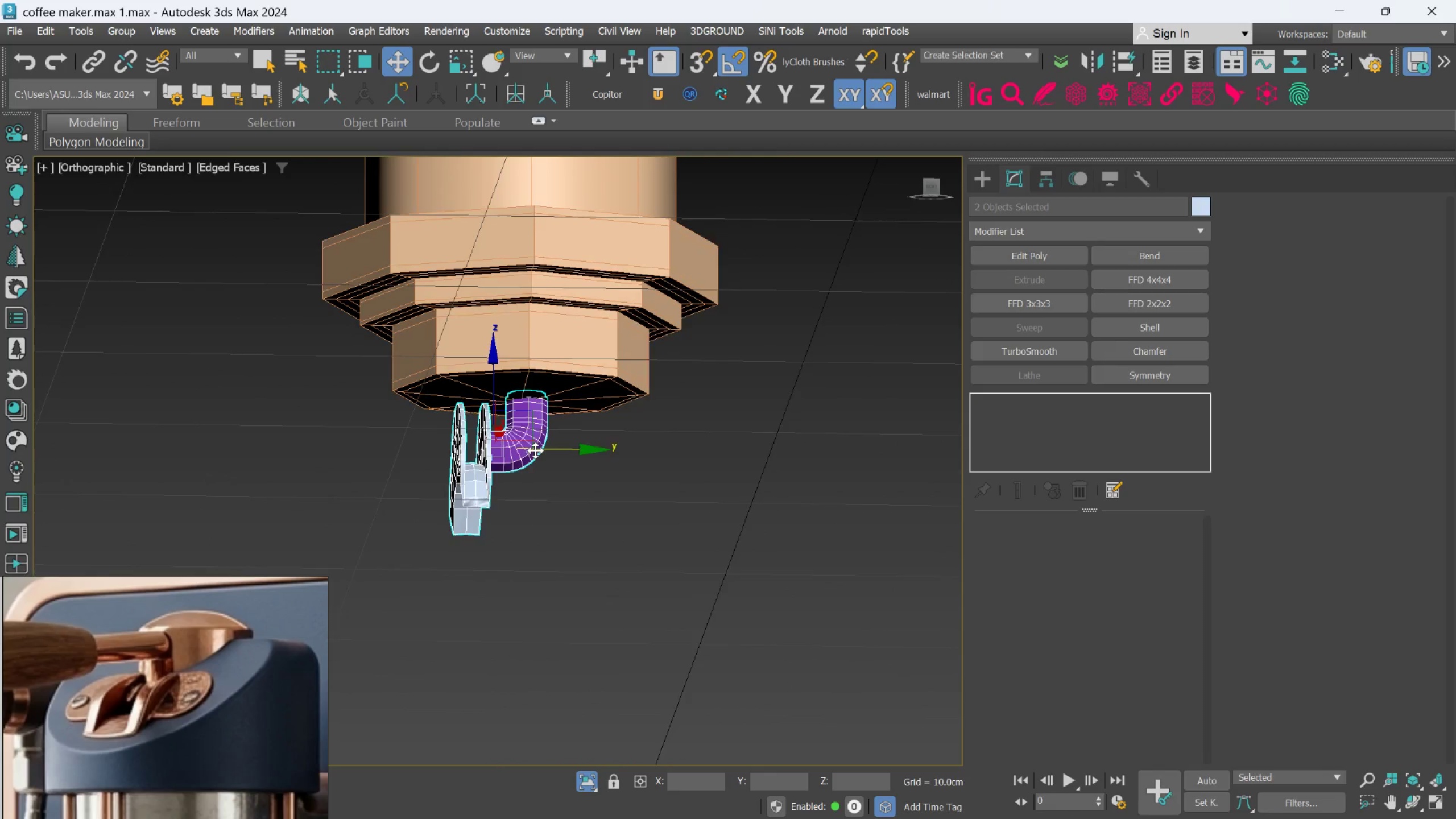 
scroll: coordinate [502, 443], scroll_direction: down, amount: 2.0
 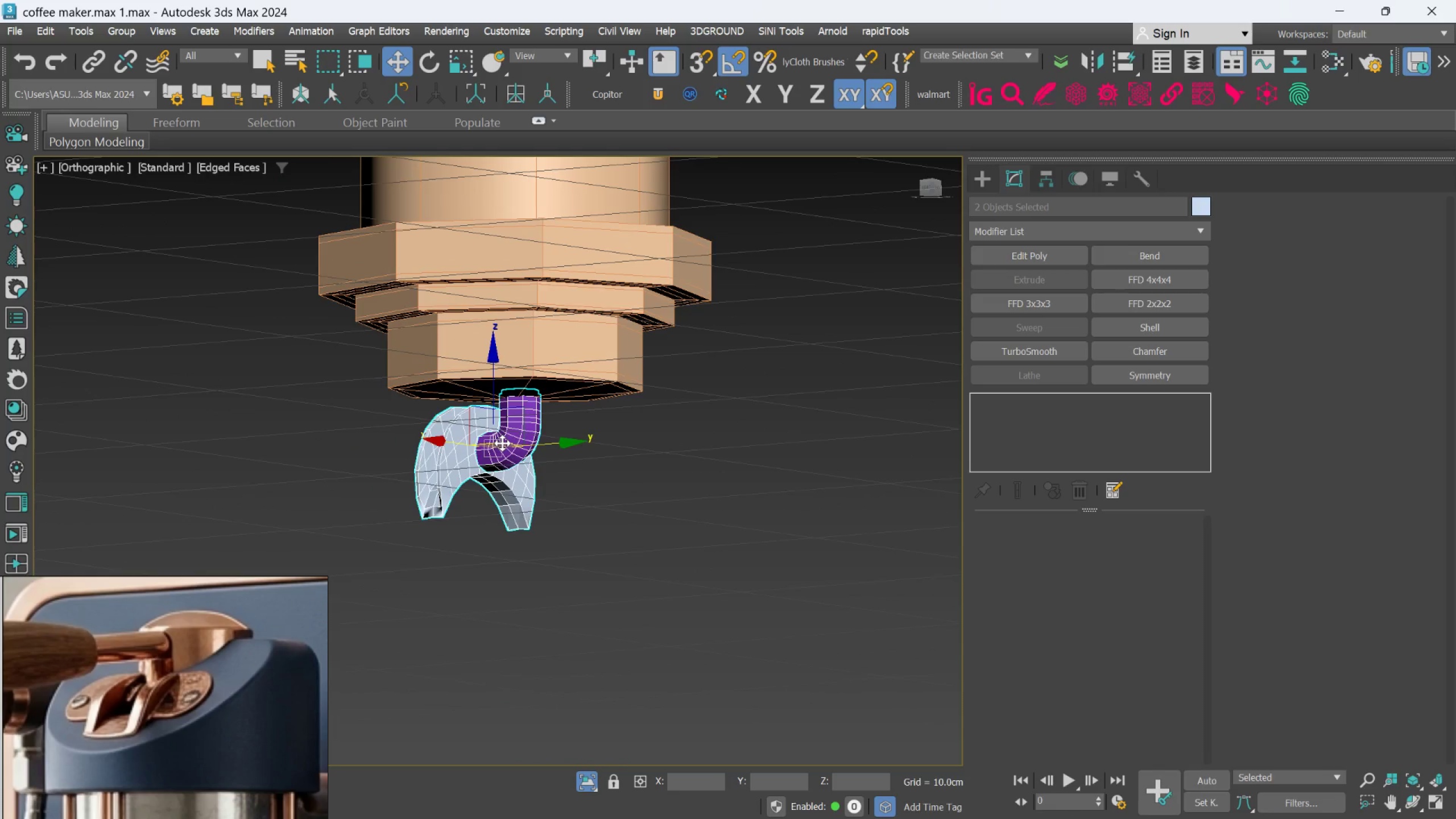 
scroll: coordinate [535, 450], scroll_direction: up, amount: 1.0
 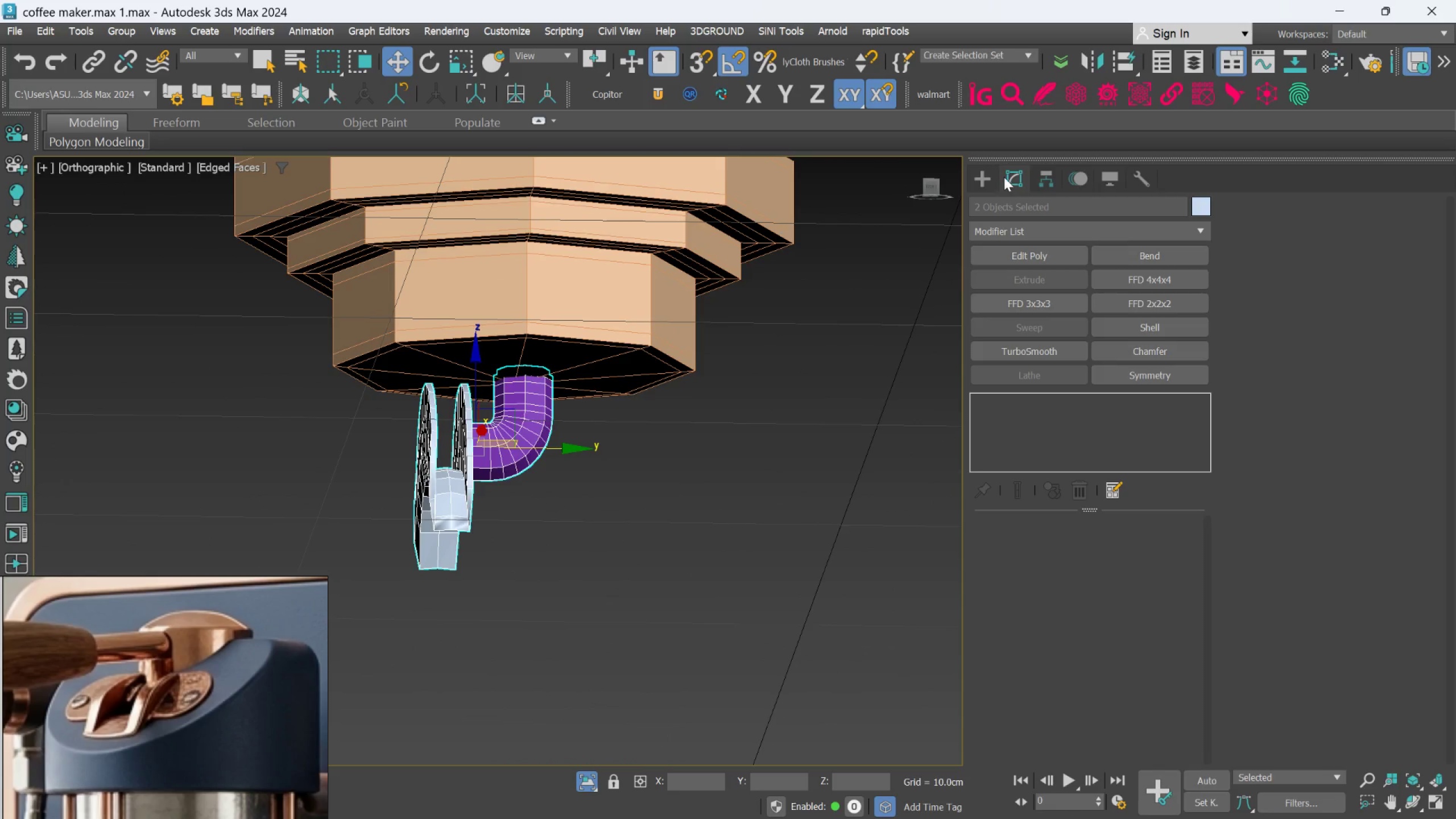 
left_click([988, 177])
 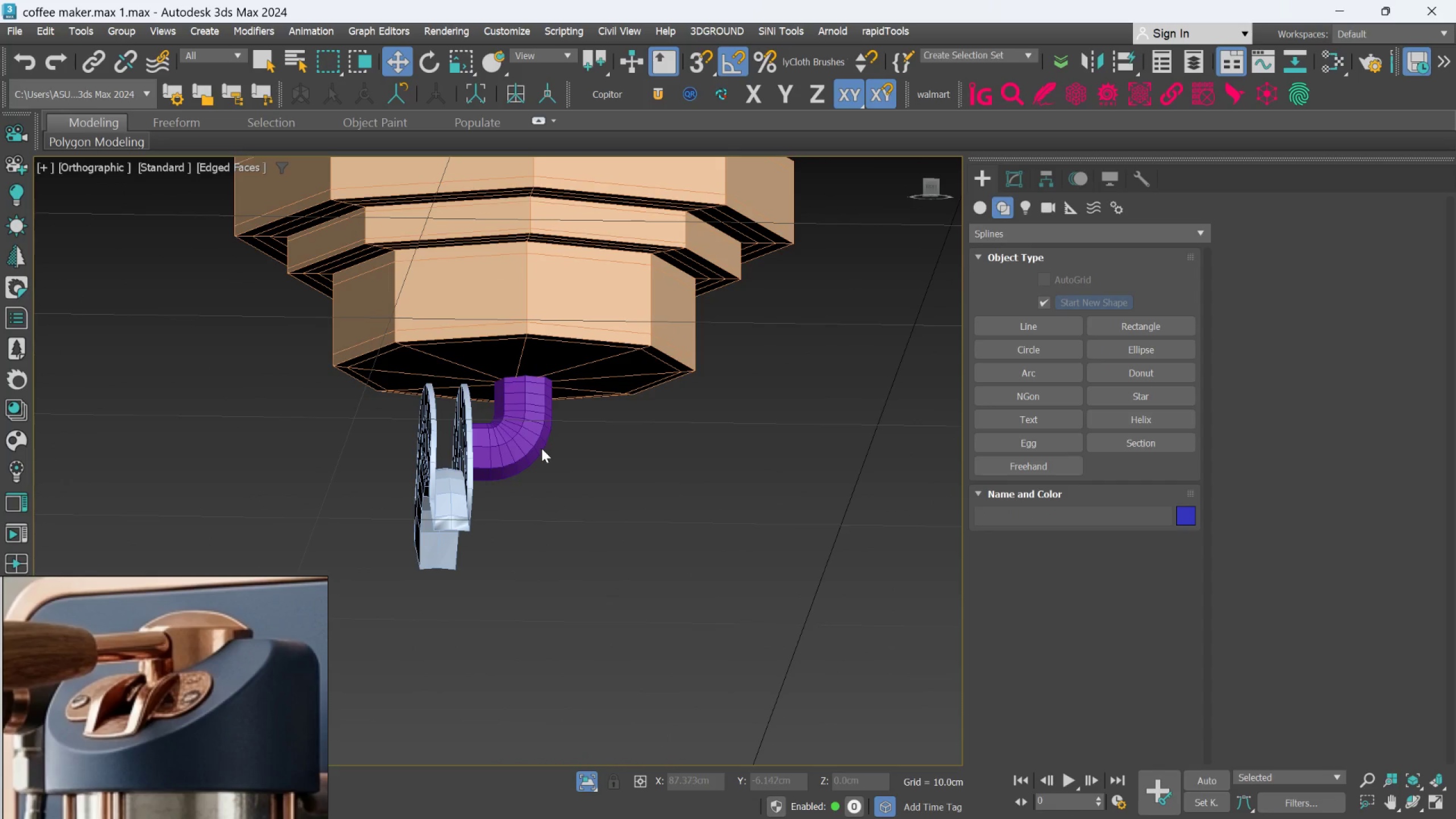 
left_click([507, 453])
 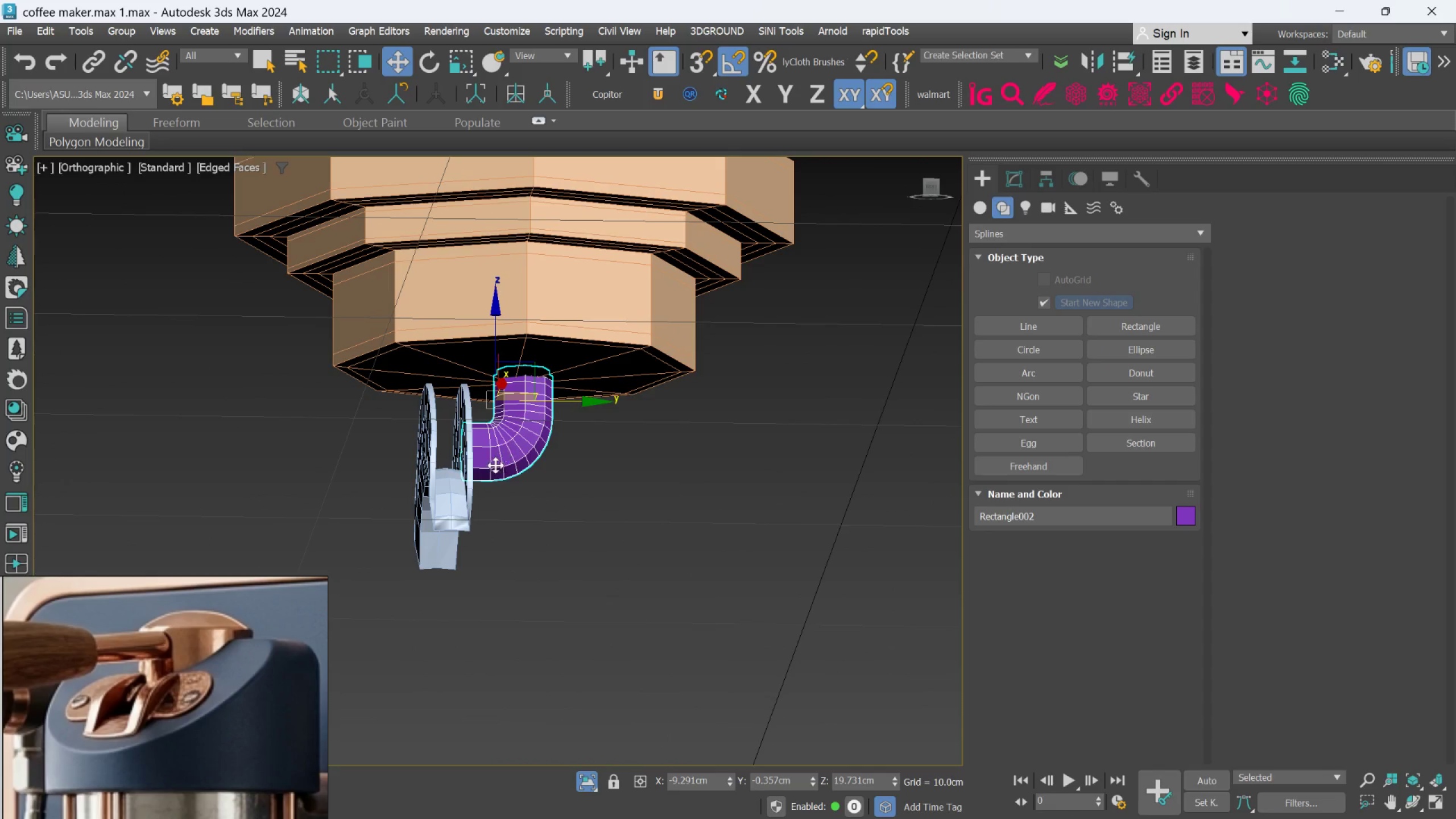 
hold_key(key=ControlLeft, duration=1.0)
left_click([471, 476])
 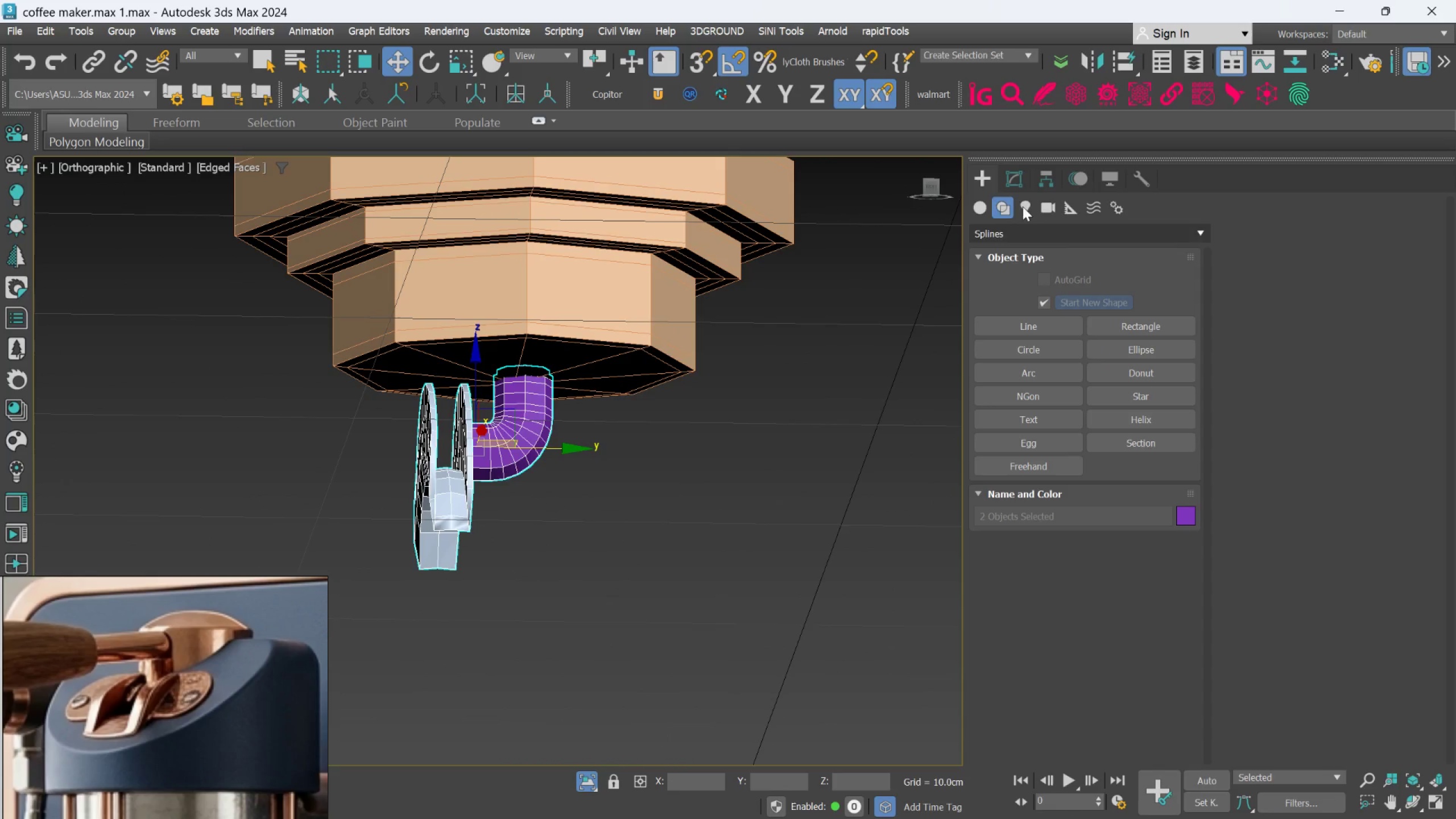 
left_click([1021, 180])
 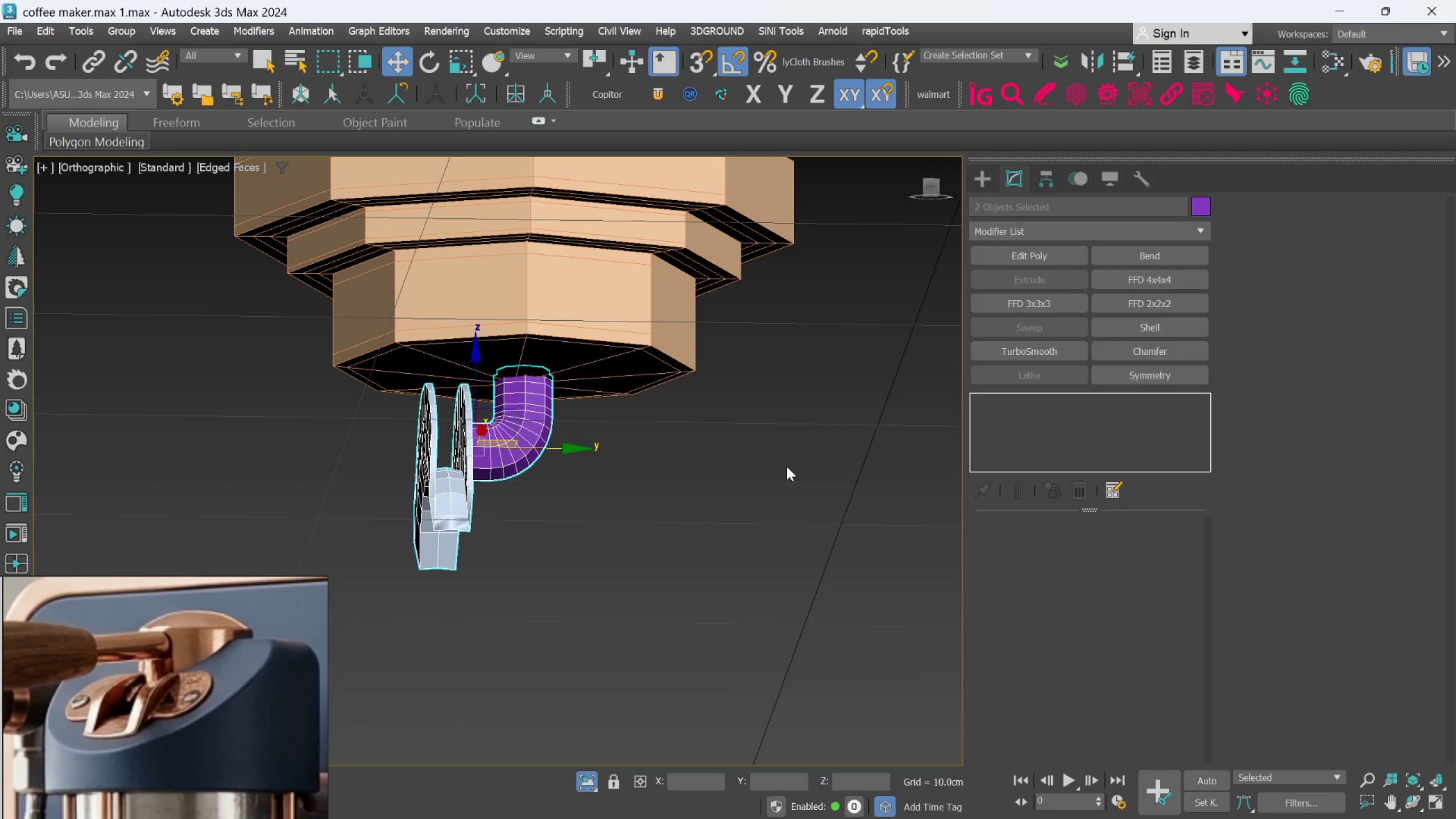 
left_click([647, 338])
 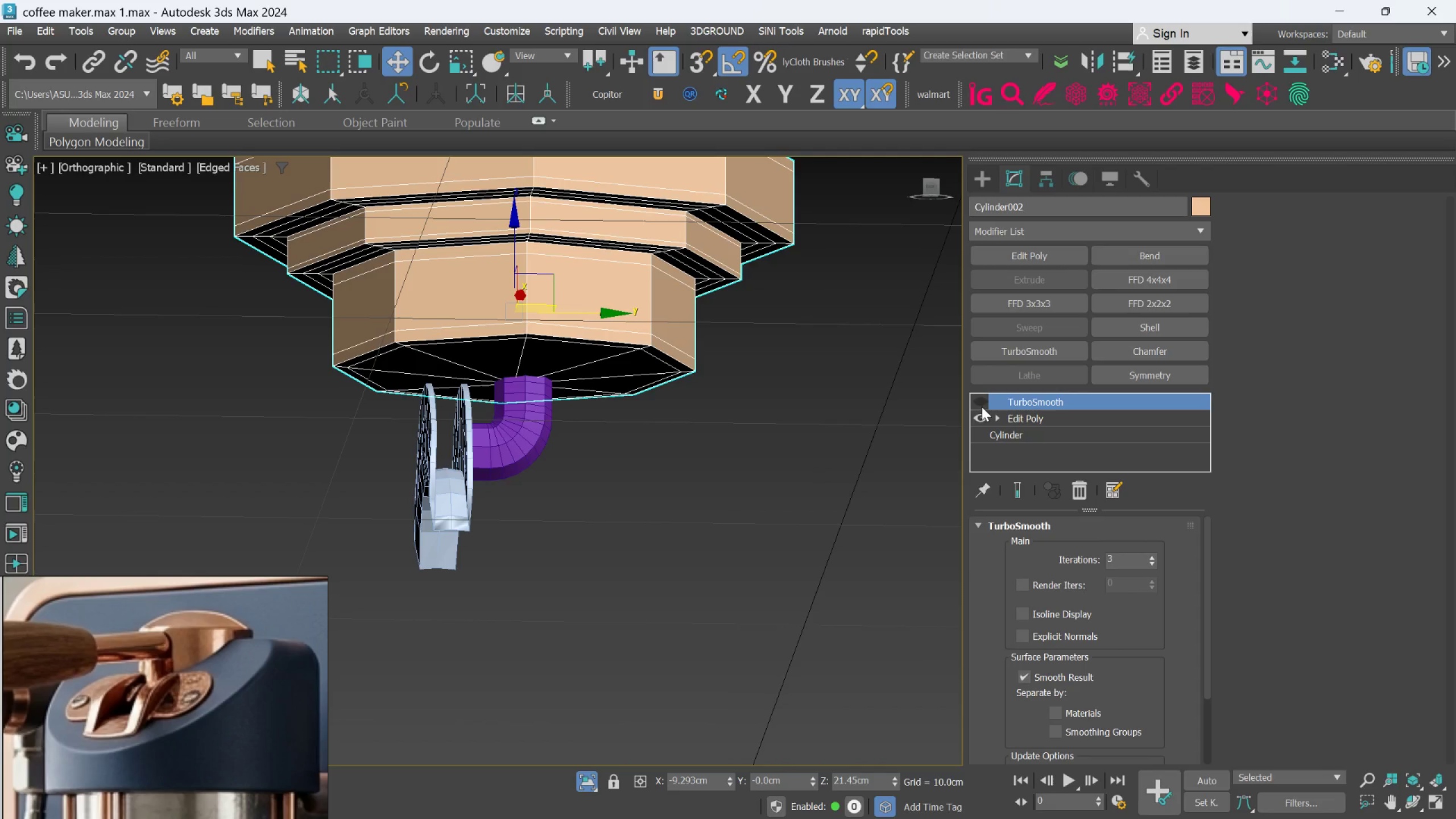 
left_click([982, 407])
 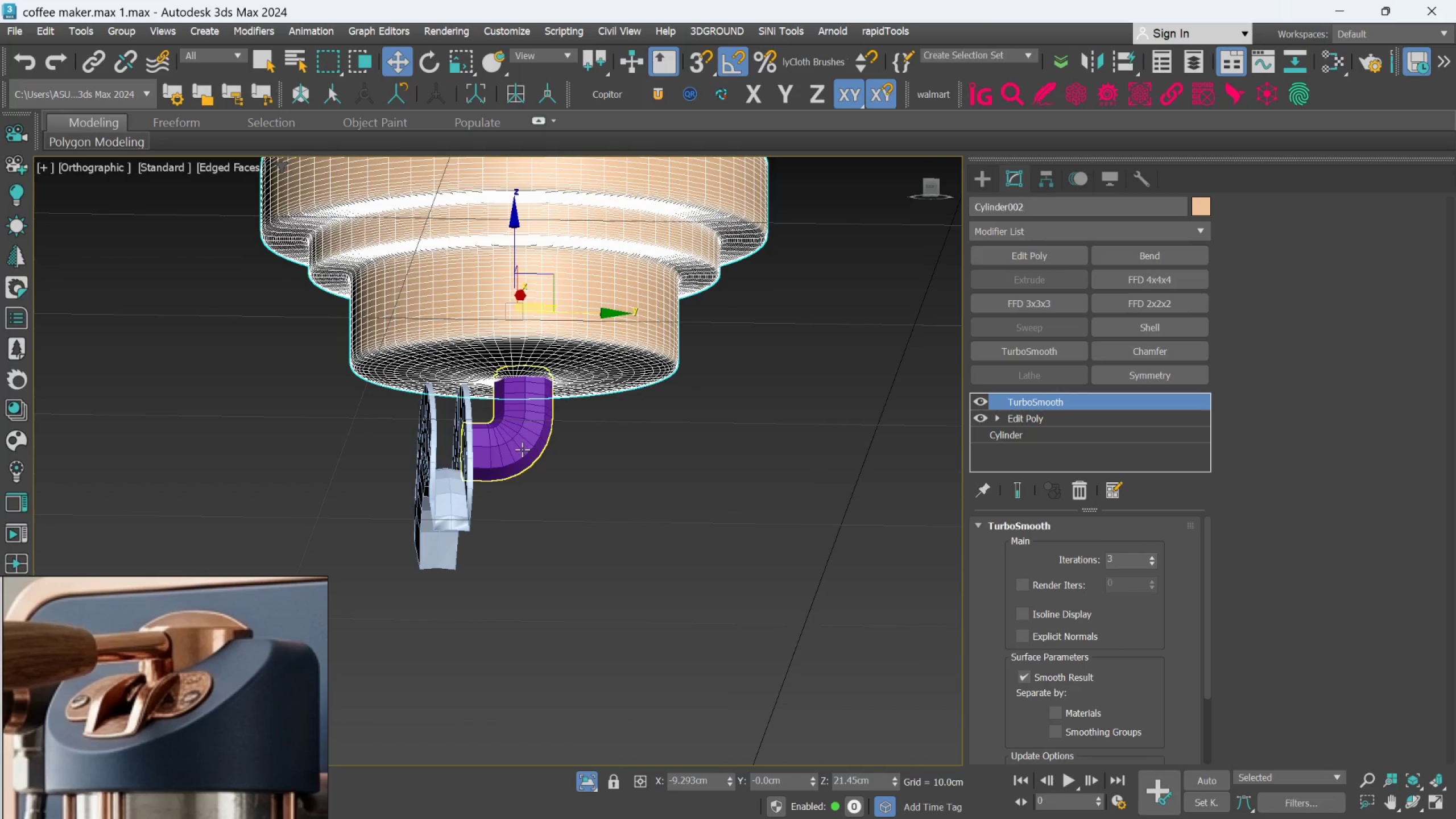 
left_click([520, 449])
 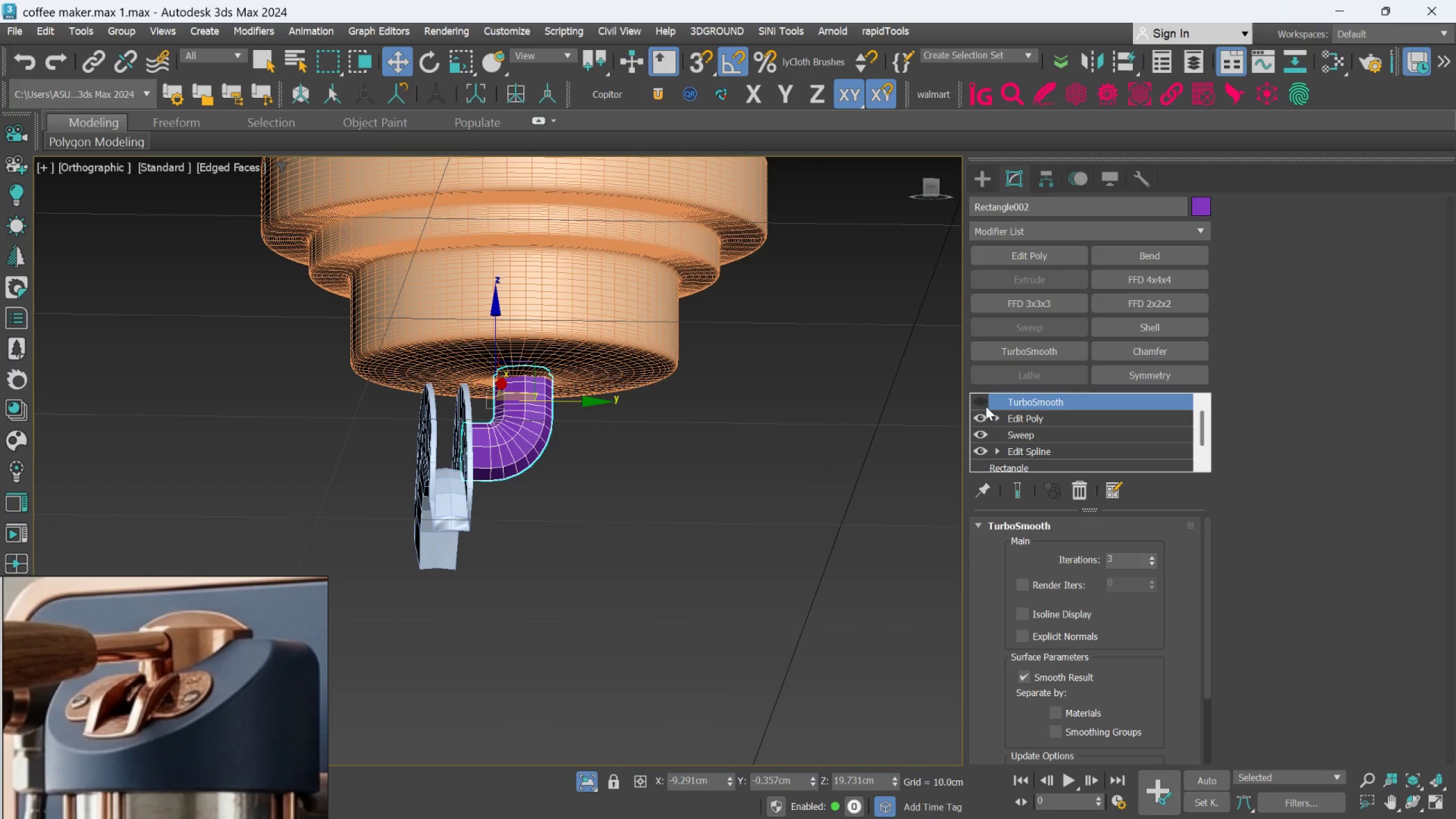 
left_click([986, 403])
 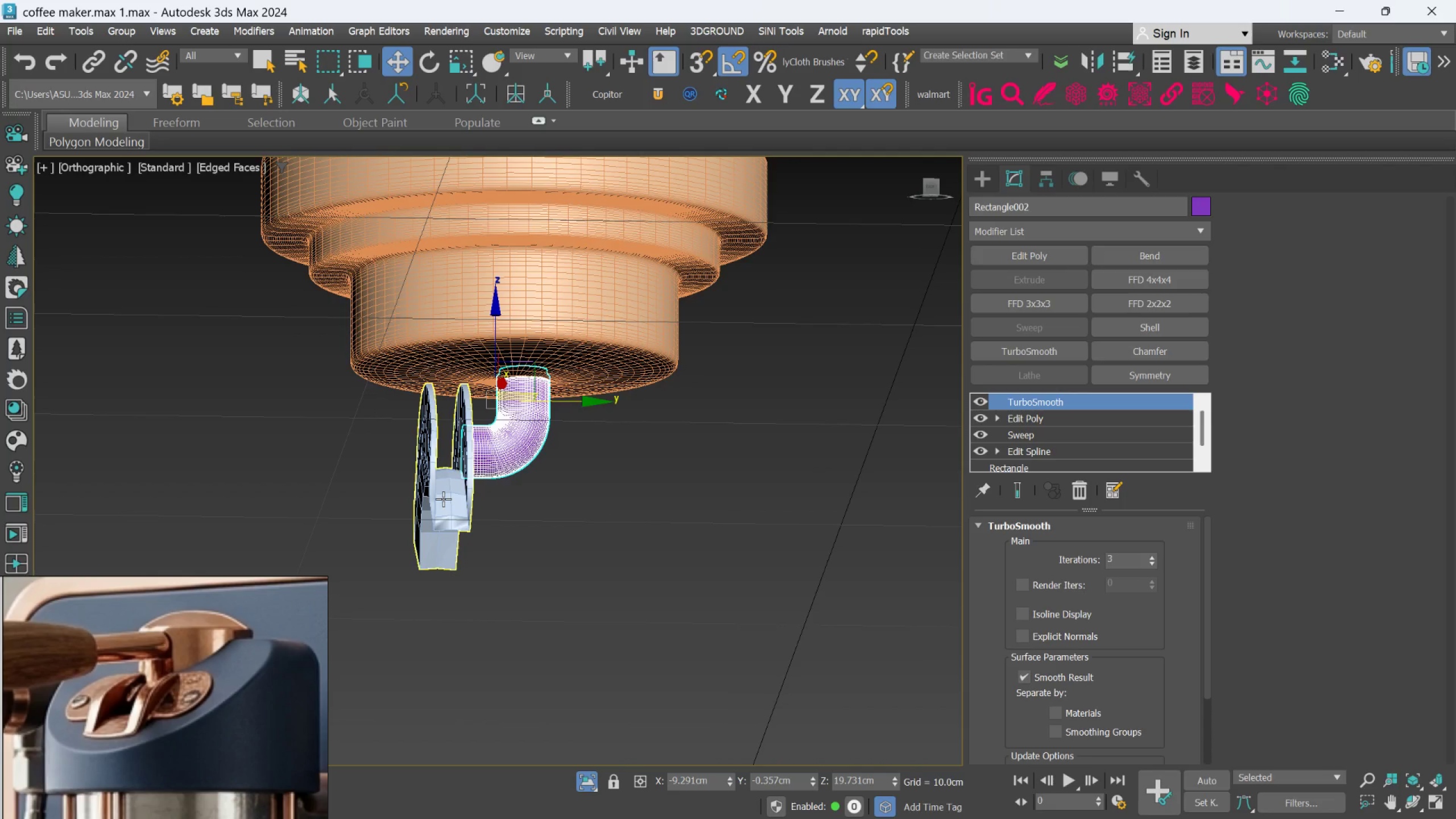 
left_click([443, 499])
 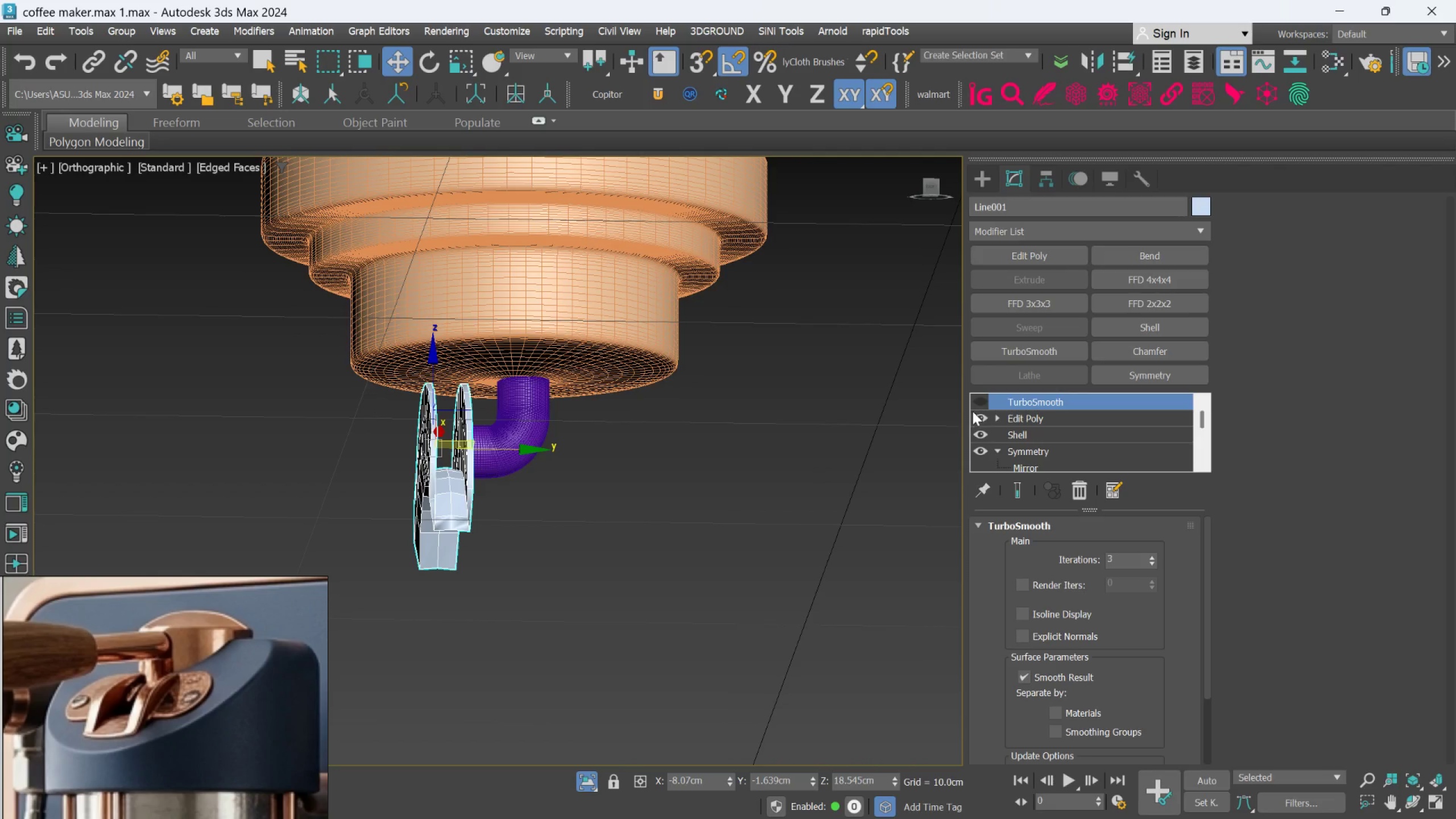 
left_click([983, 406])
 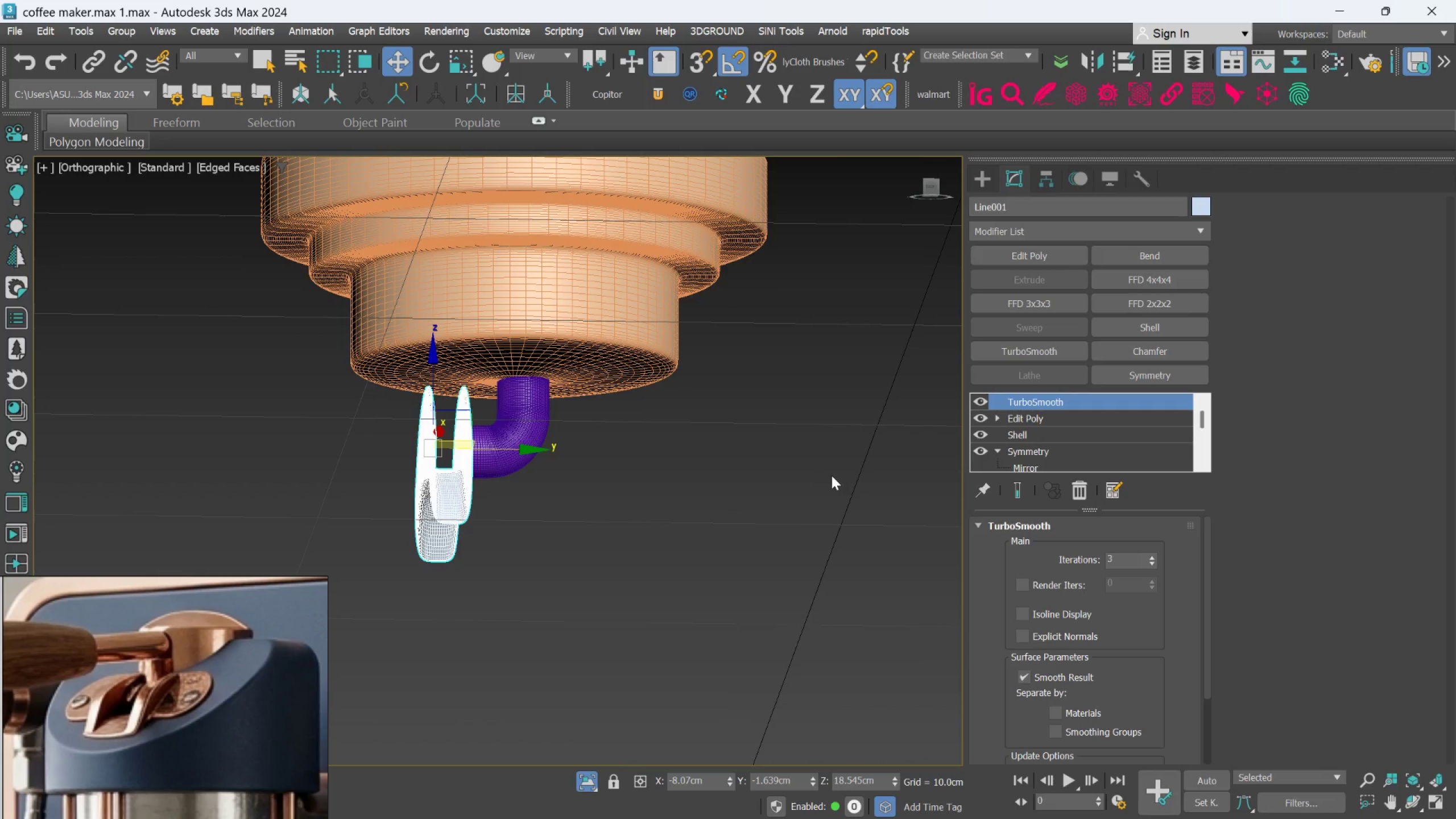 
left_click([830, 476])
 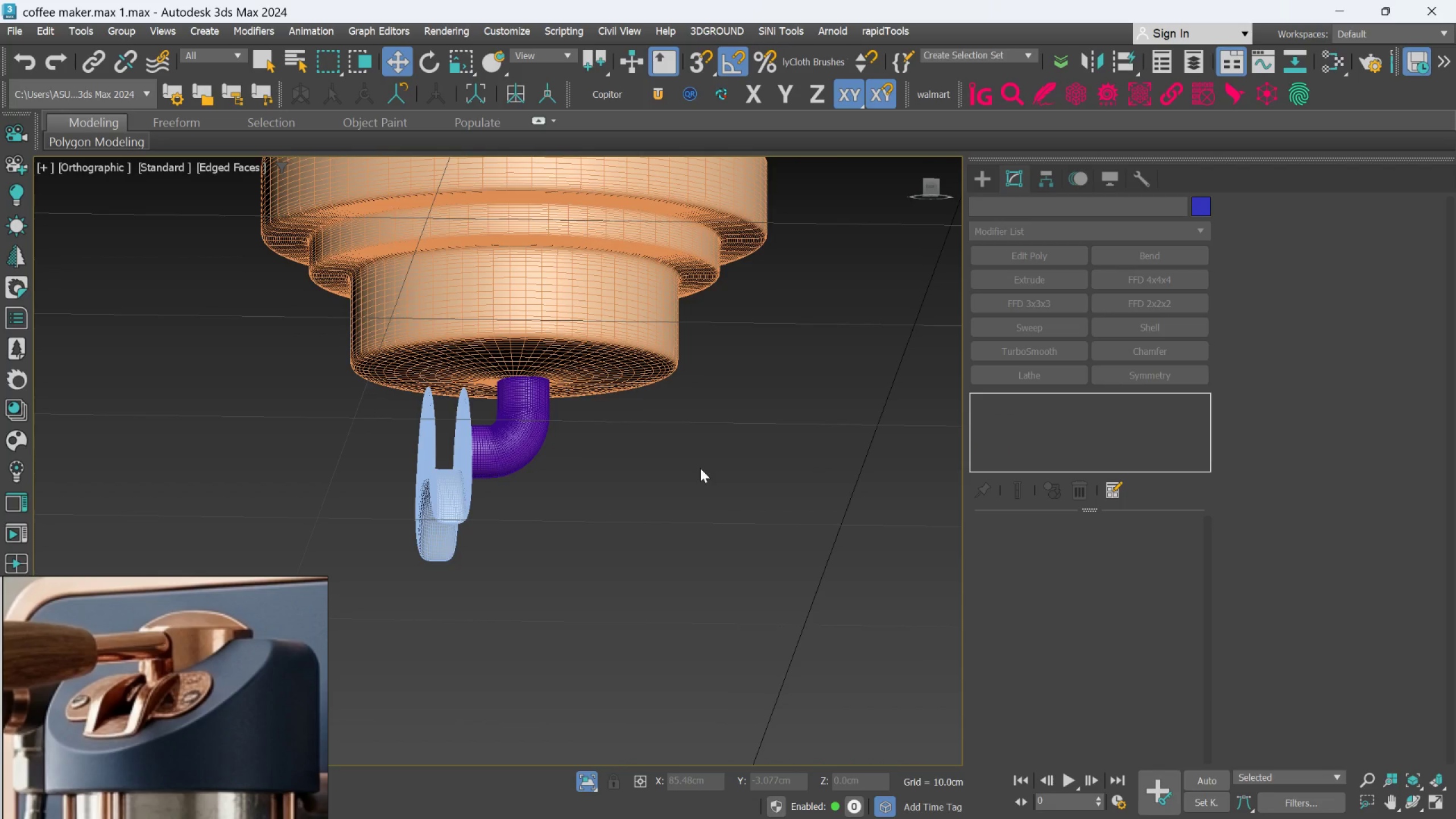 
key(F4)
 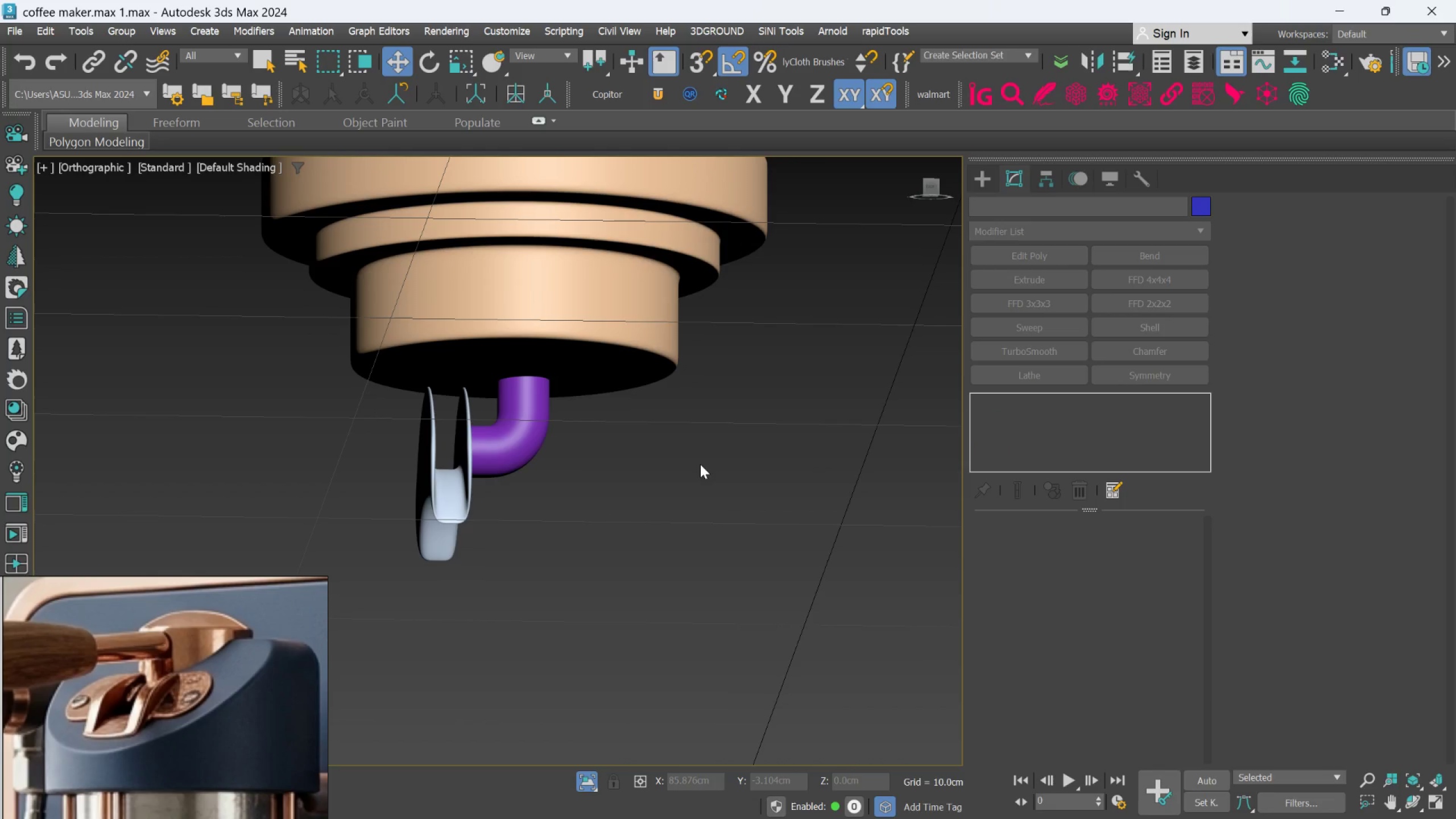 
key(F)
 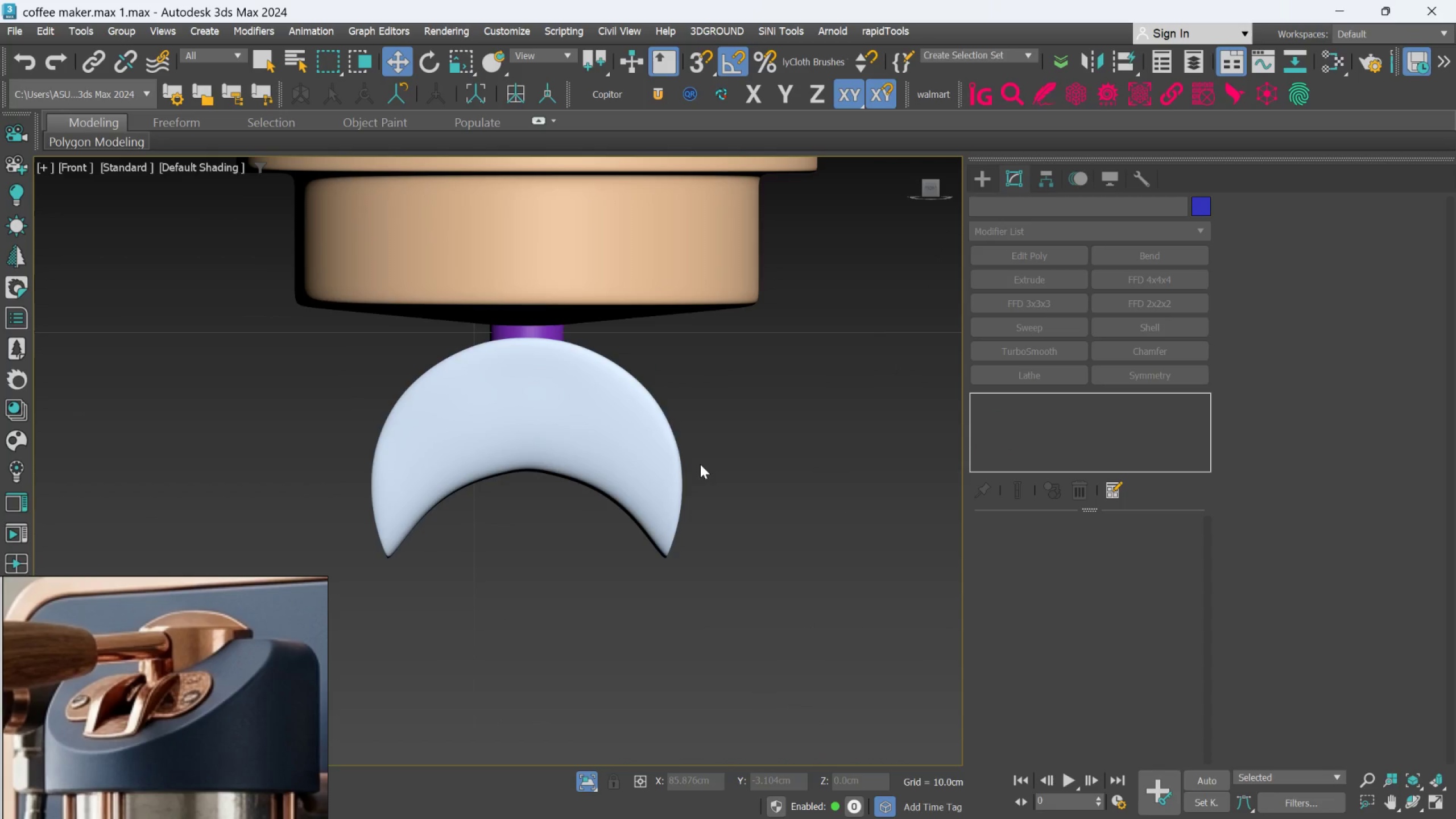 
scroll: coordinate [251, 763], scroll_direction: down, amount: 11.0
 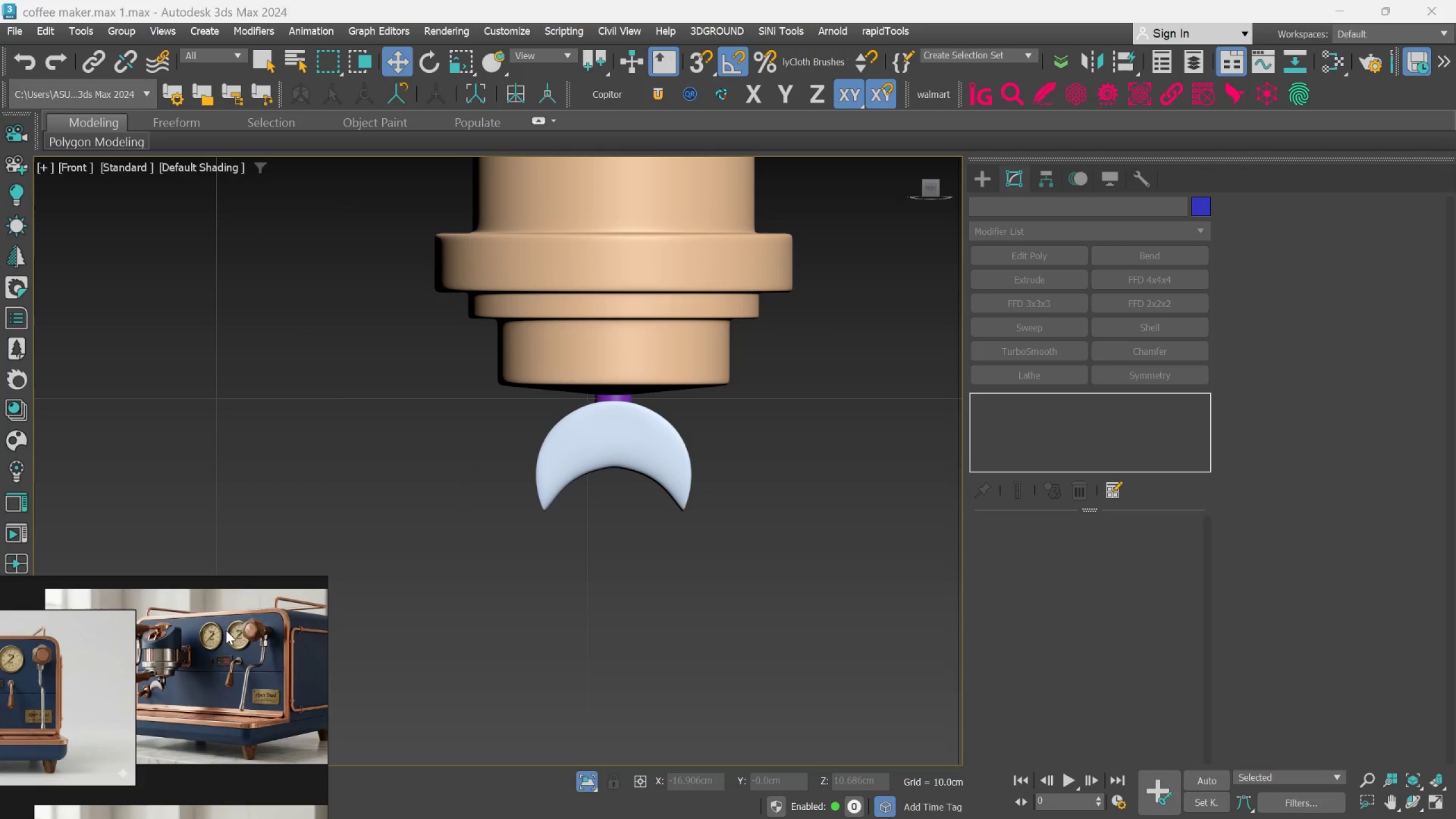 
scroll: coordinate [245, 675], scroll_direction: up, amount: 9.0
 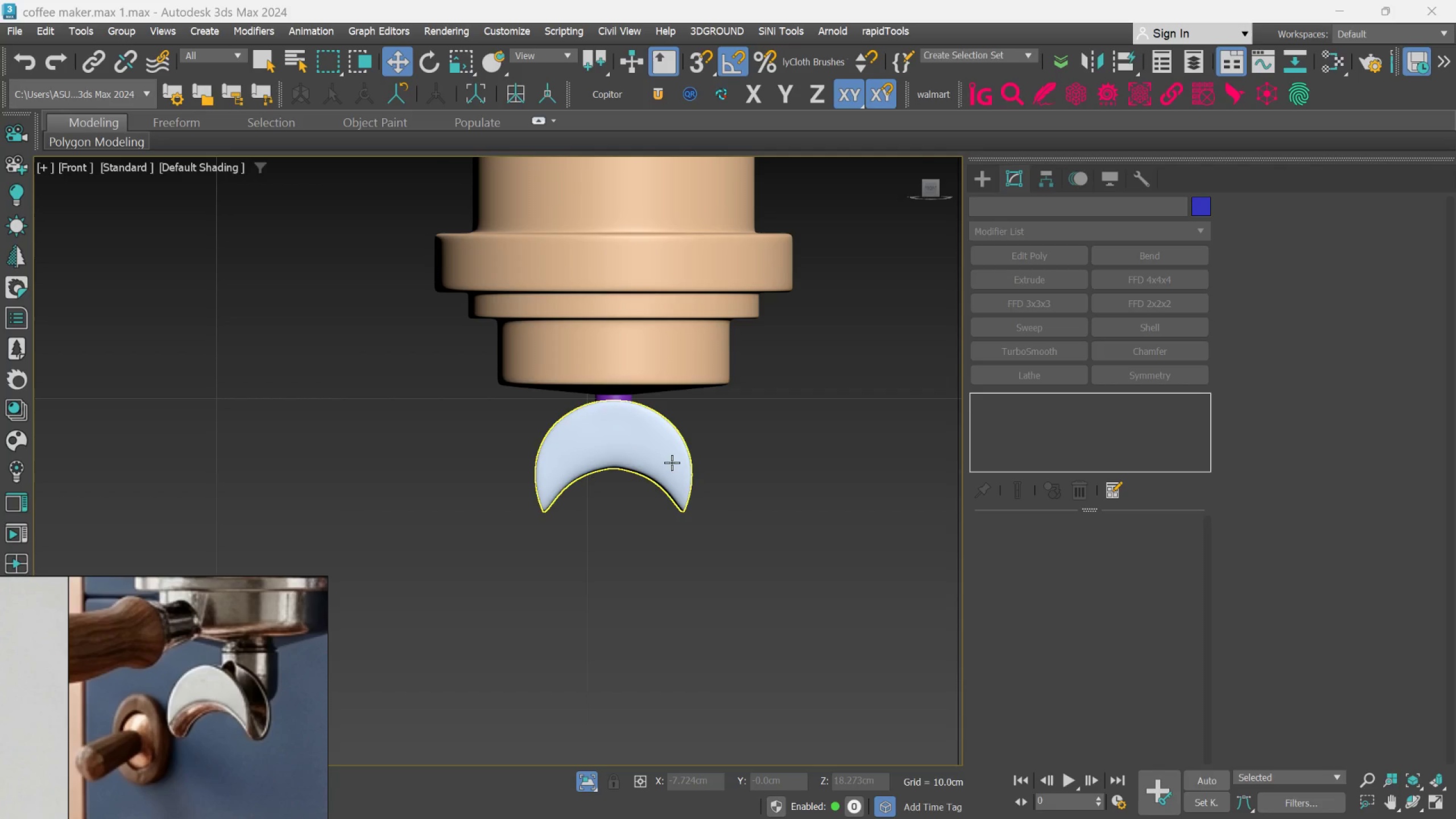 
left_click([672, 462])
 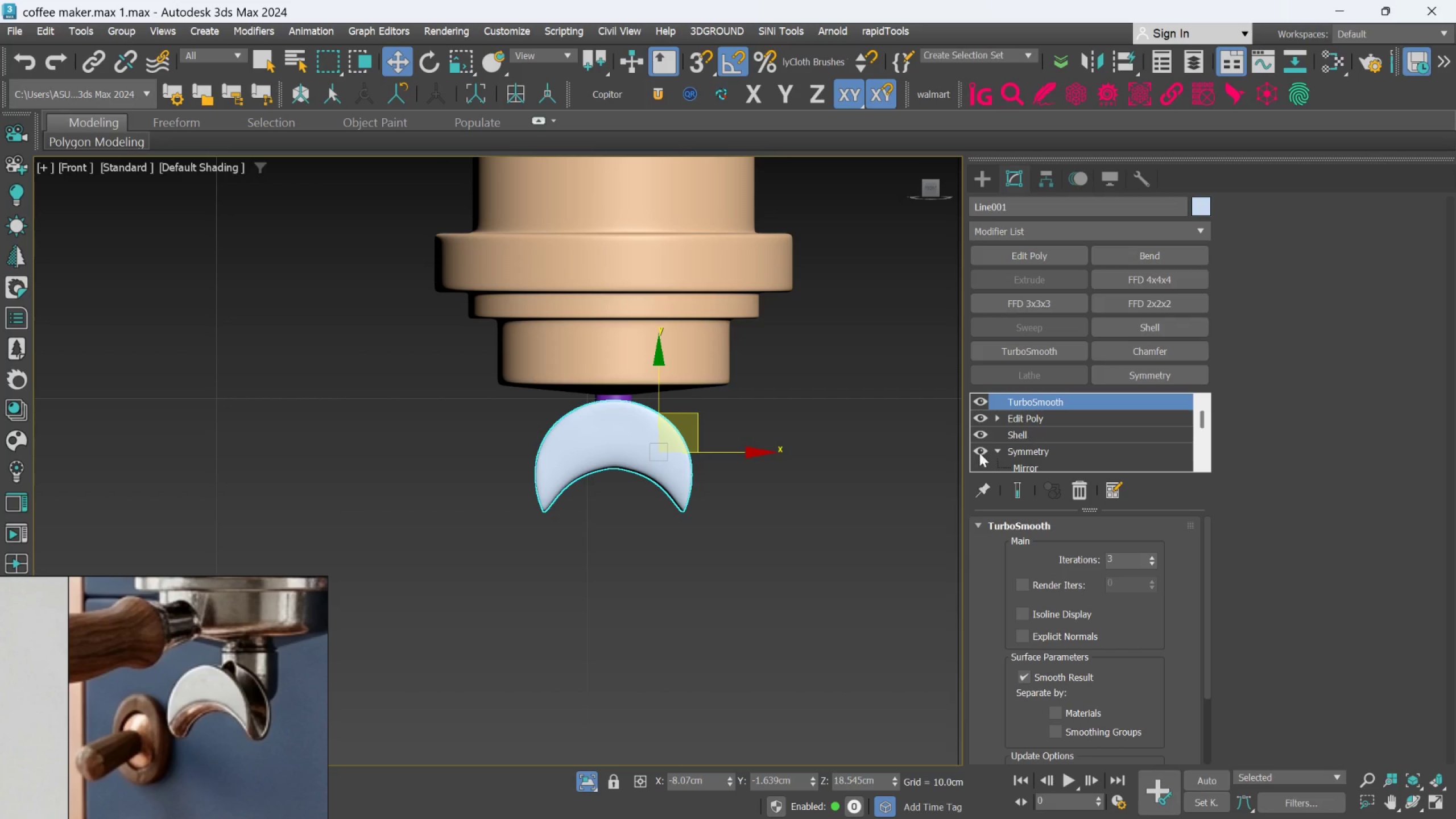 
scroll: coordinate [659, 489], scroll_direction: up, amount: 3.0
 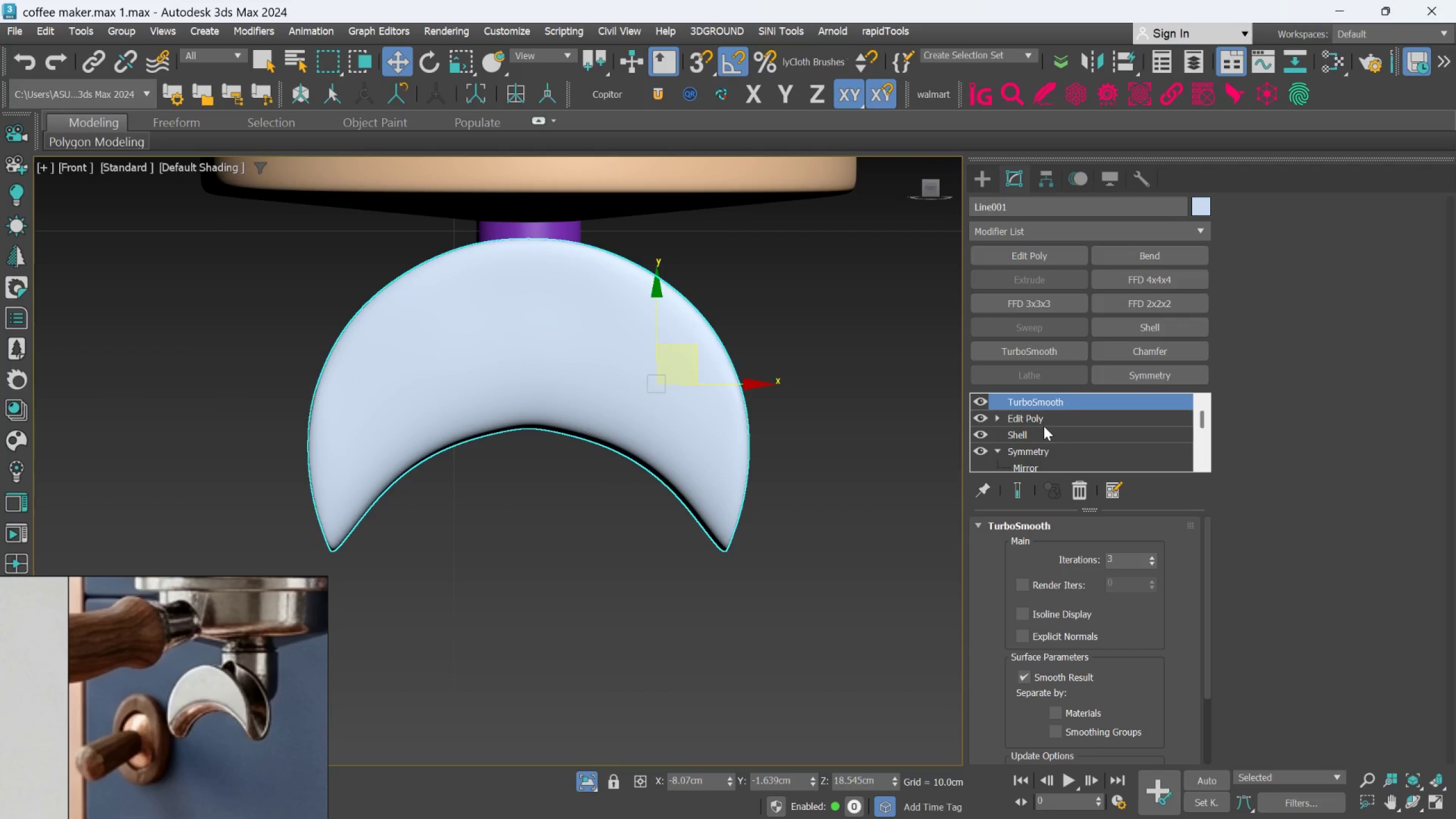 
left_click([1044, 421])
 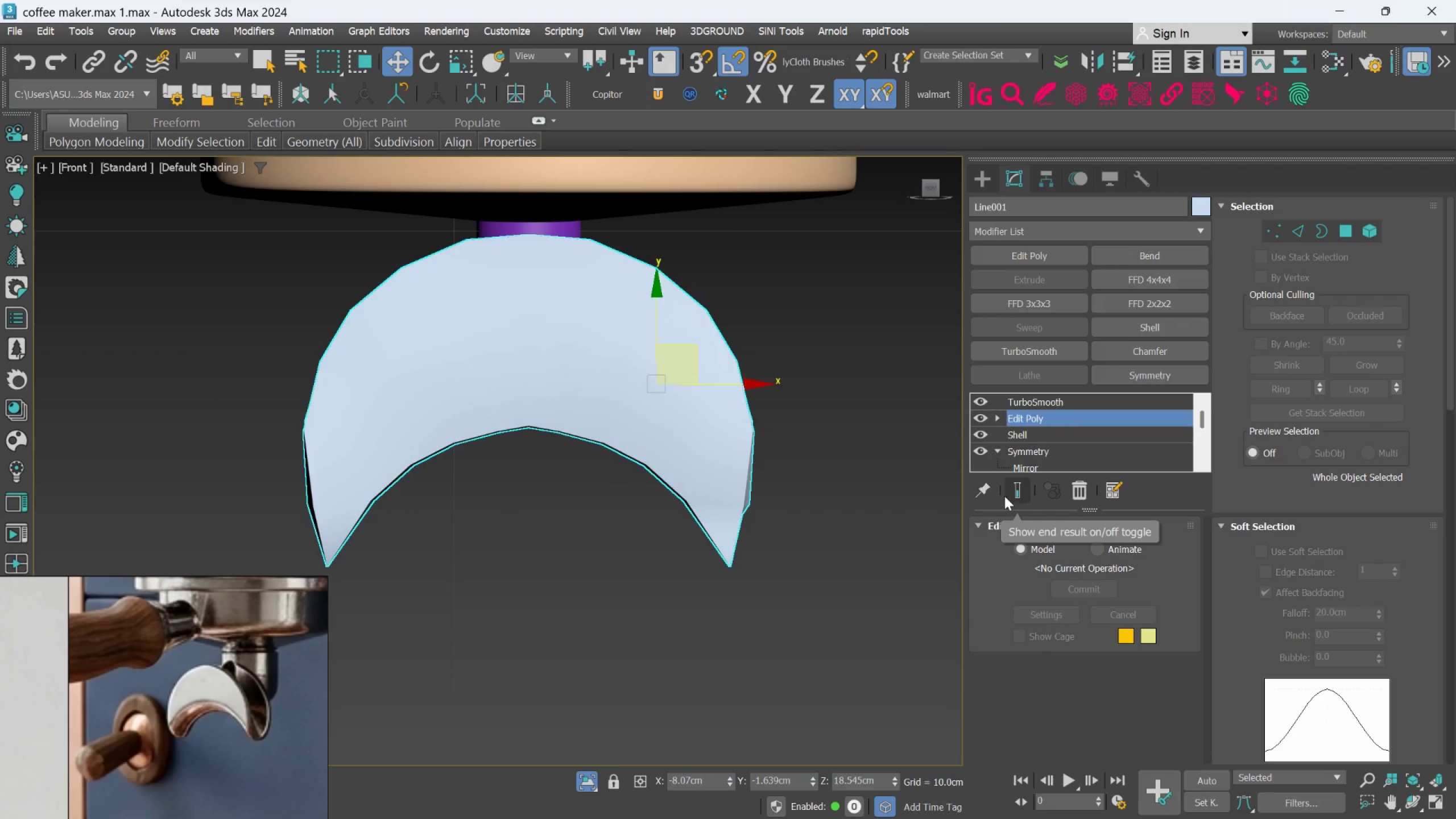 
key(F4)
 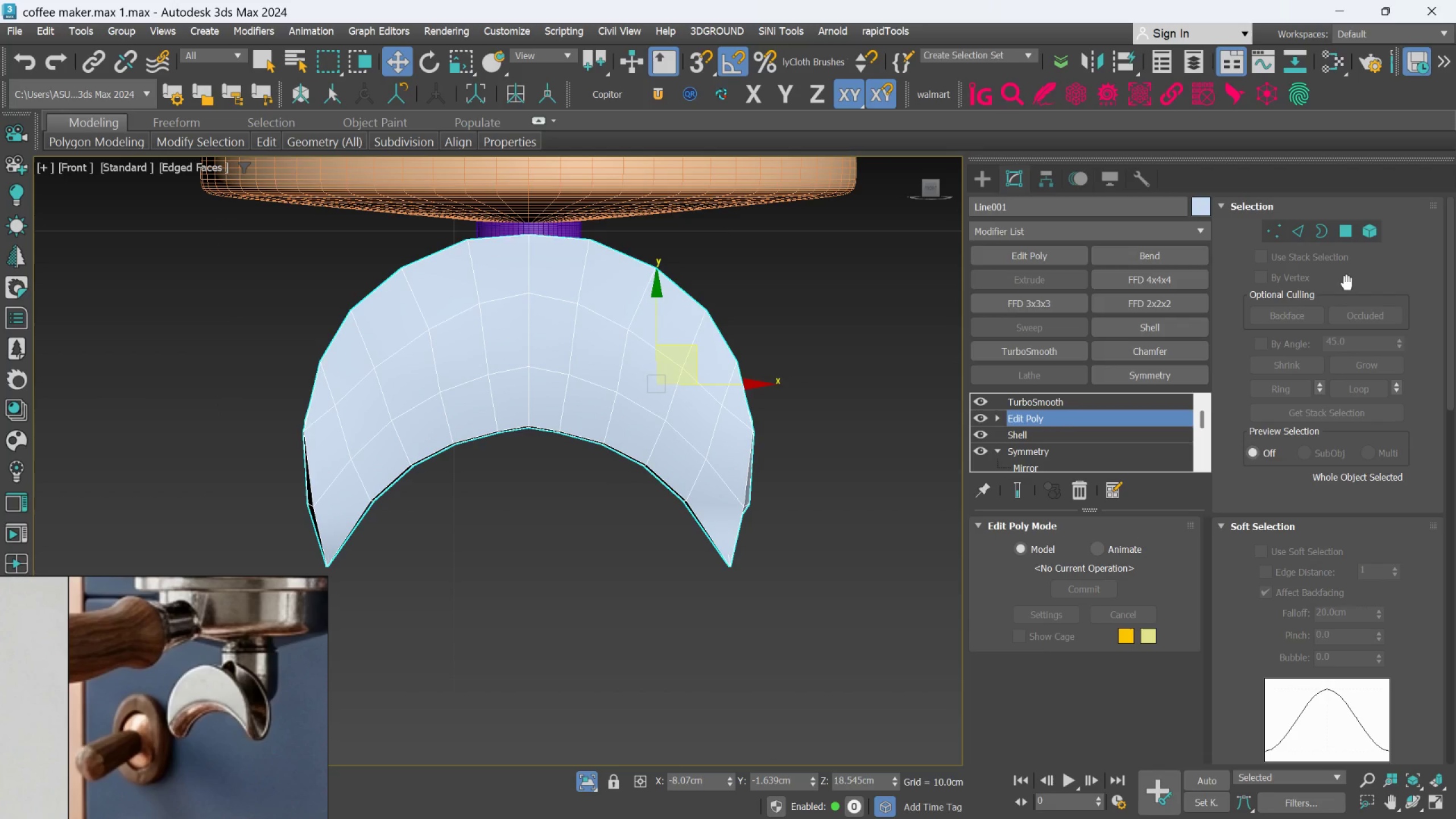 
left_click([1272, 230])
 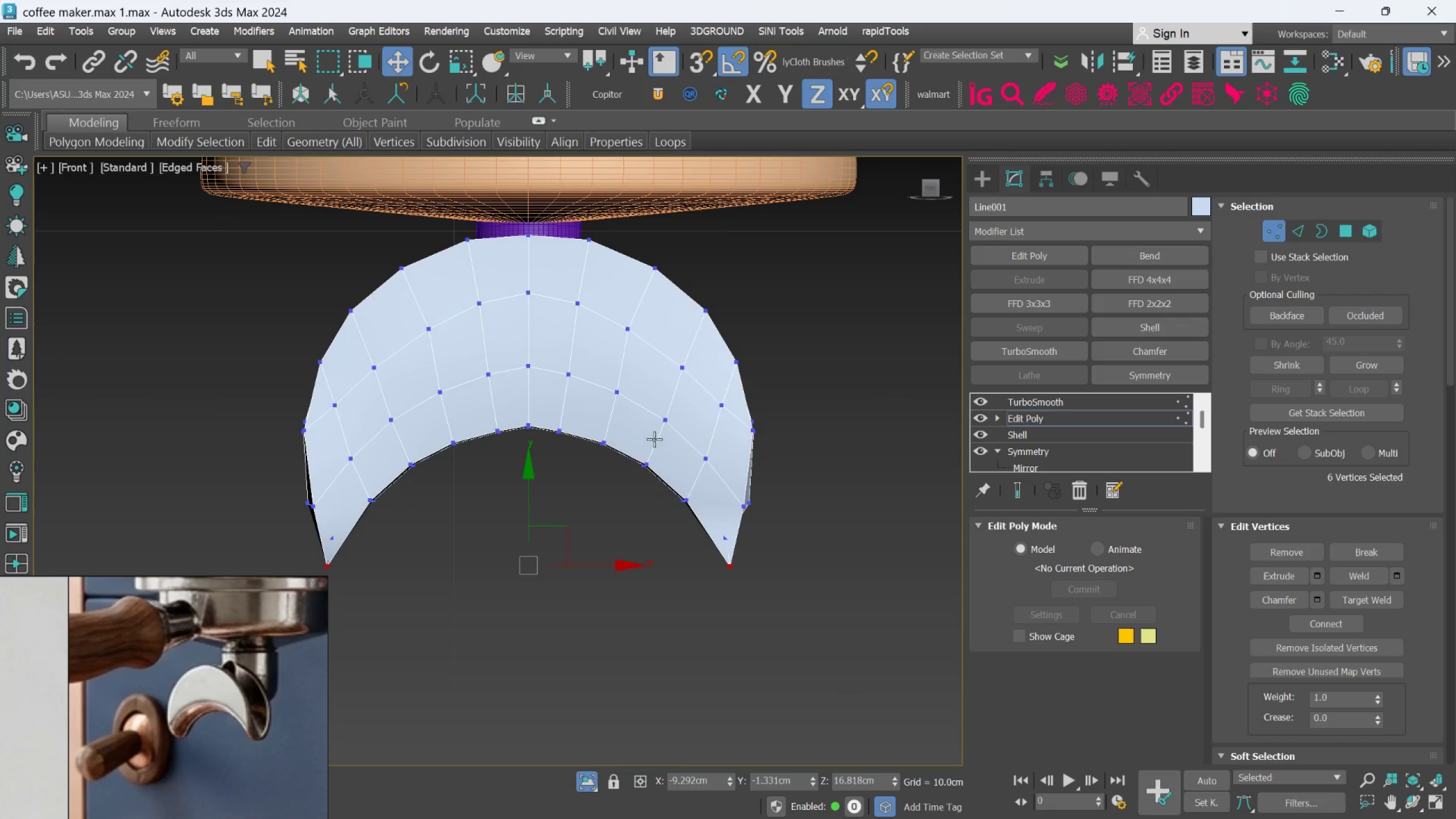 
scroll: coordinate [663, 441], scroll_direction: up, amount: 2.0
 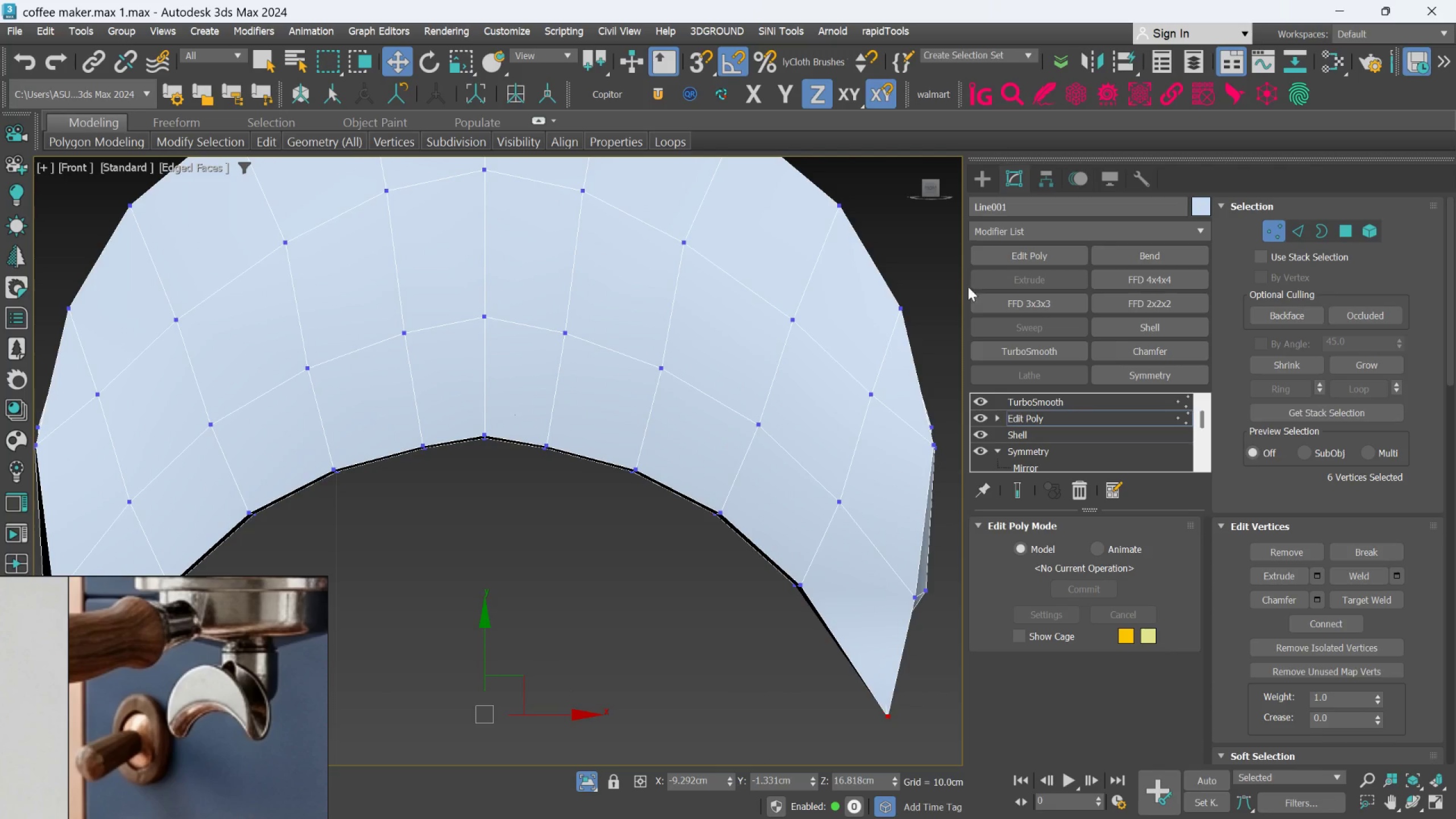 
left_click([1296, 227])
 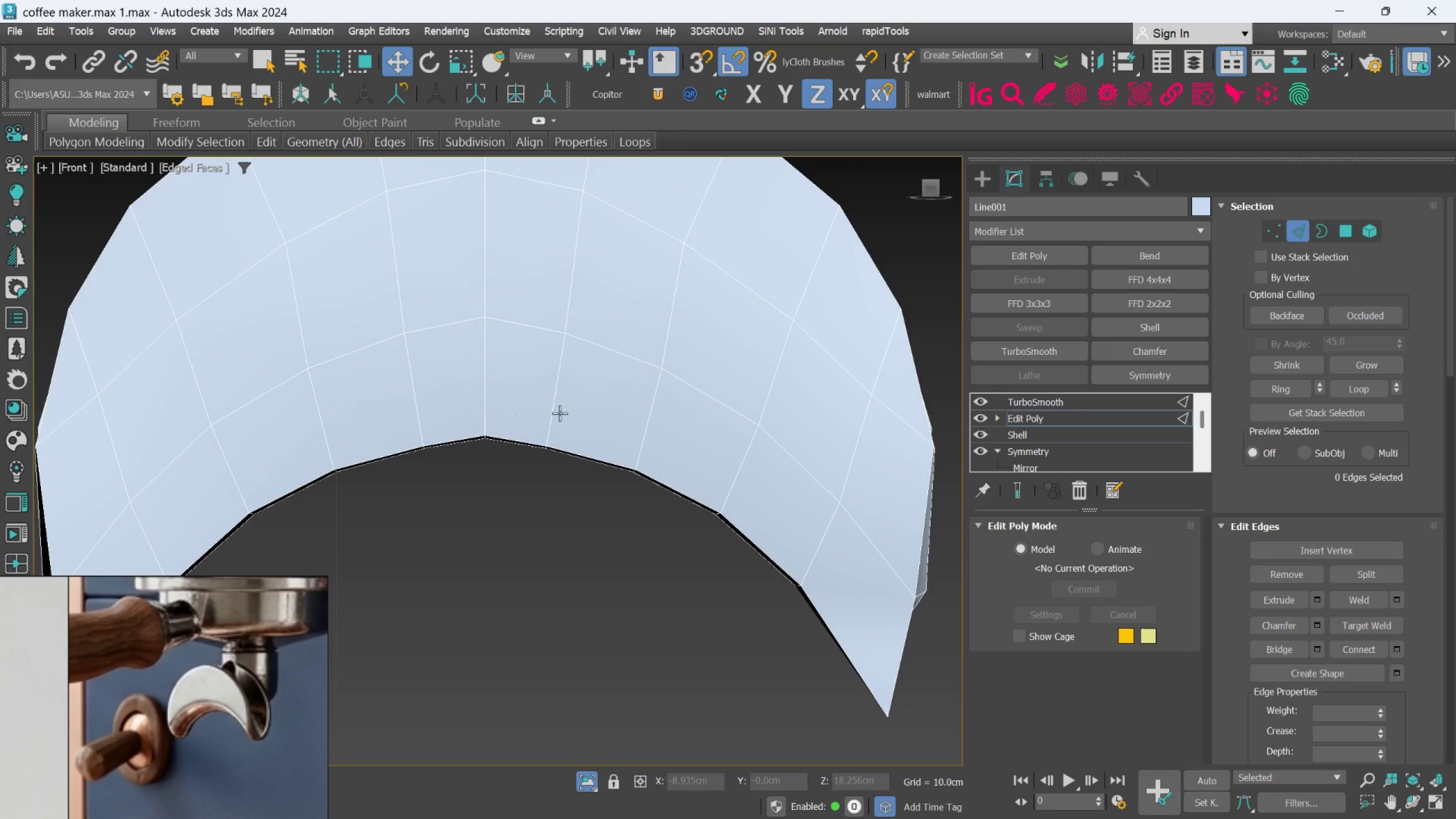 
double_click([555, 410])
 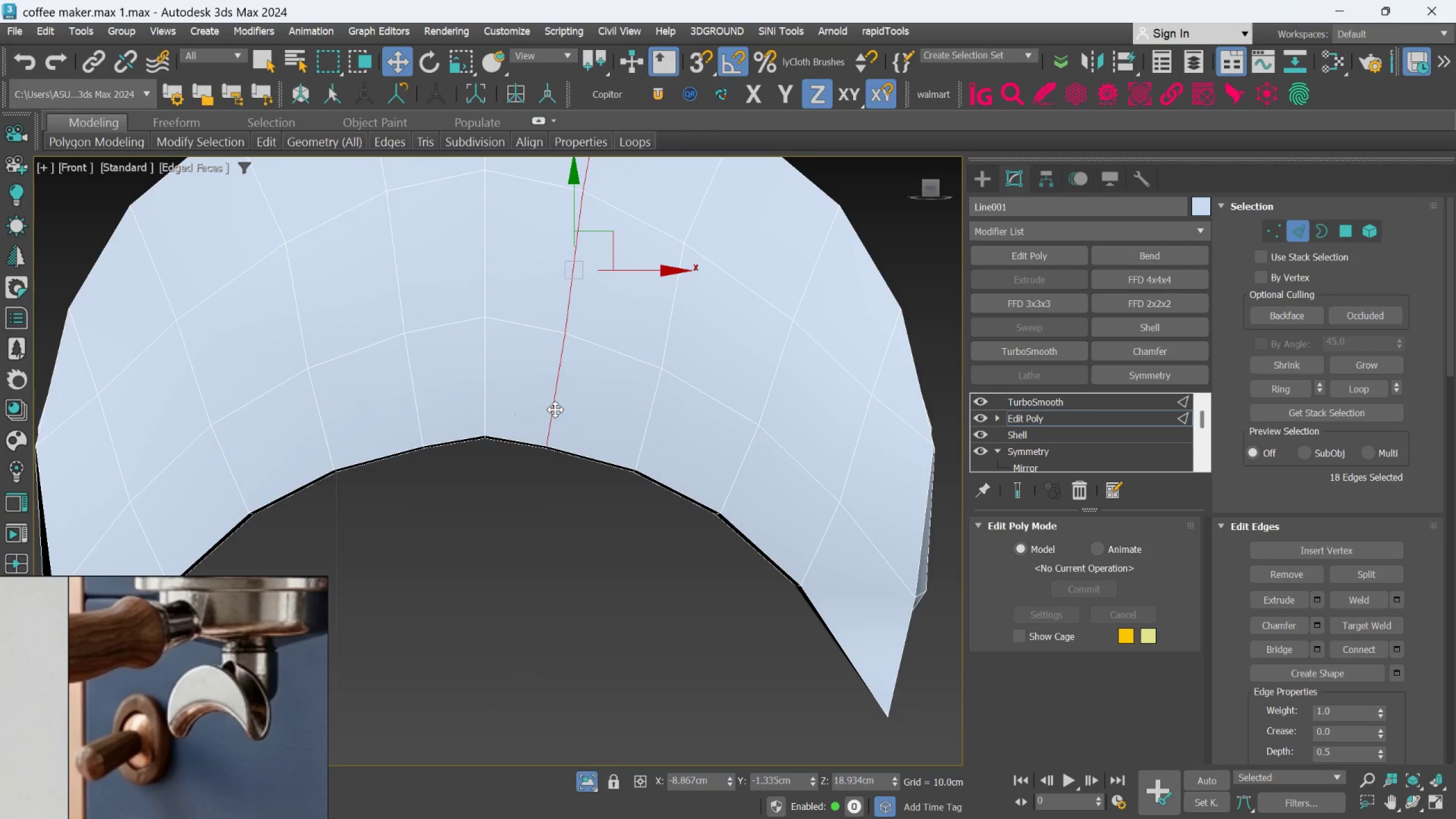 
scroll: coordinate [555, 410], scroll_direction: down, amount: 2.0
 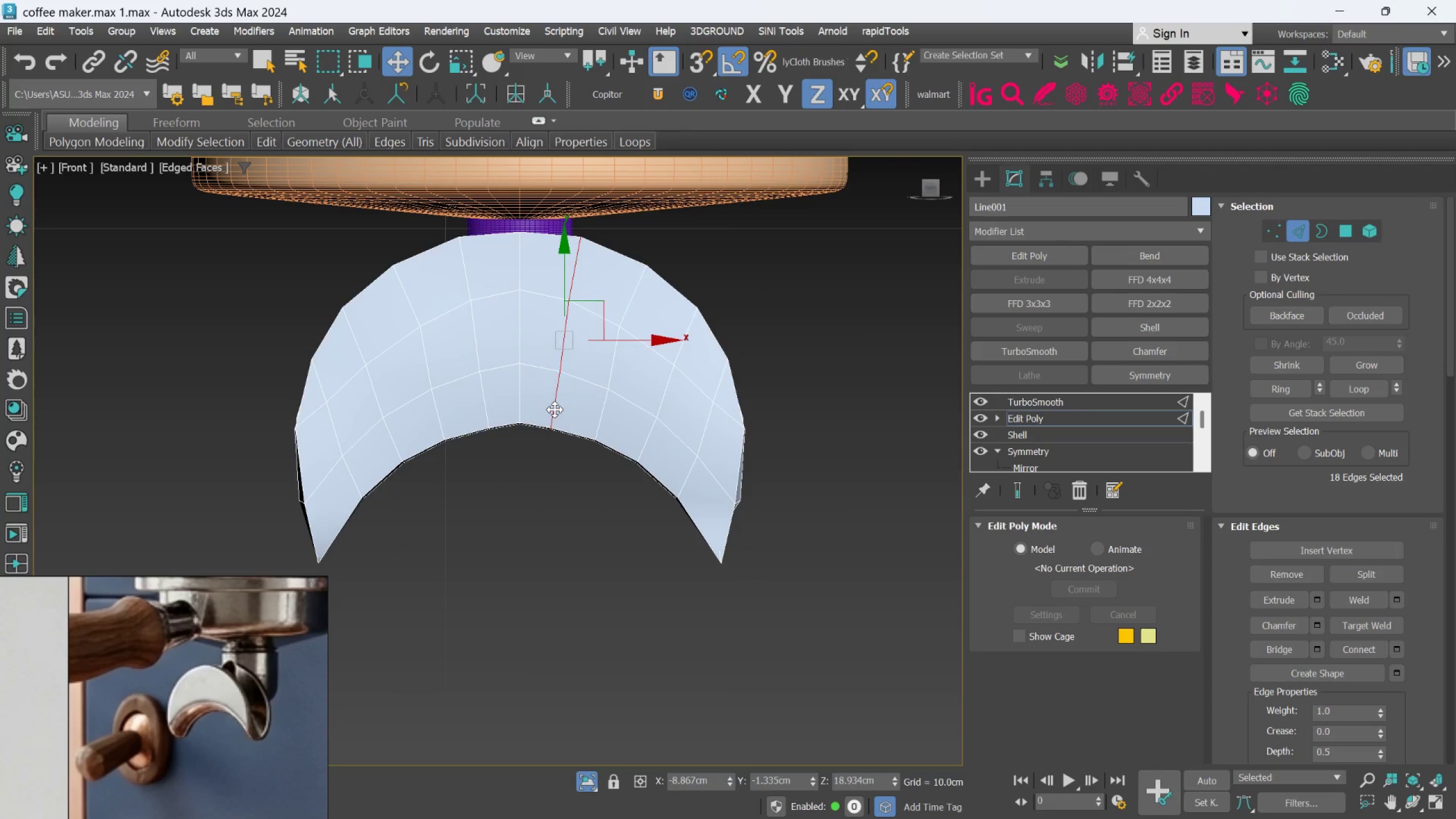 
hold_key(key=AltLeft, duration=1.5)
 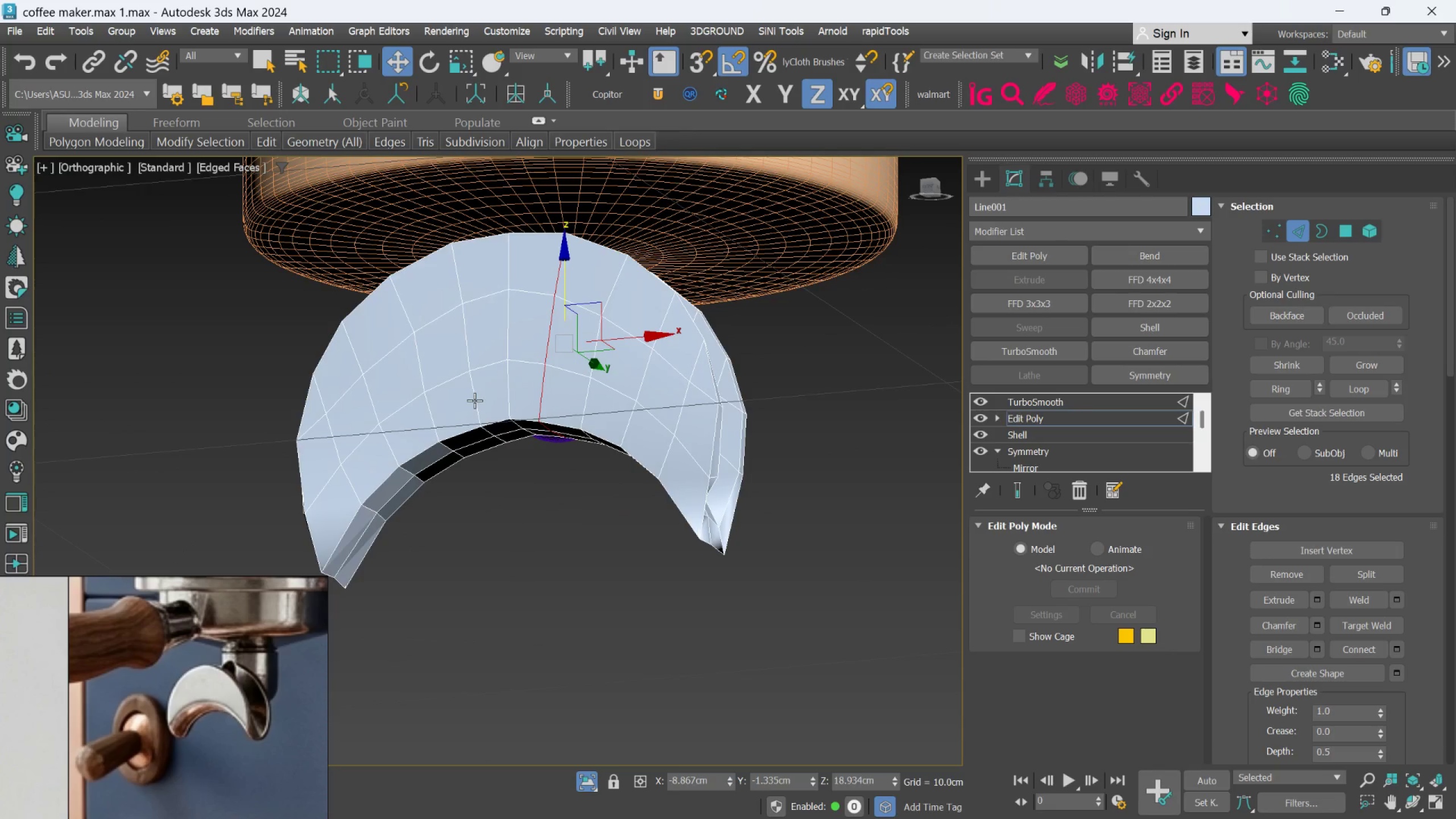 
key(Alt+AltLeft)
 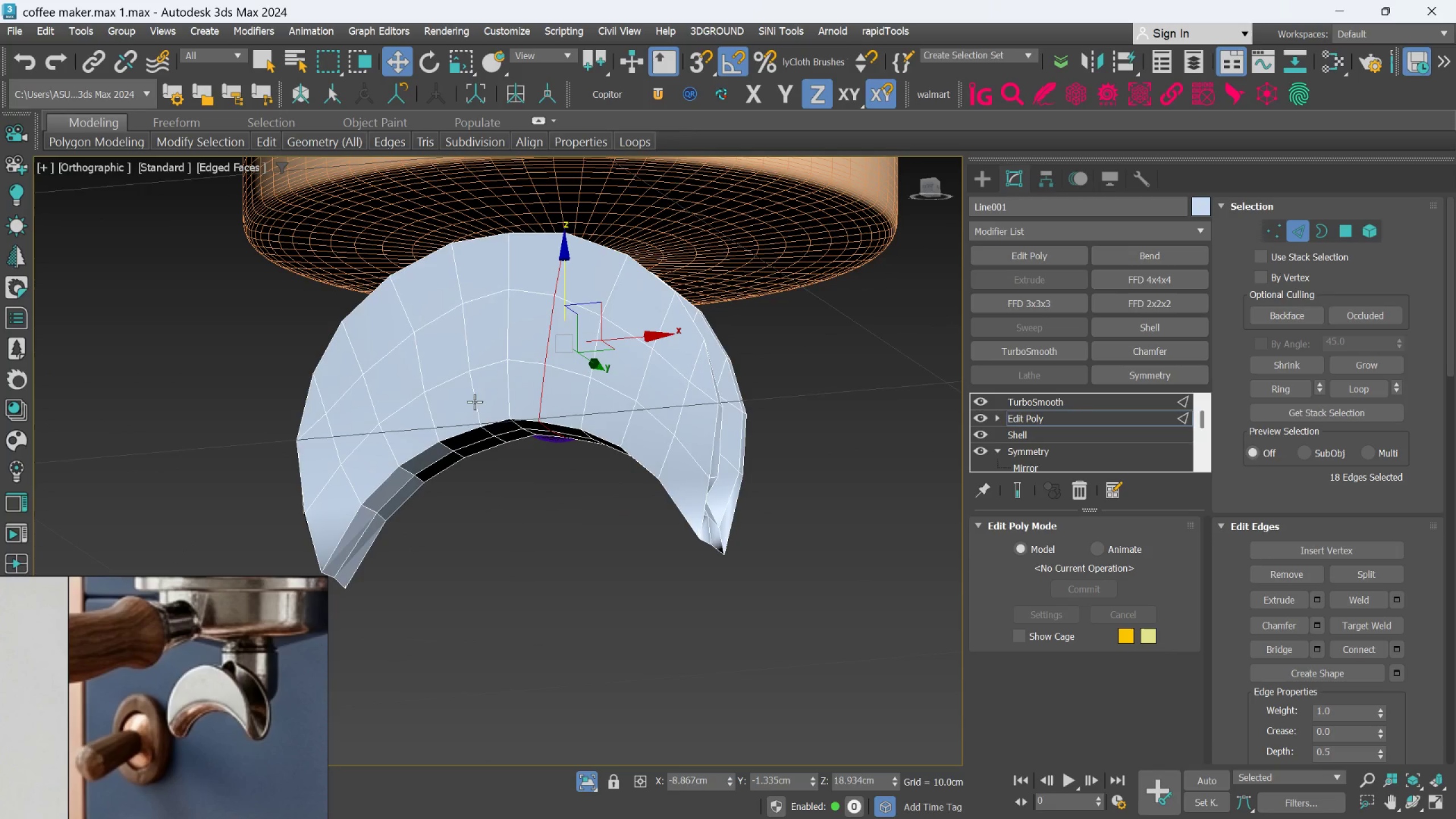 
hold_key(key=ControlLeft, duration=0.66)
double_click([474, 399])
 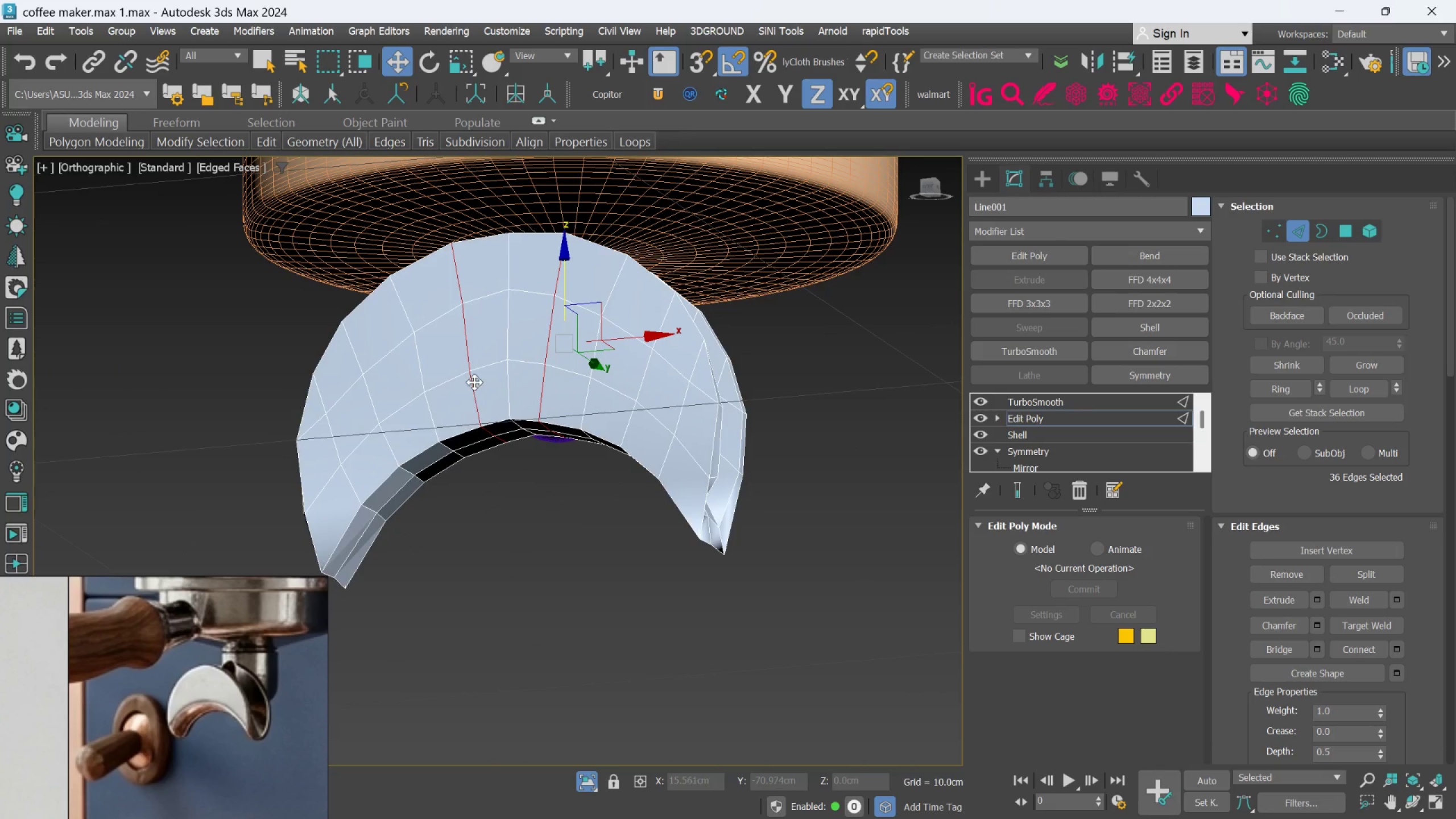 
key(Control+Backspace)
 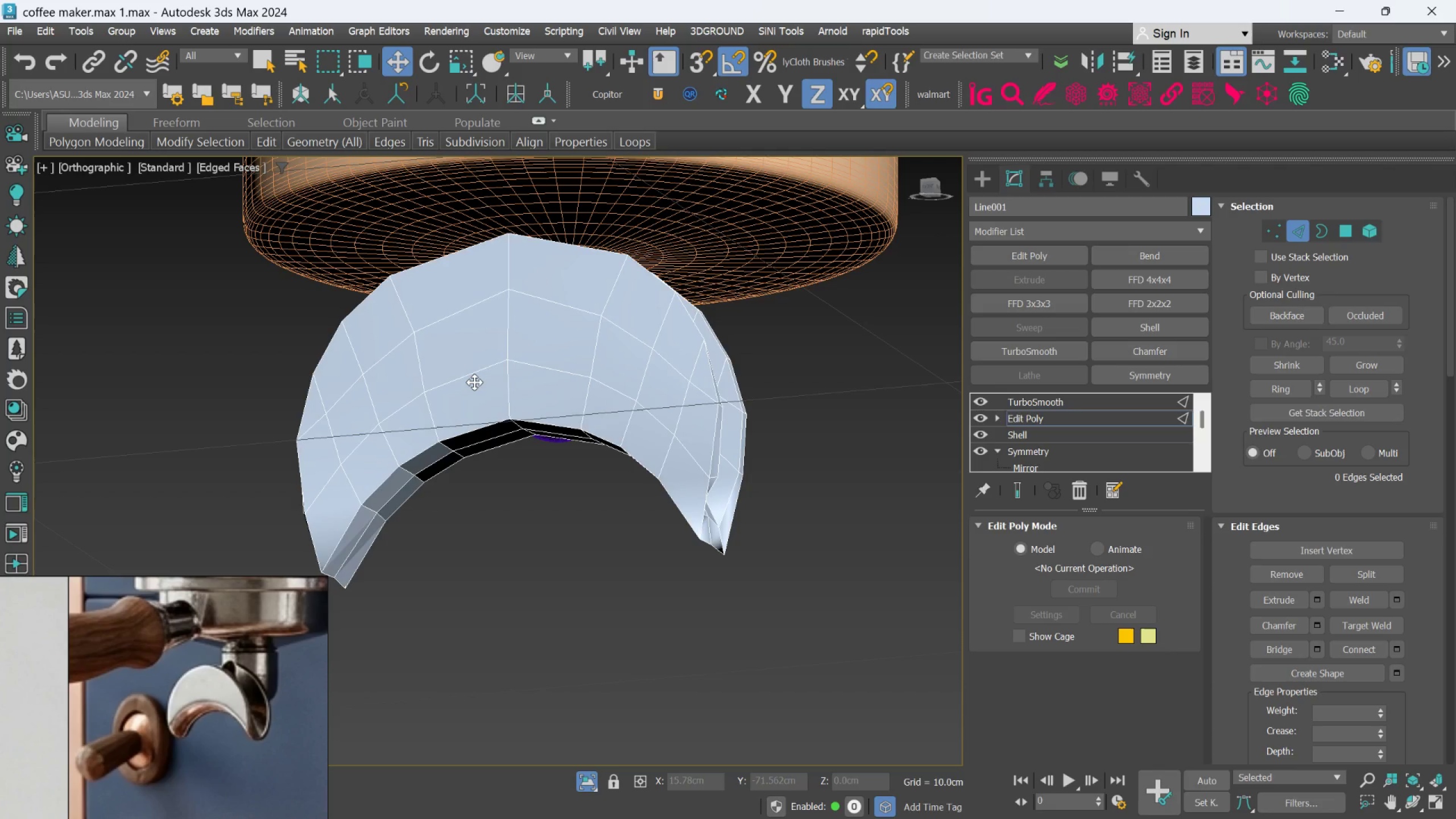 
key(Control+Z)
 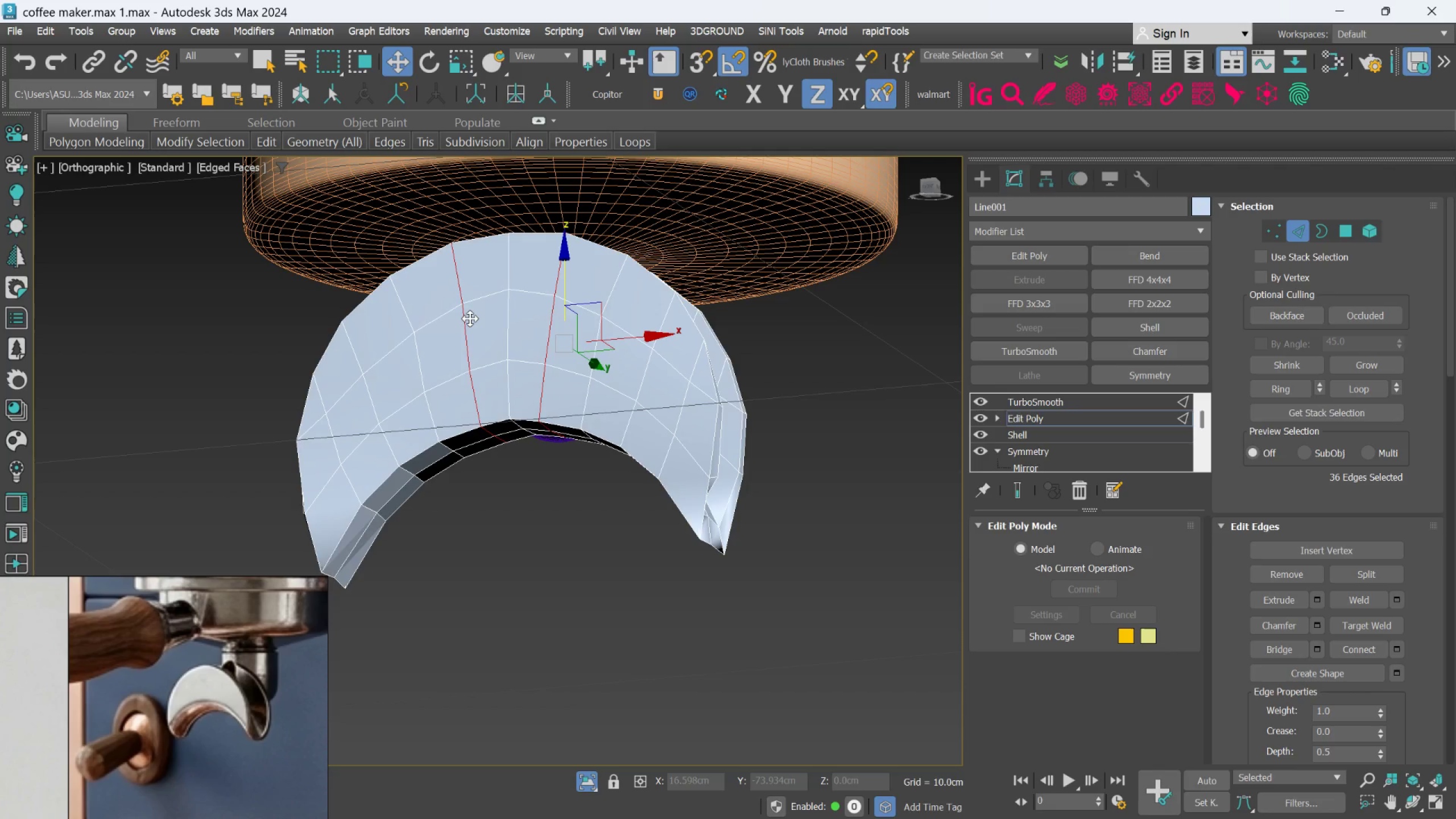 
middle_click([476, 318])
 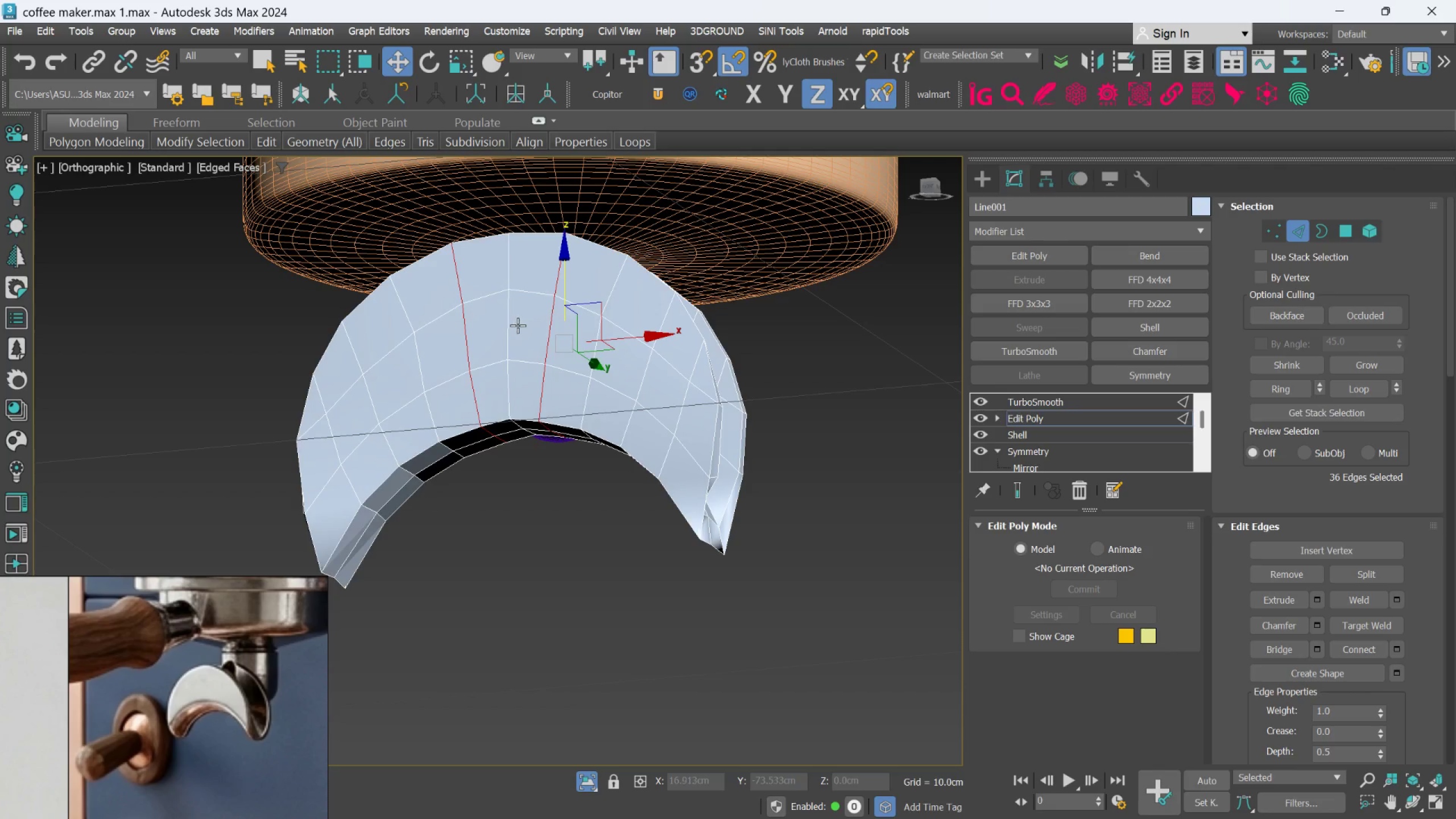 
hold_key(key=AltLeft, duration=0.44)
 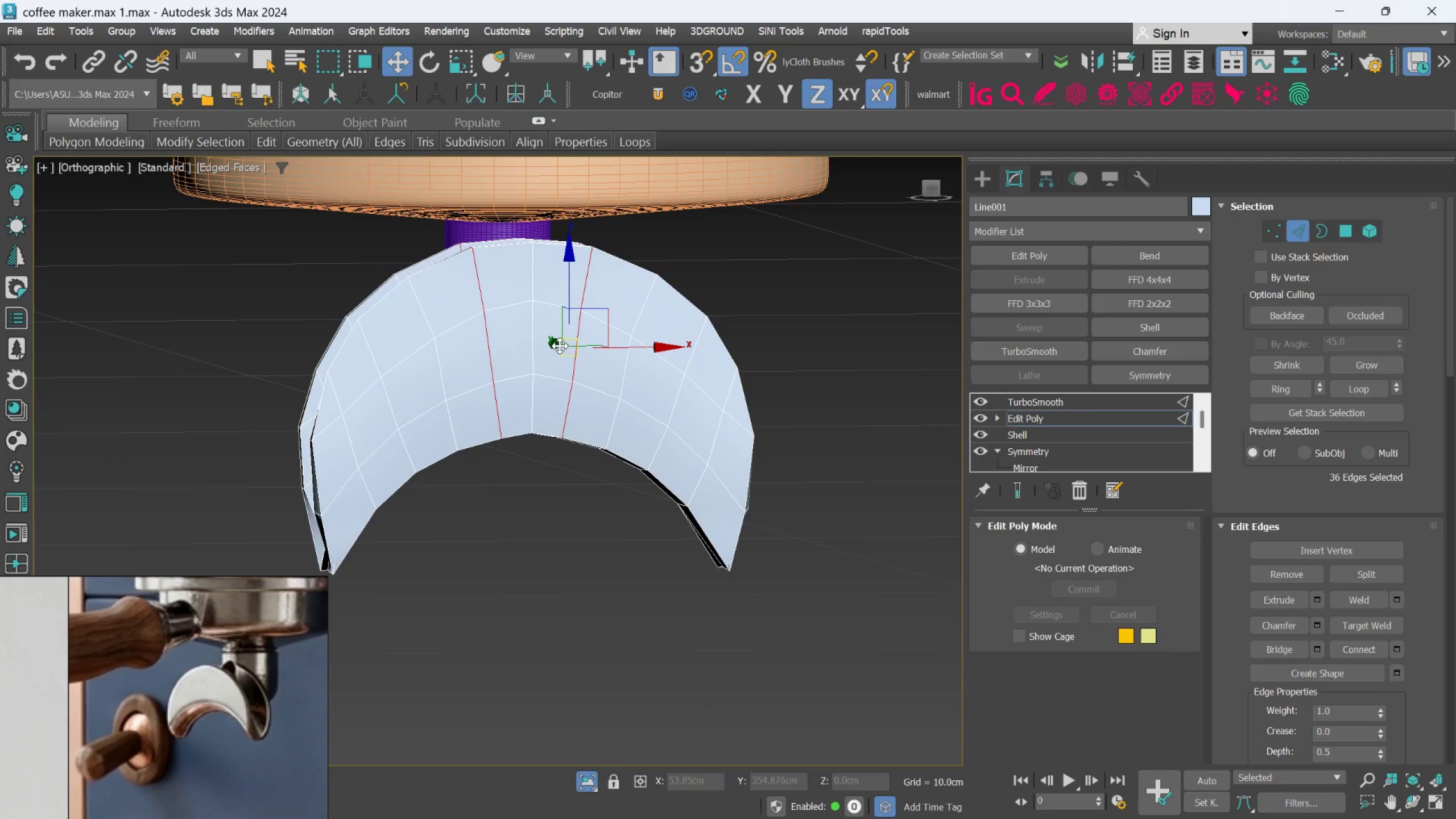 
key(F)
 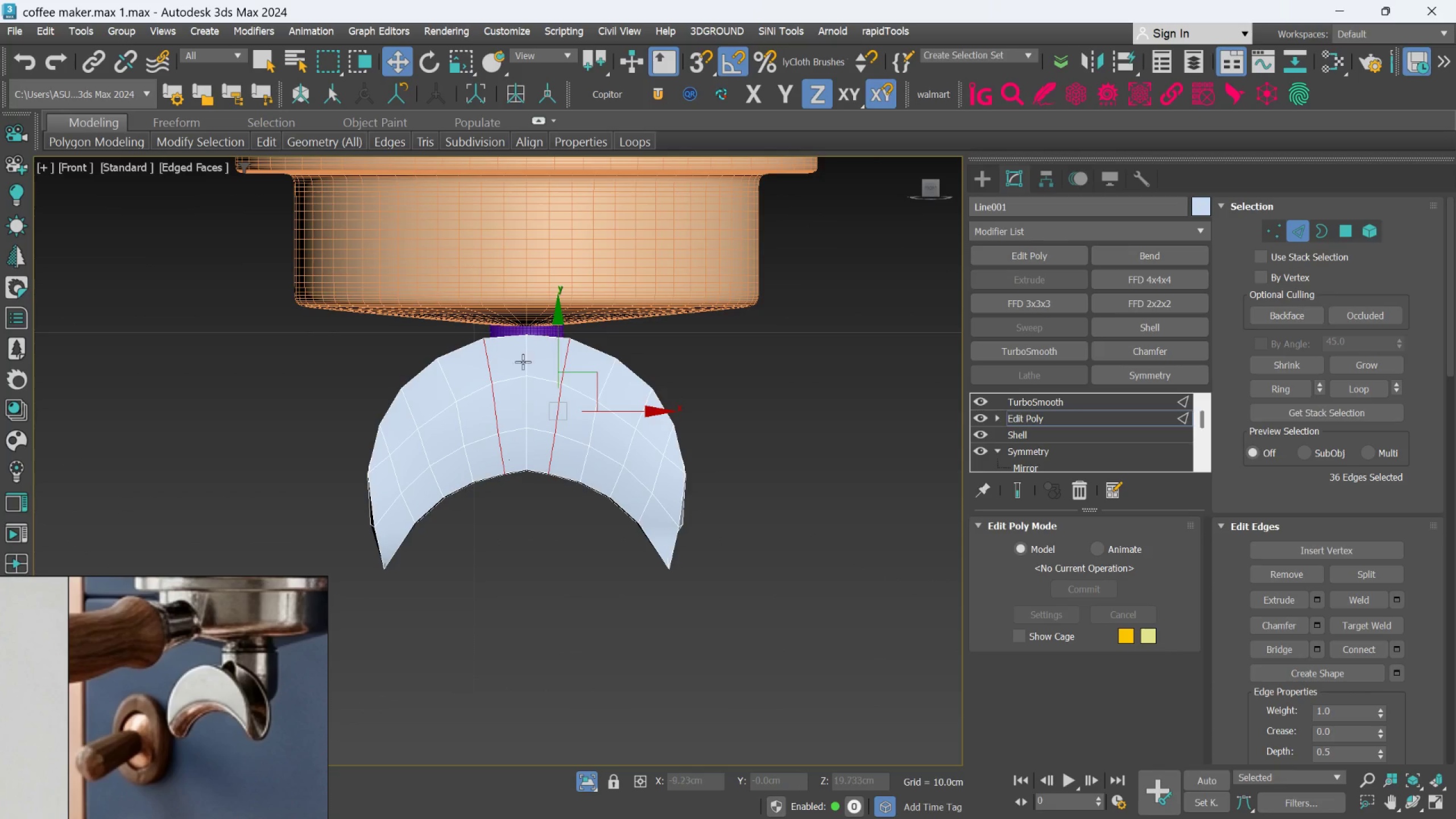 
scroll: coordinate [573, 404], scroll_direction: up, amount: 4.0
 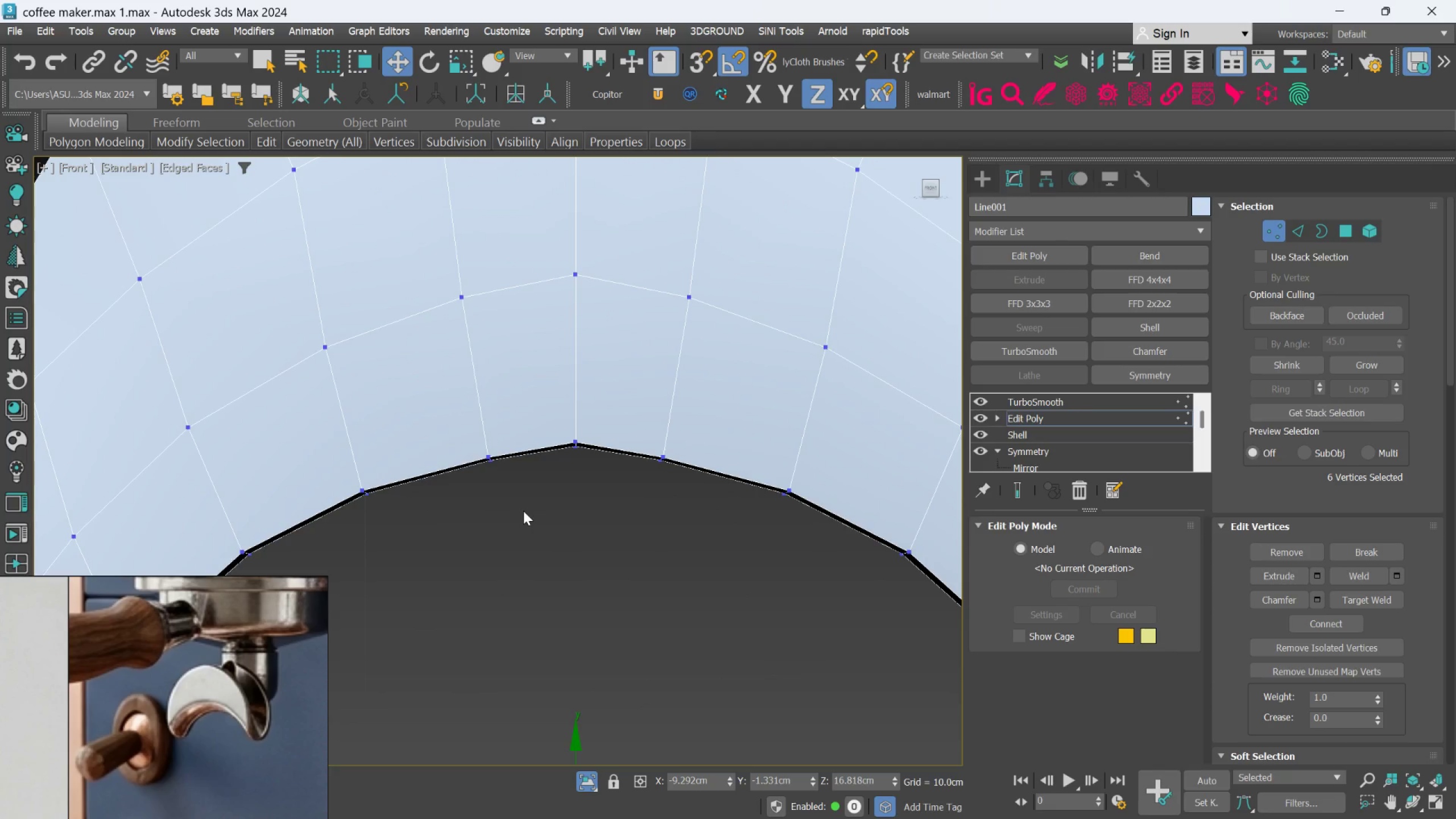 
left_click_drag(start_coordinate=[536, 514], to_coordinate=[425, 396])
 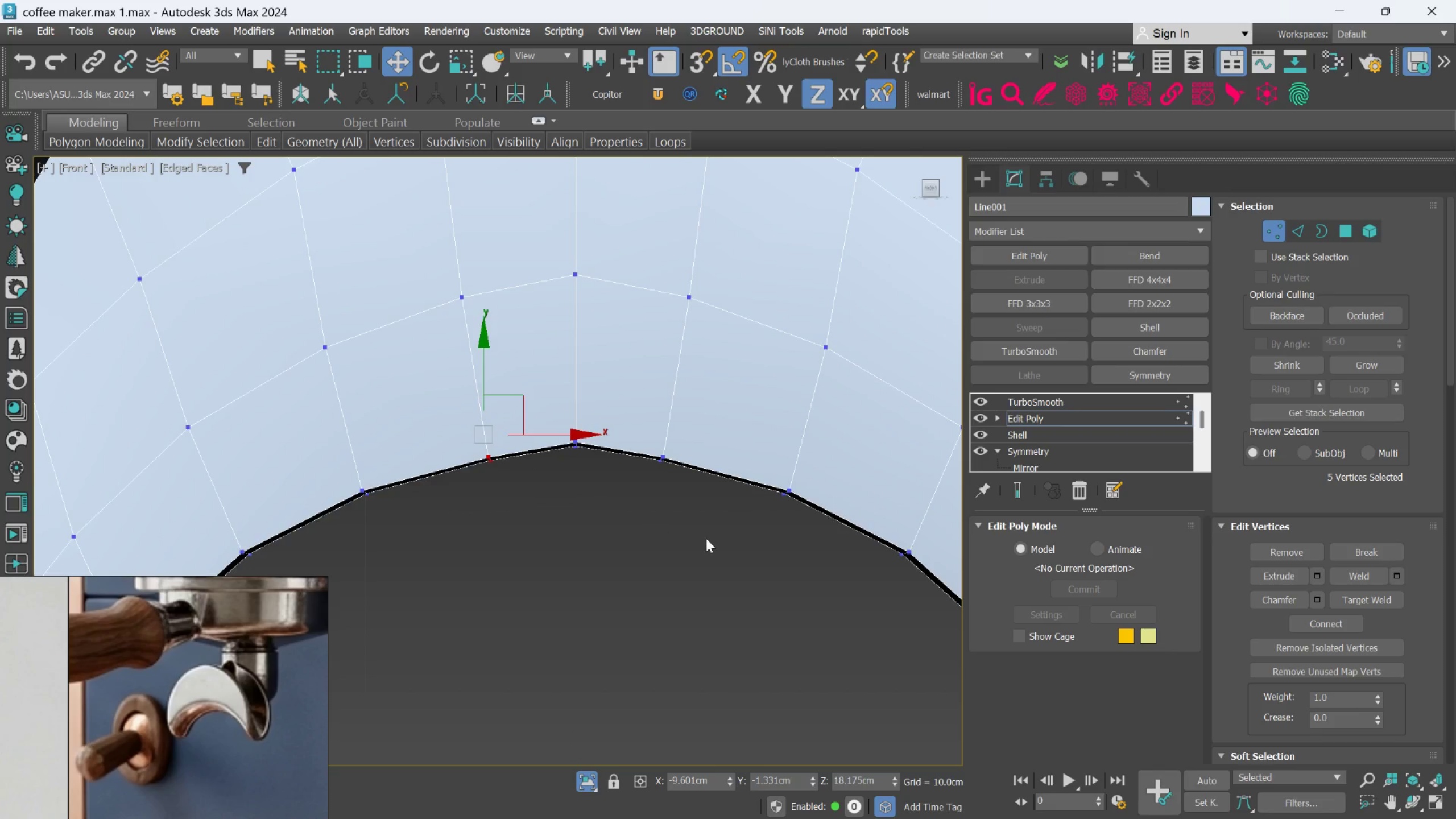 
hold_key(key=ControlLeft, duration=1.06)
left_click_drag(start_coordinate=[713, 537], to_coordinate=[648, 423])
 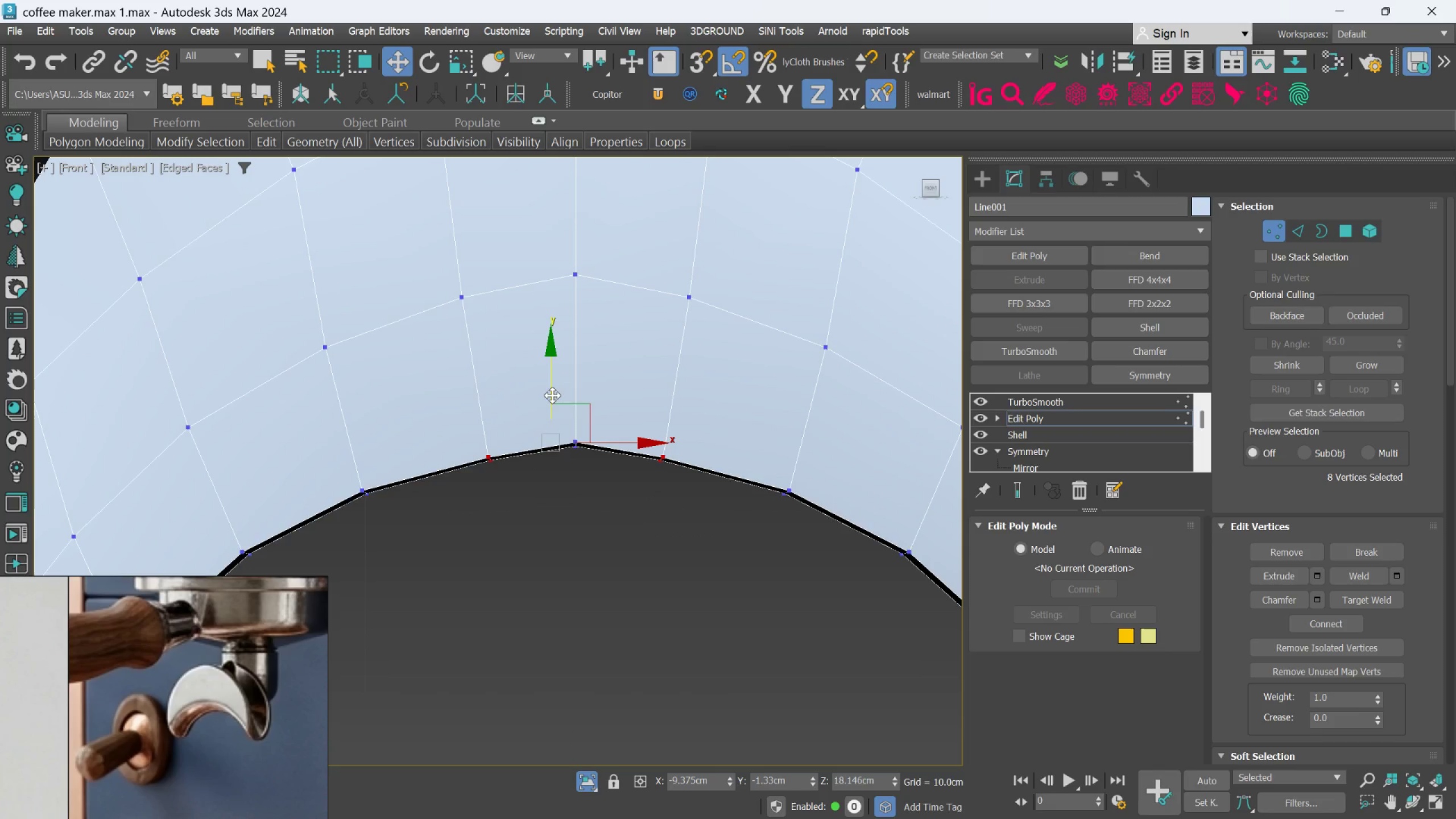 
left_click_drag(start_coordinate=[552, 393], to_coordinate=[551, 390])
 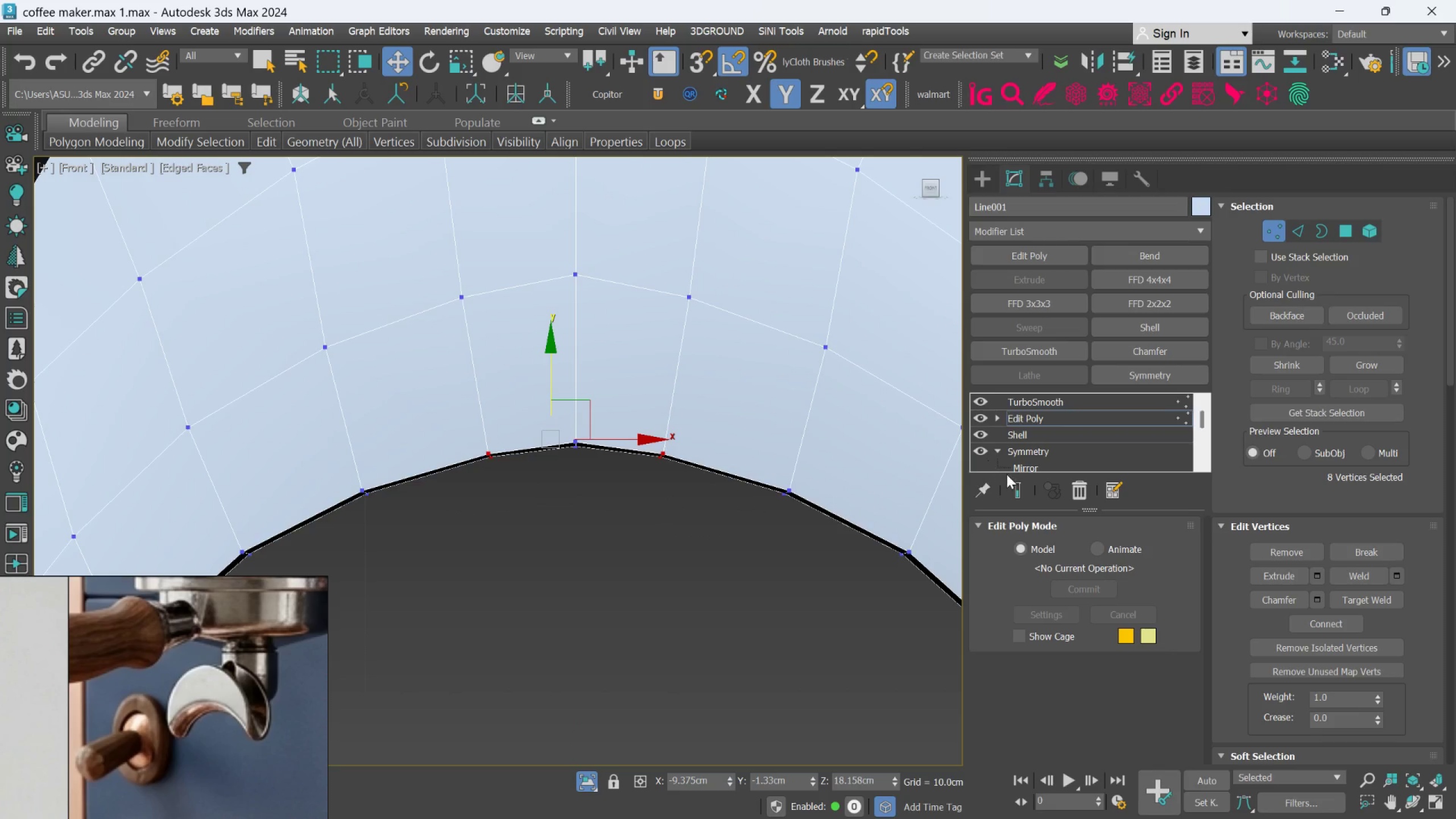 
left_click([1015, 483])
 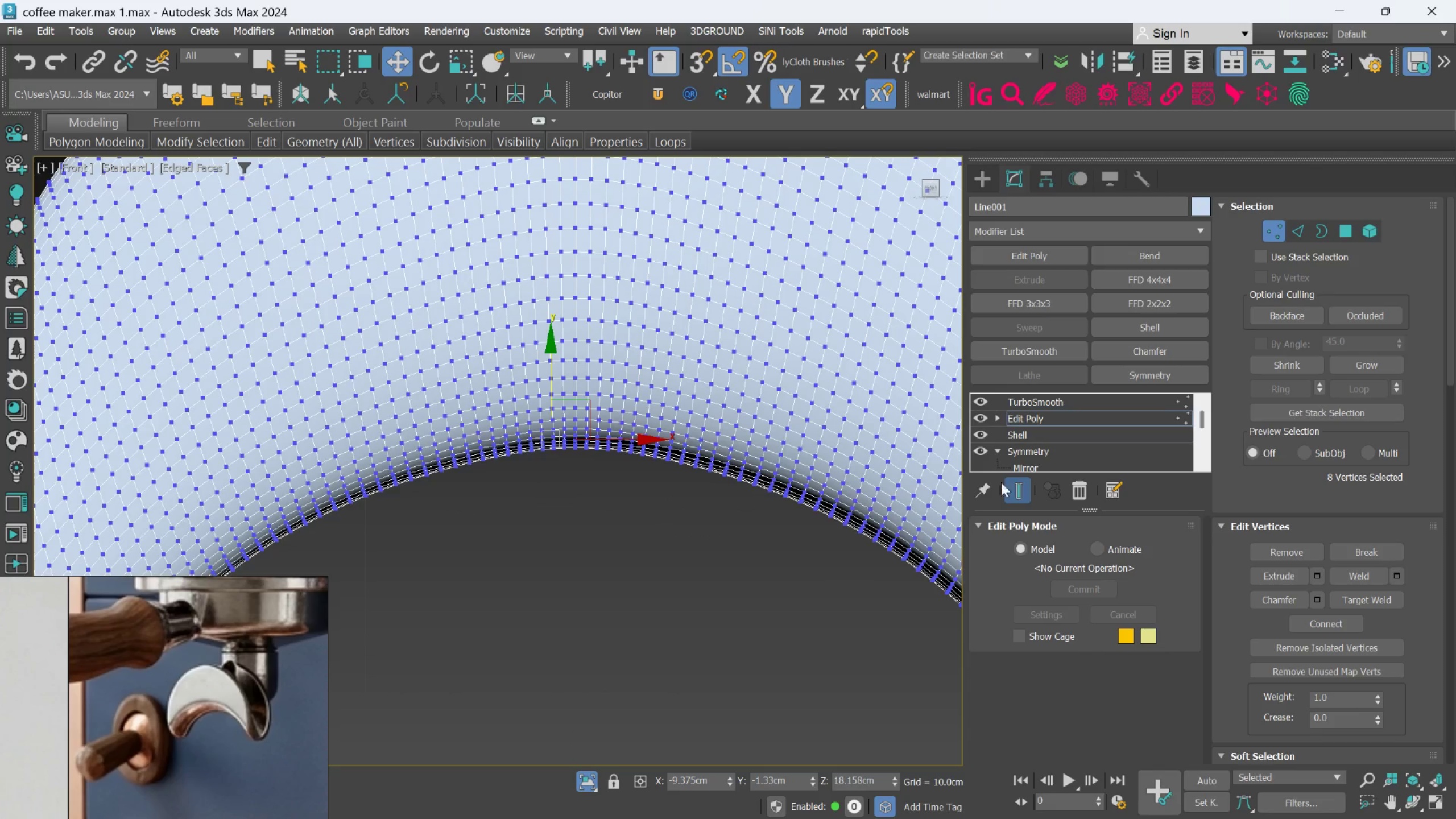 
scroll: coordinate [508, 457], scroll_direction: down, amount: 2.0
 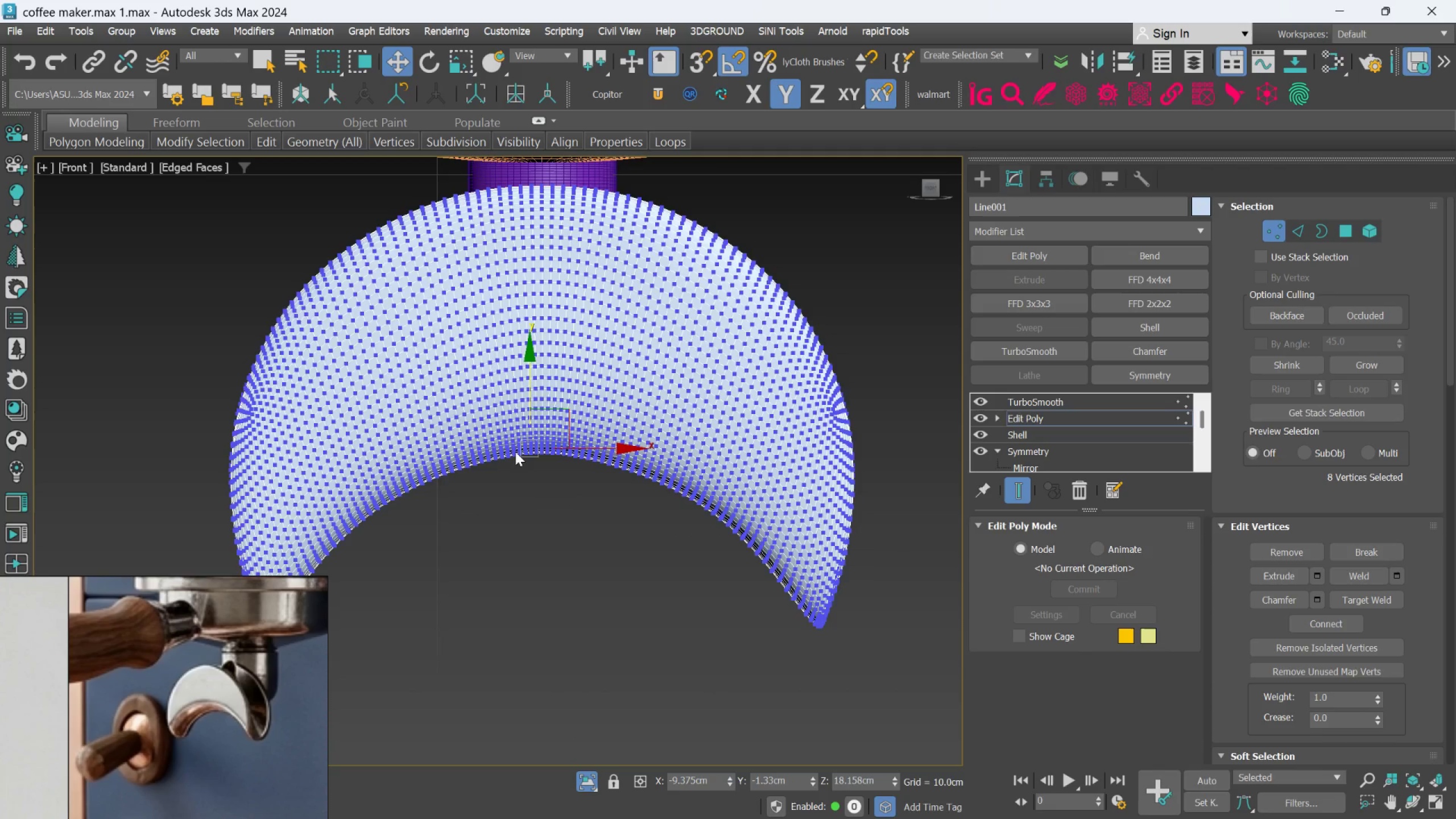 
scroll: coordinate [515, 452], scroll_direction: up, amount: 1.0
 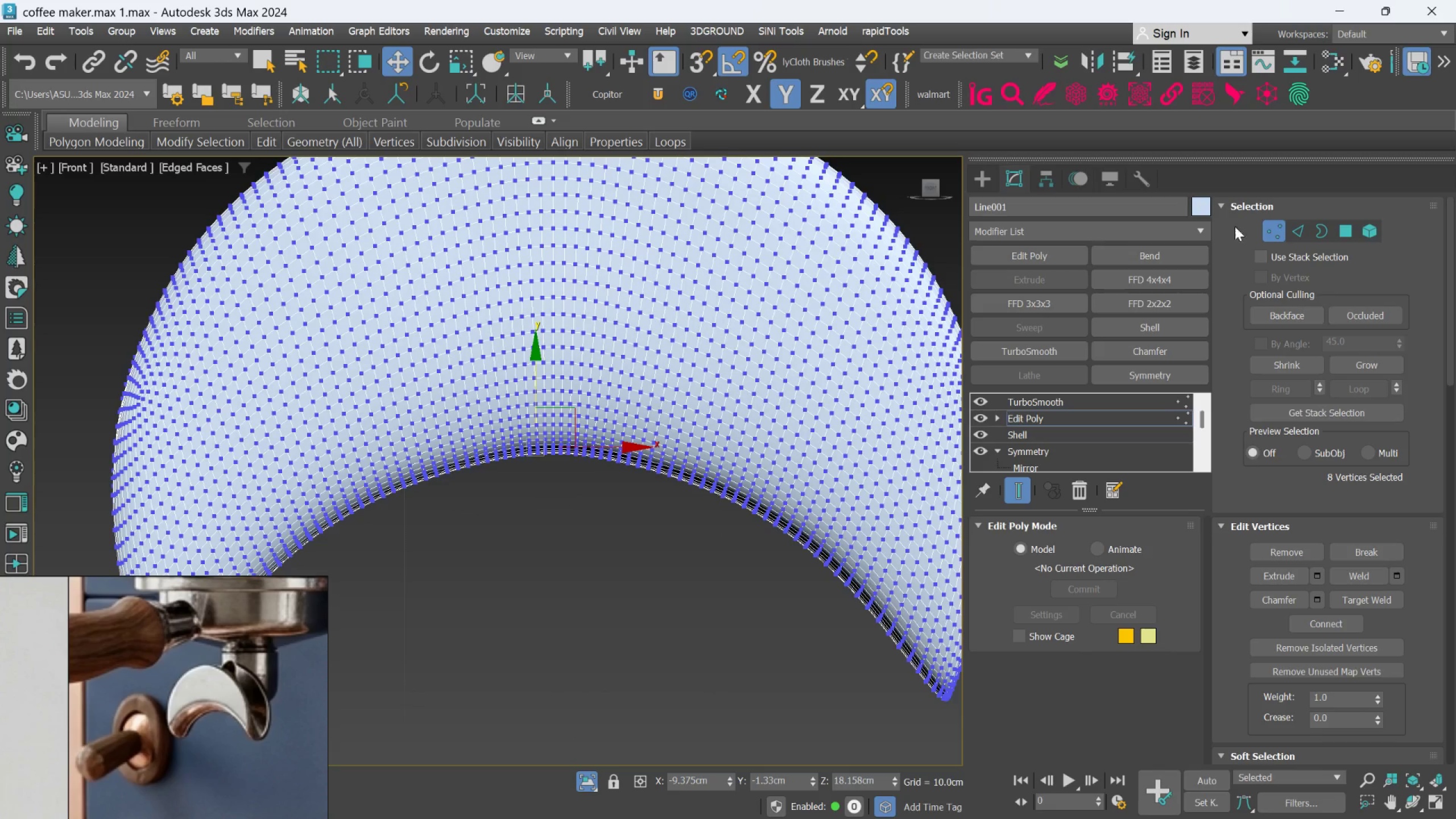 
left_click([1266, 234])
 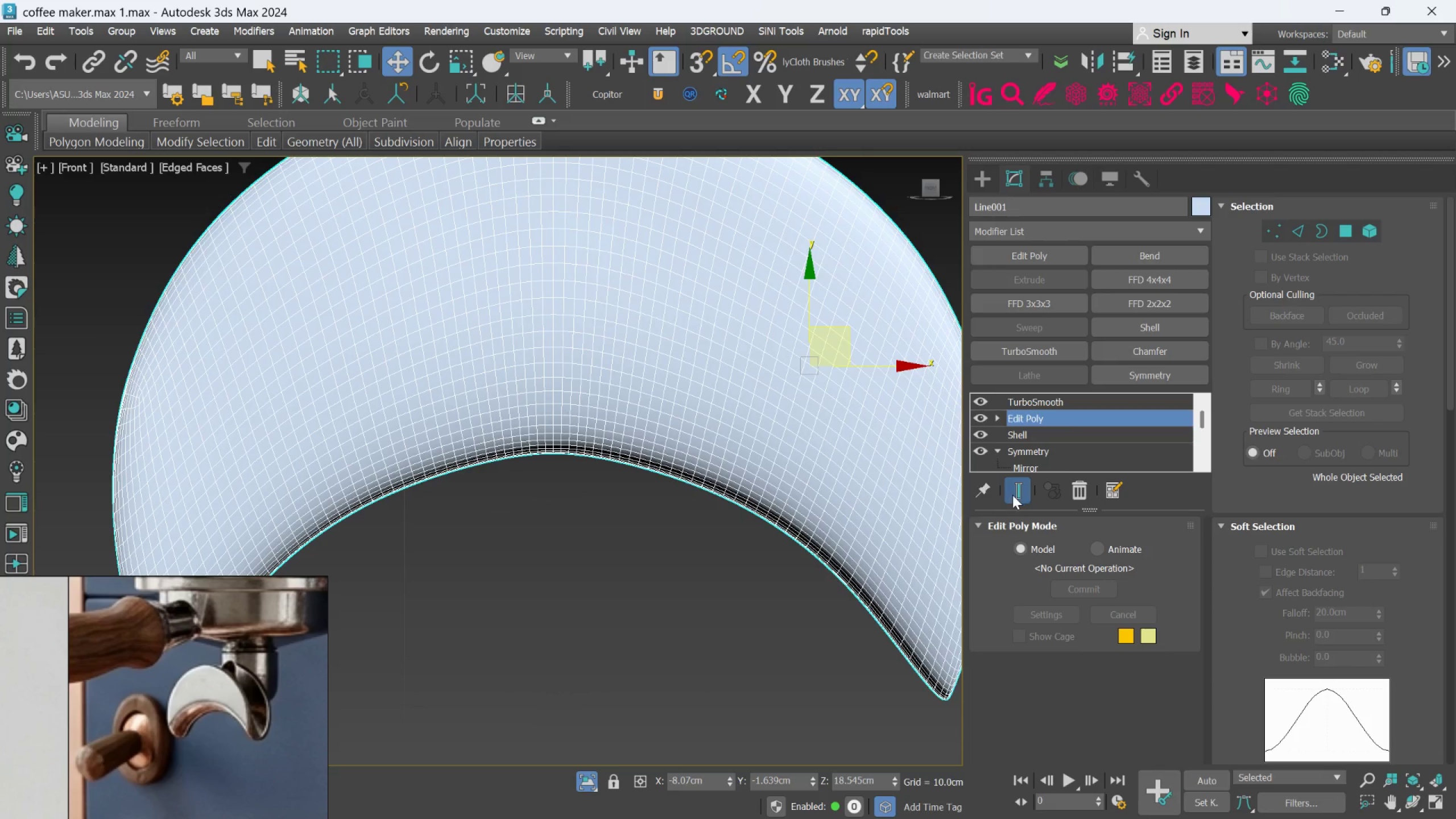 
left_click([1012, 494])
 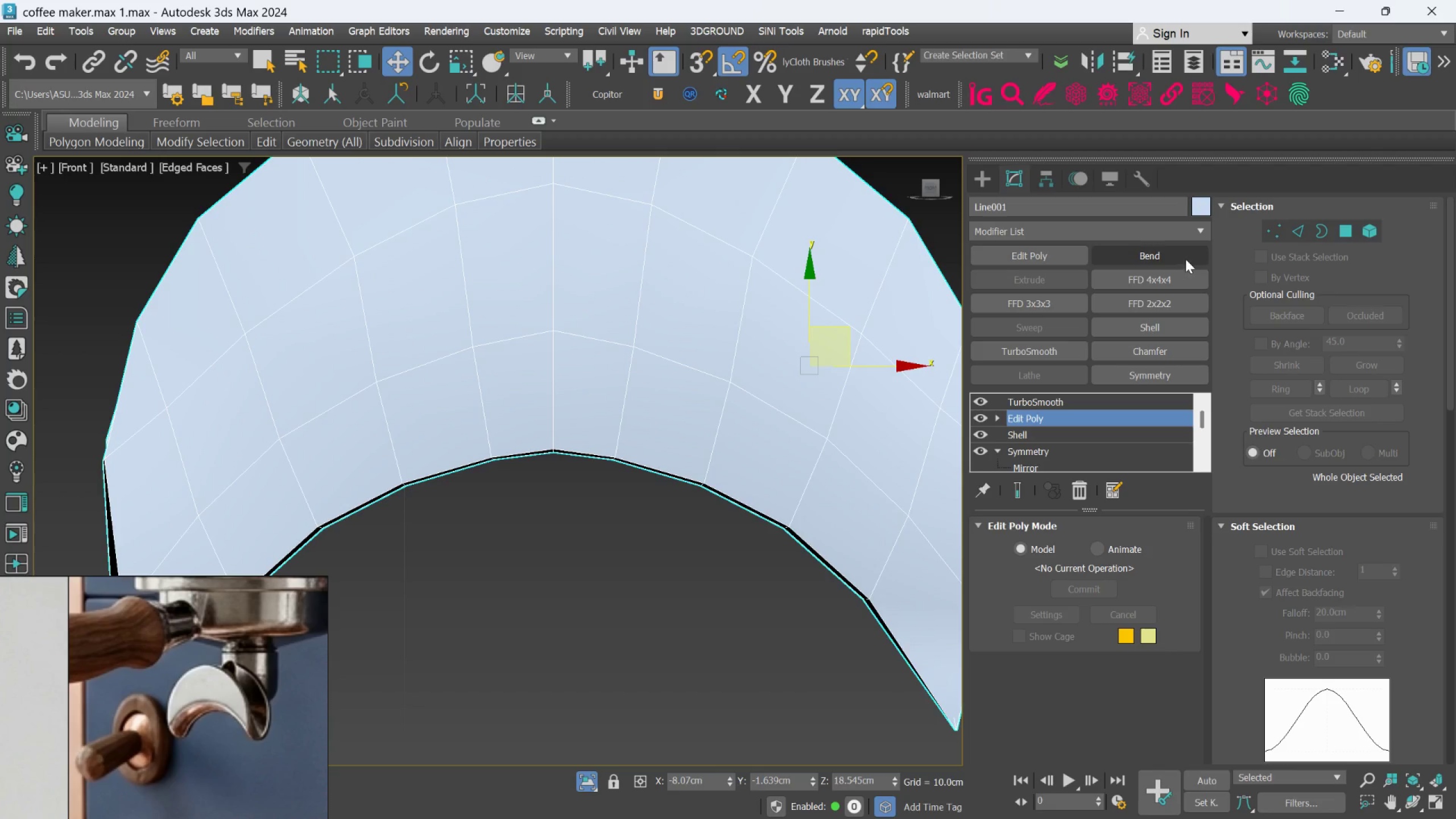 
left_click([1265, 230])
 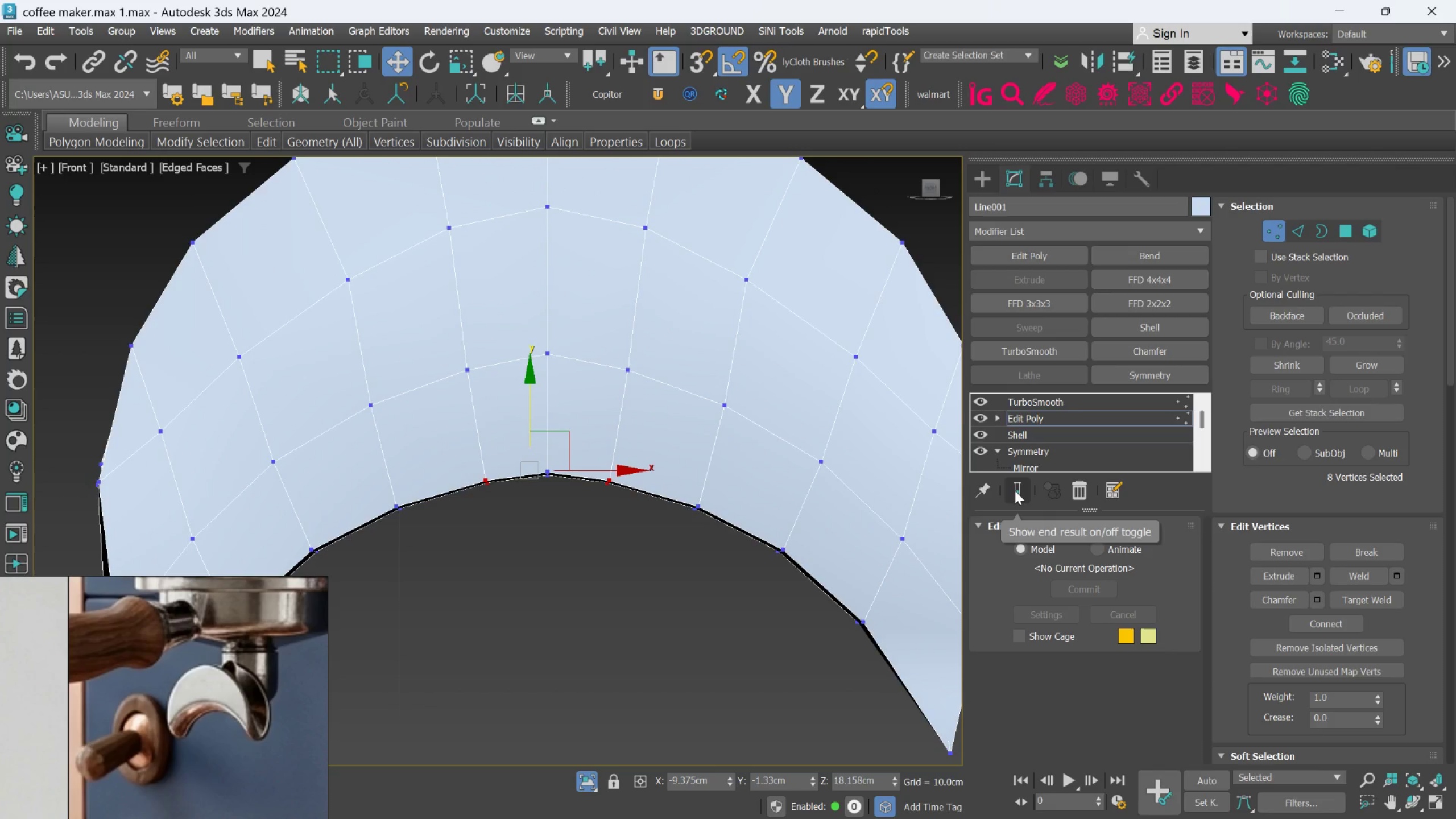 
wait(6.17)
 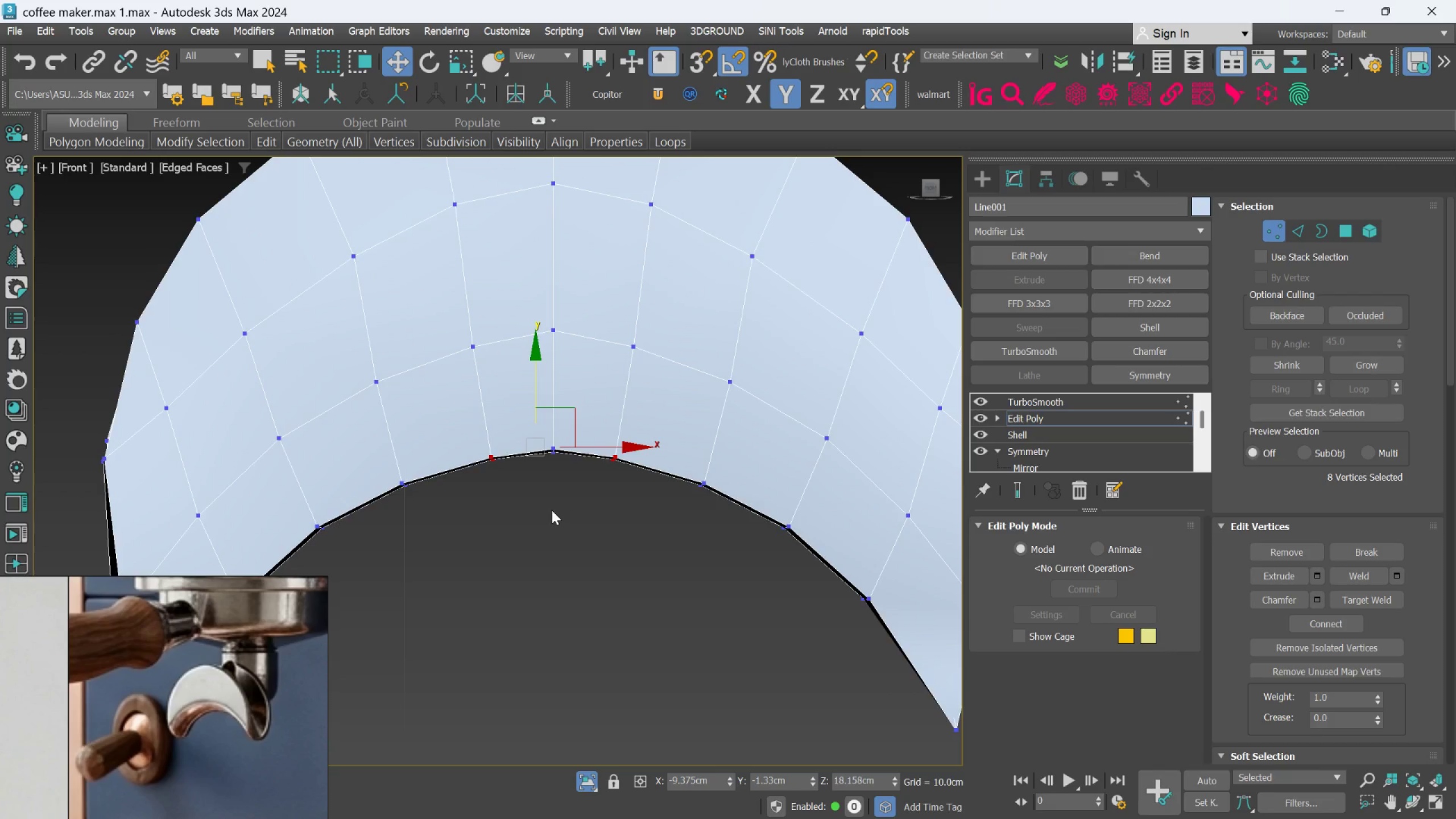 
left_click_drag(start_coordinate=[532, 429], to_coordinate=[532, 425])
 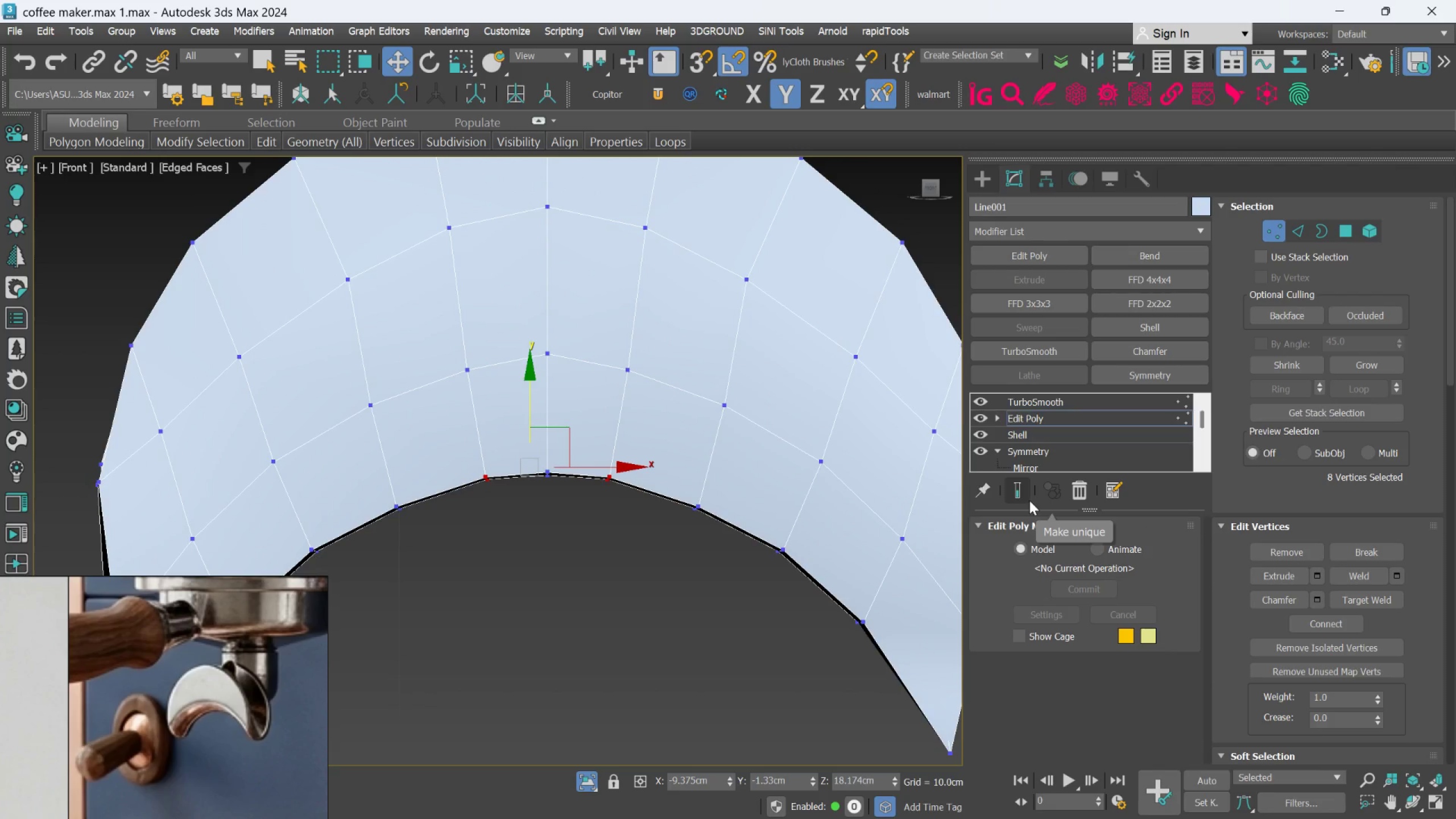 
left_click([1027, 497])
 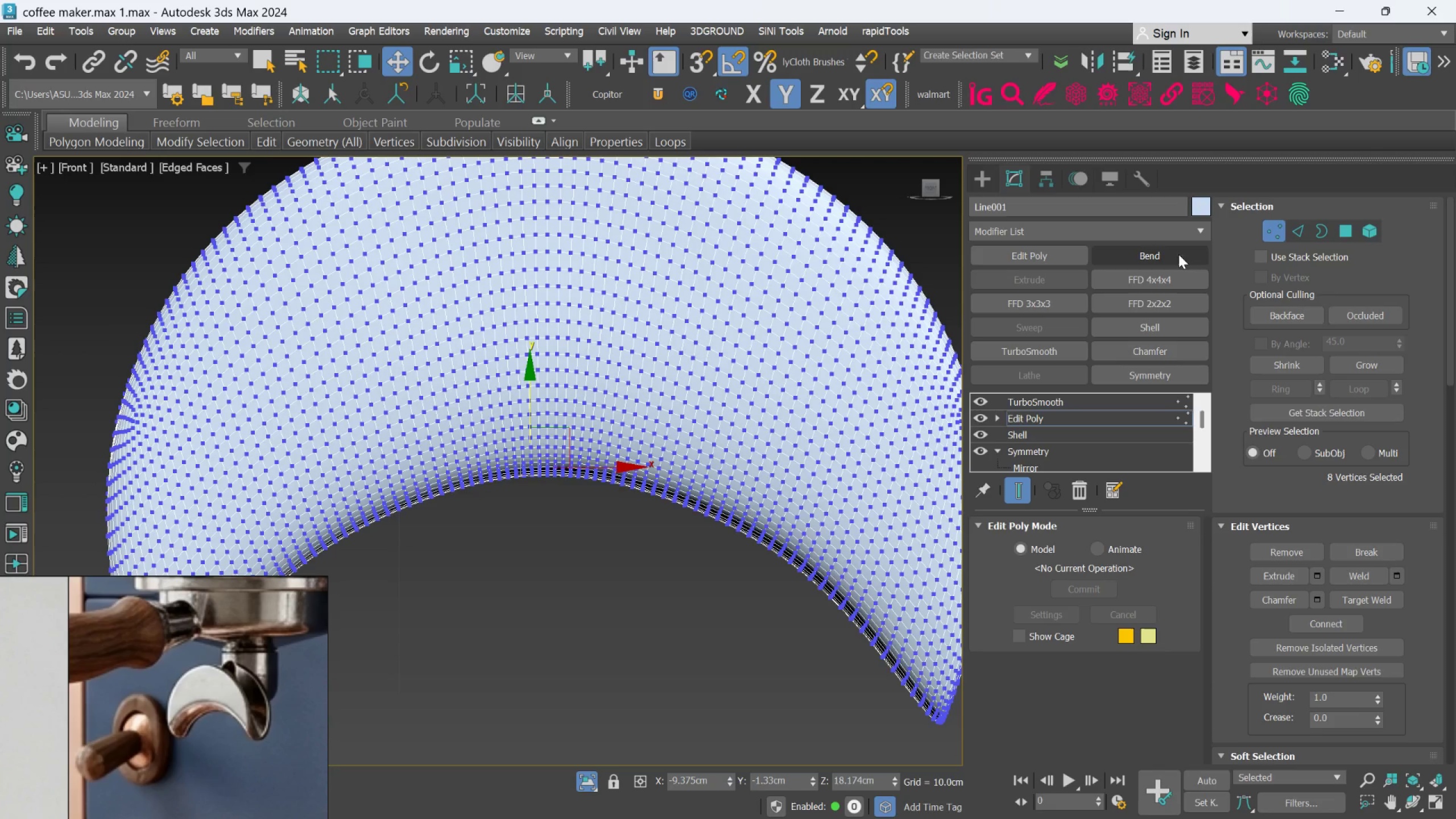 
left_click([1265, 222])
 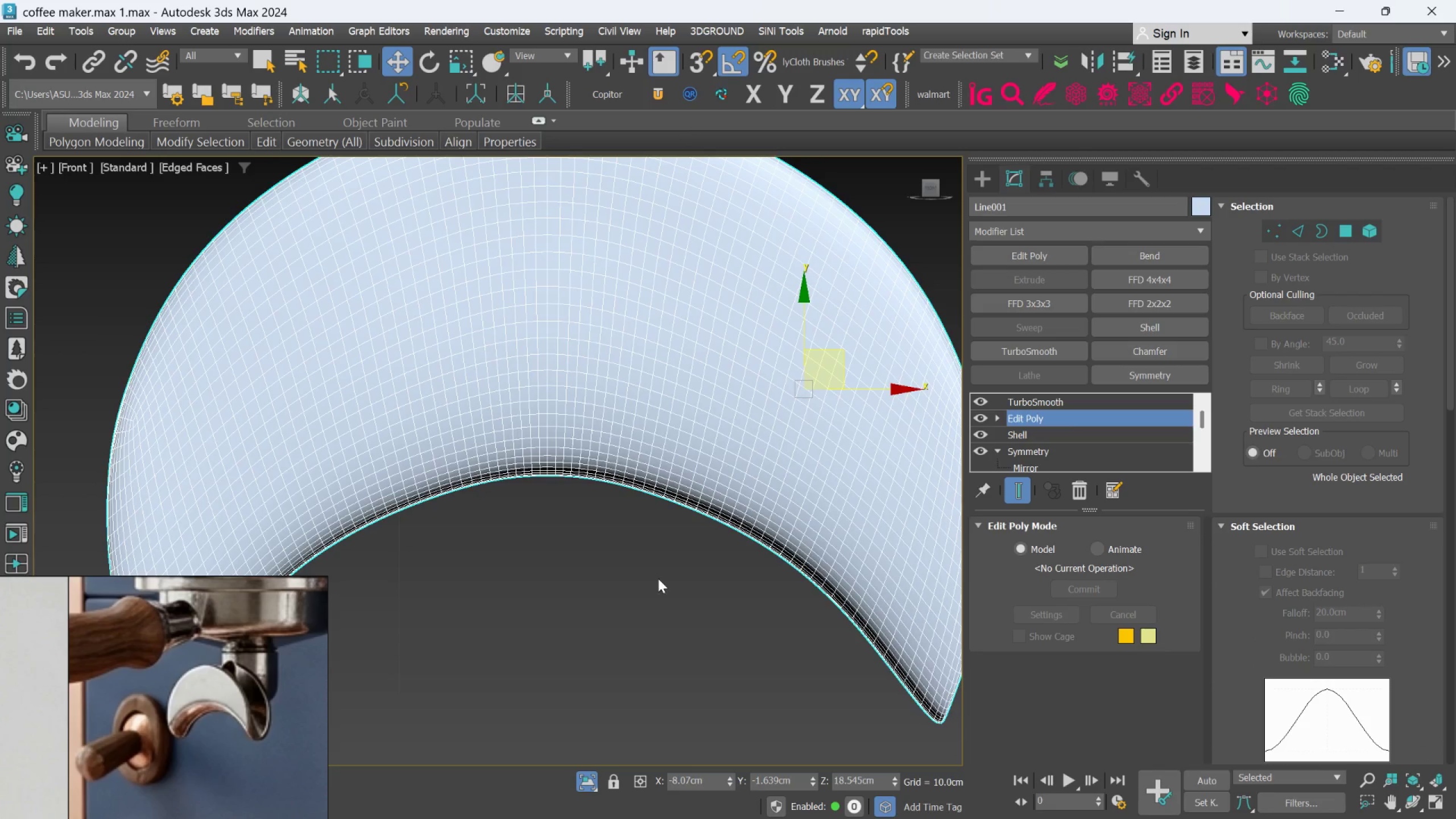 
scroll: coordinate [649, 578], scroll_direction: down, amount: 2.0
 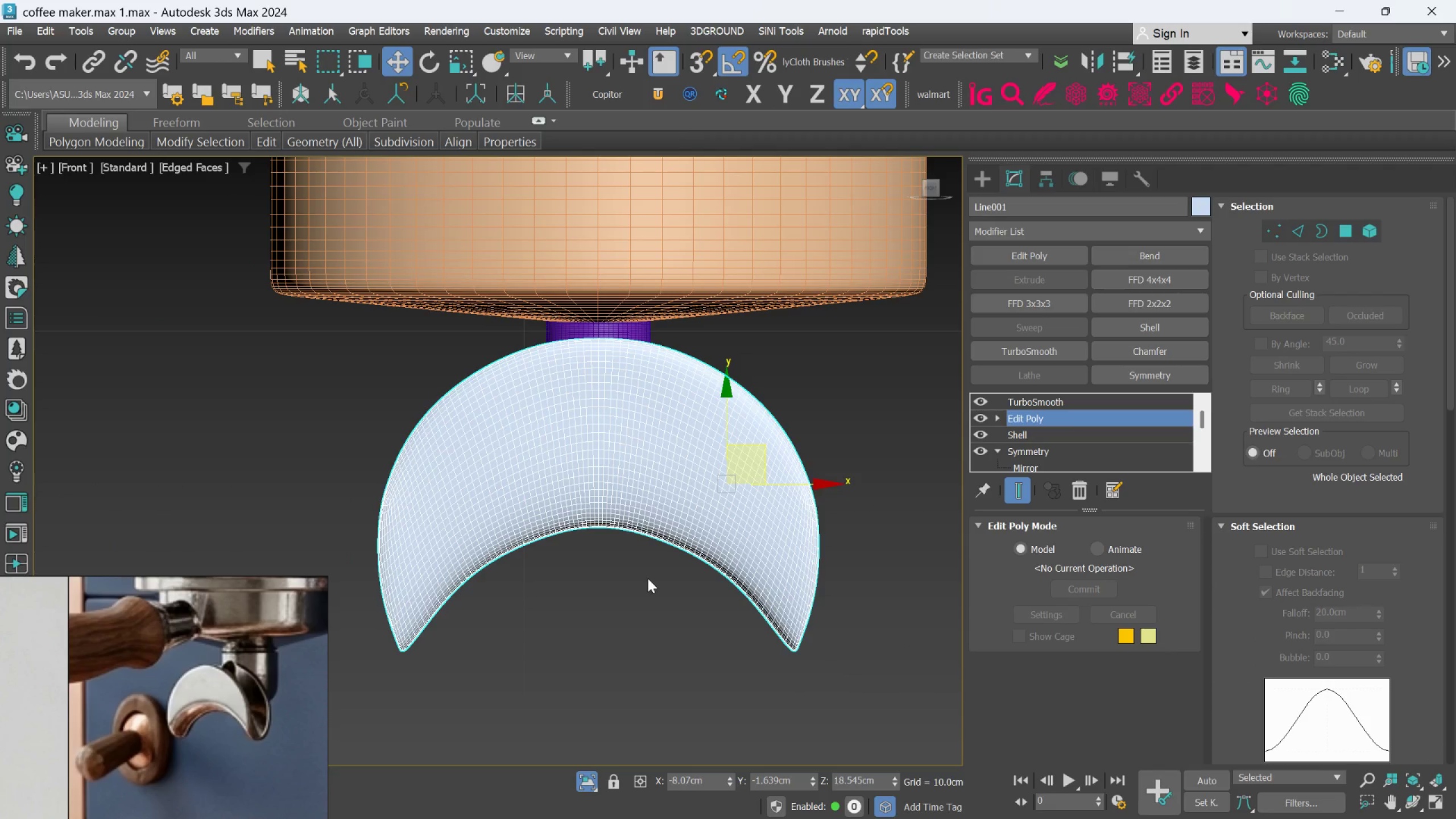 
scroll: coordinate [648, 578], scroll_direction: up, amount: 1.0
 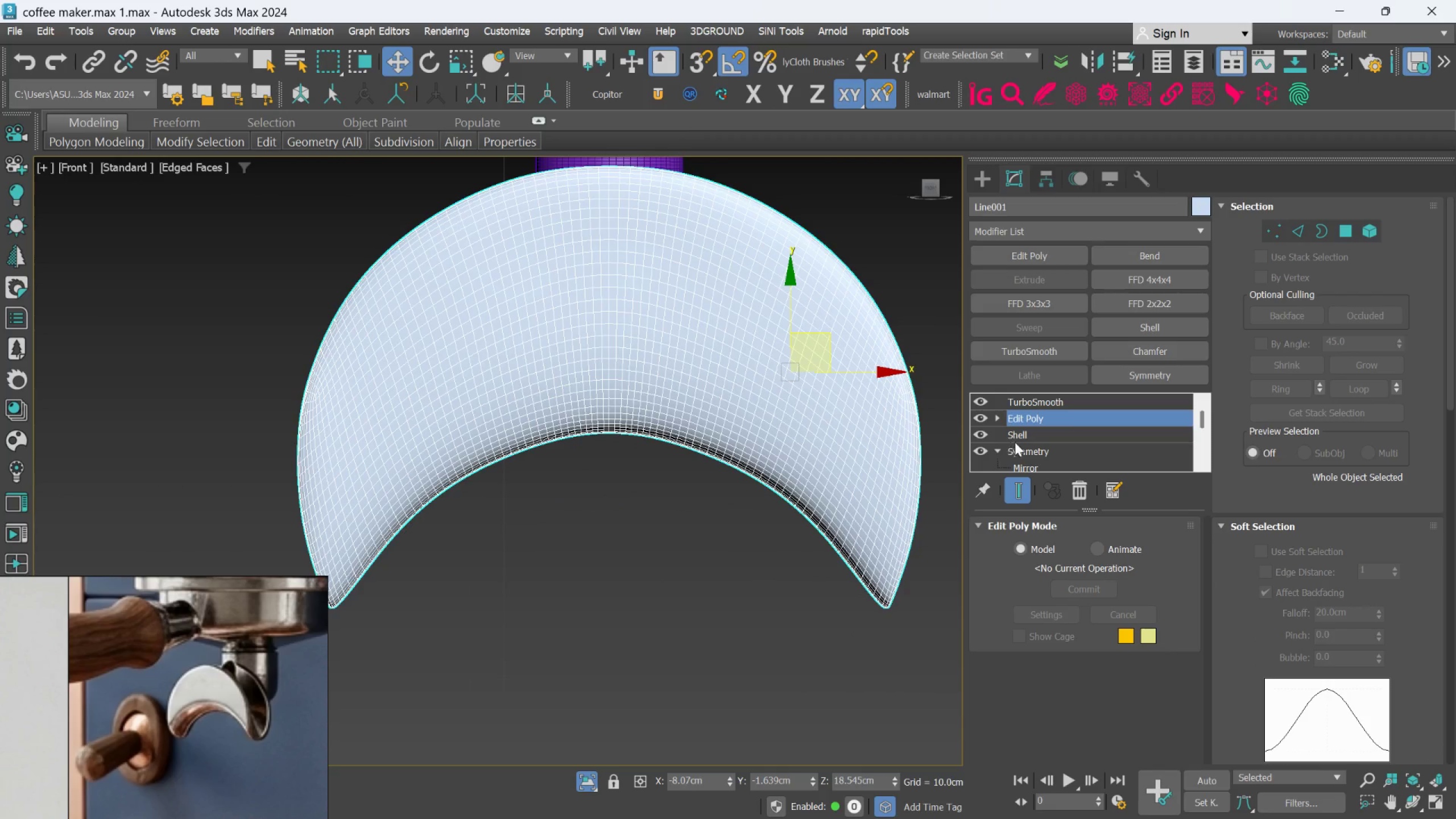 
left_click([1022, 489])
 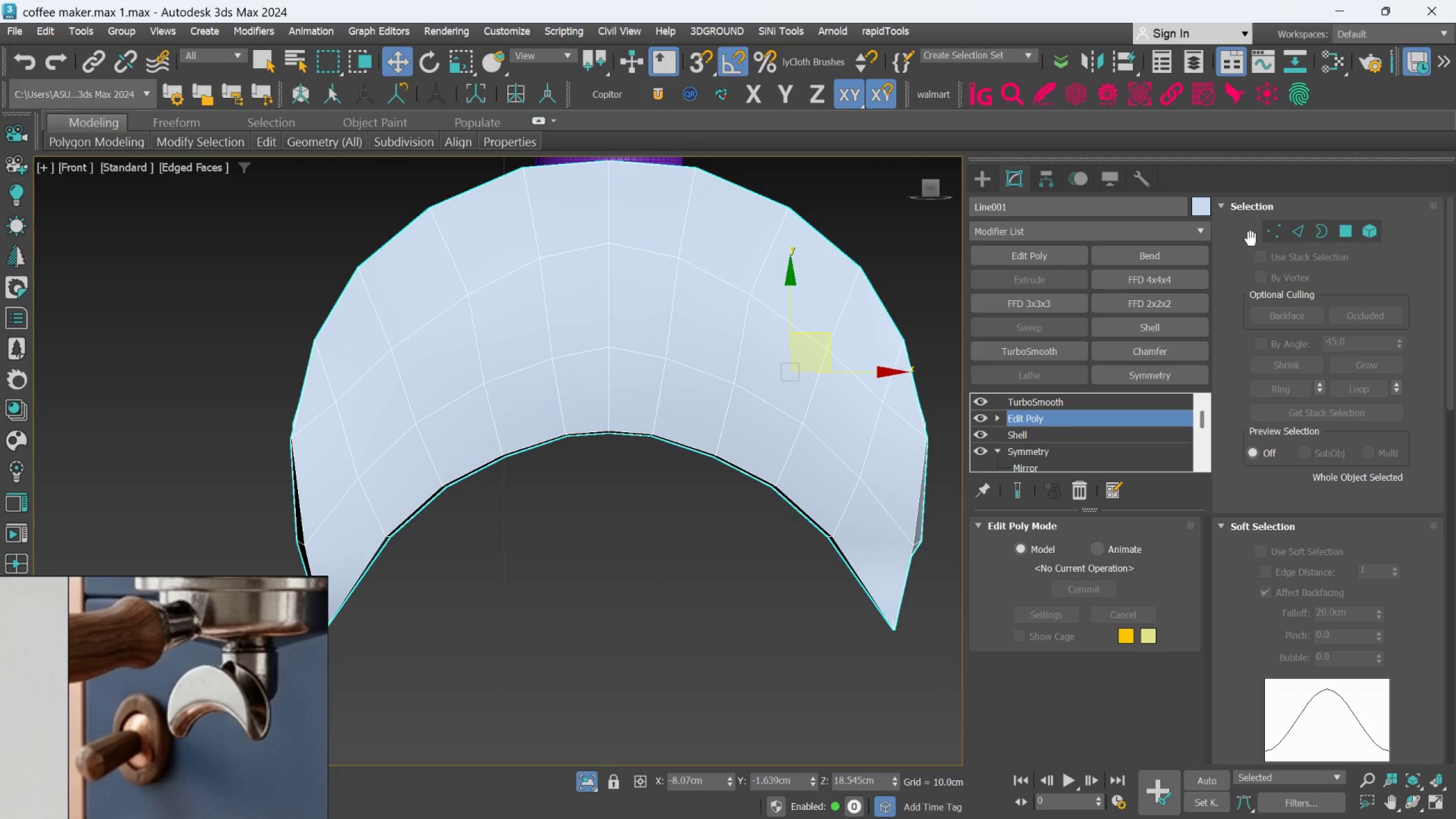 
left_click([1288, 229])
 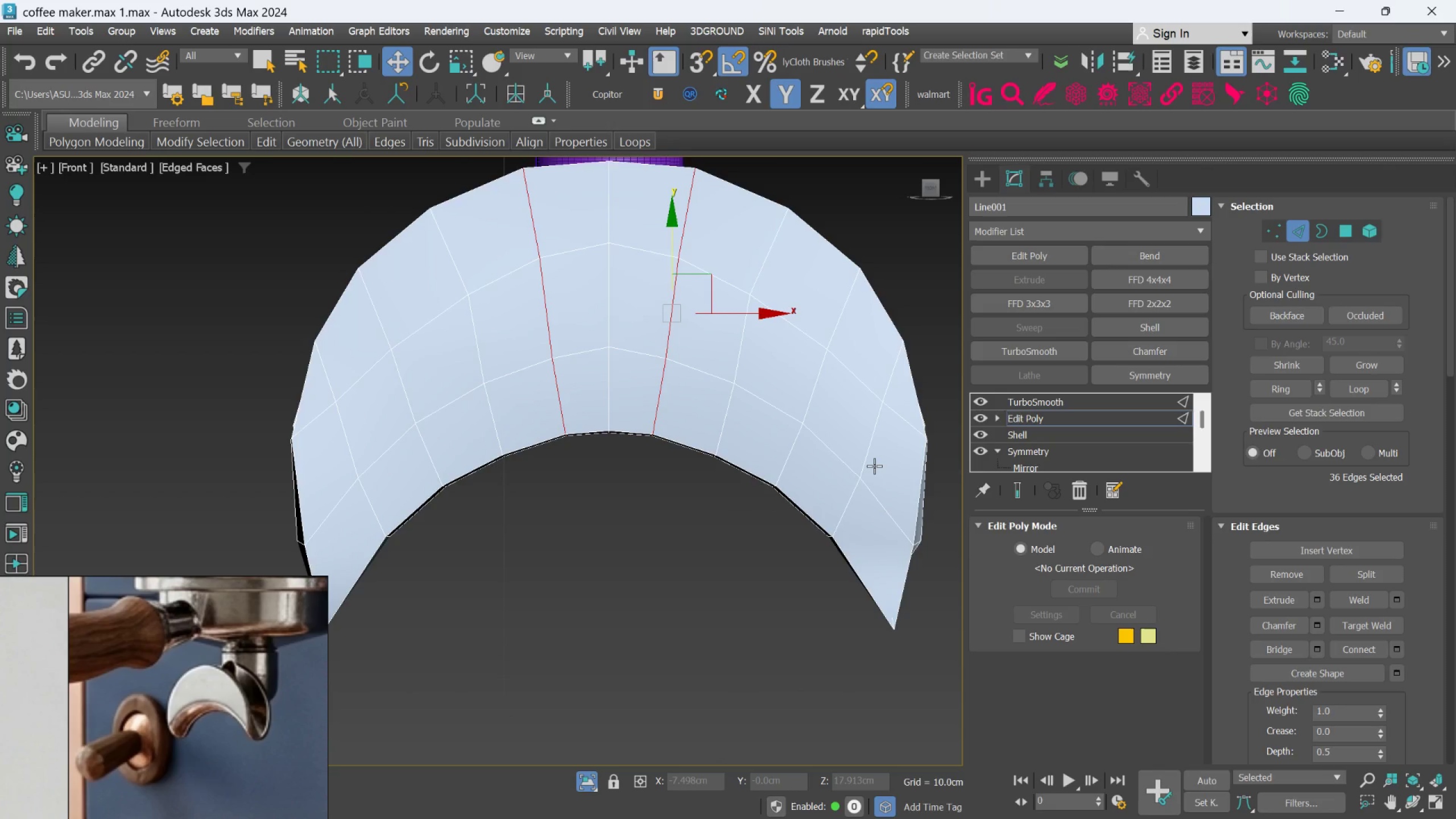 
double_click([872, 465])
 